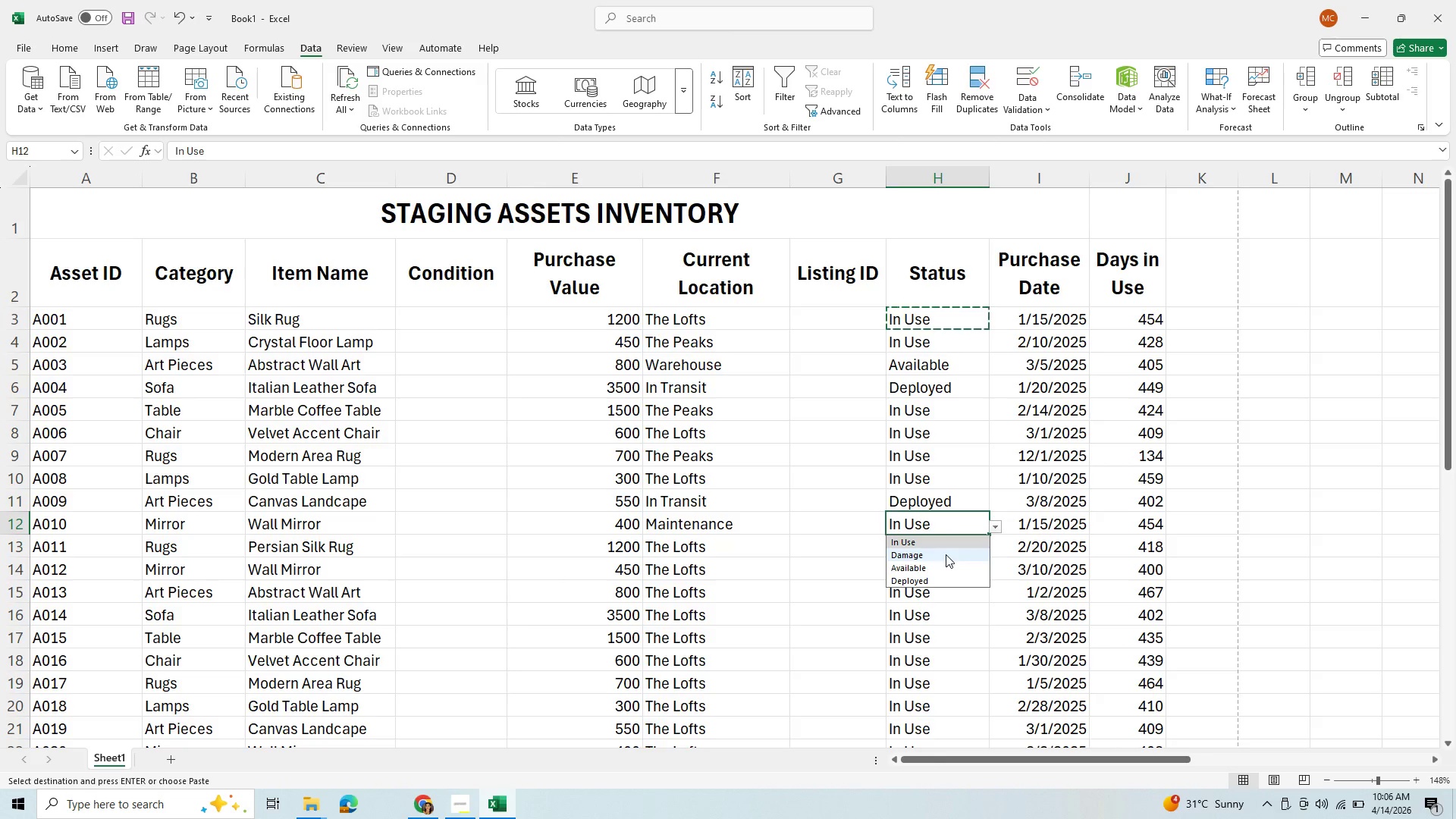 
left_click([946, 554])
 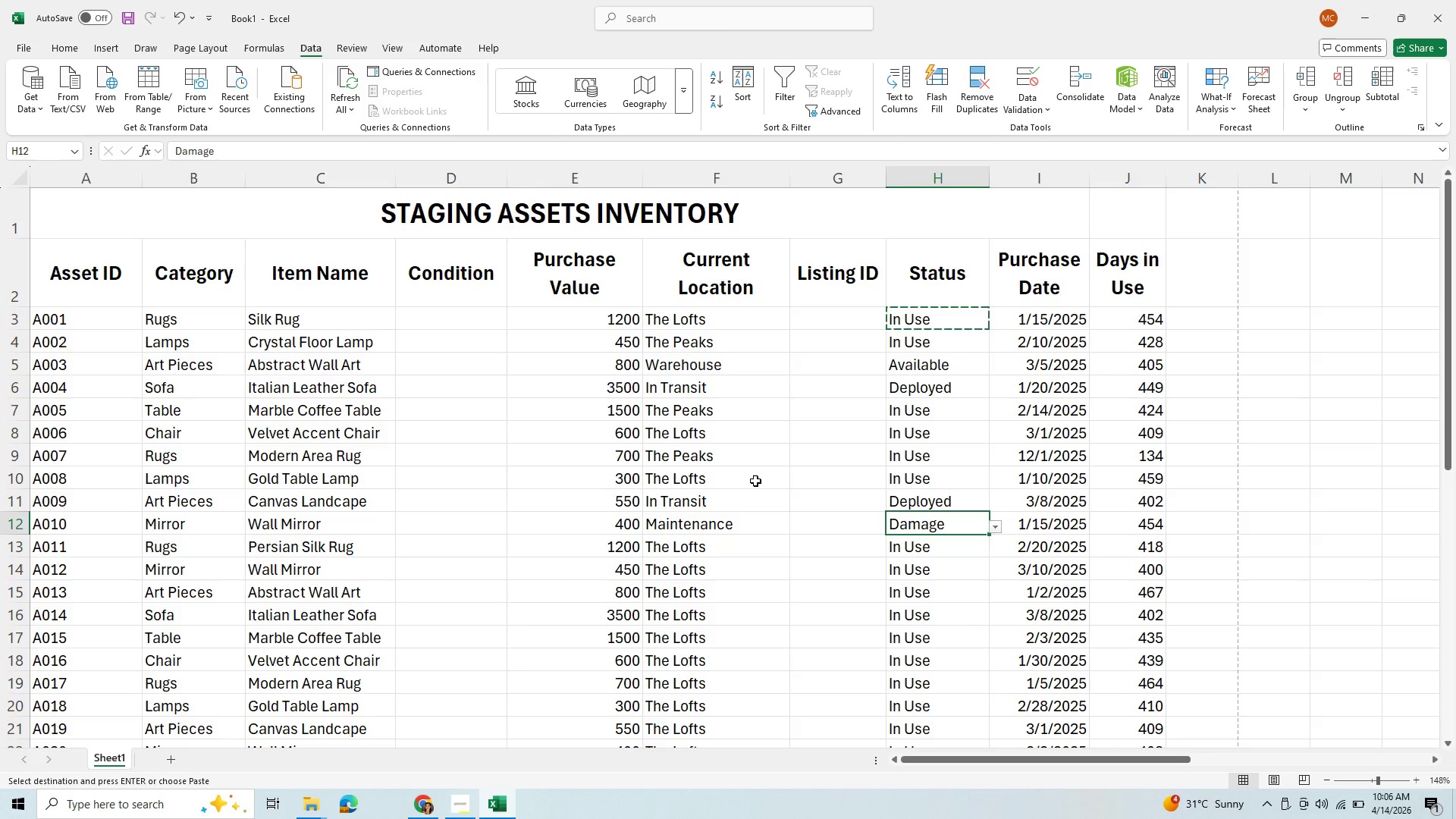 
scroll: coordinate [755, 481], scroll_direction: down, amount: 1.0
 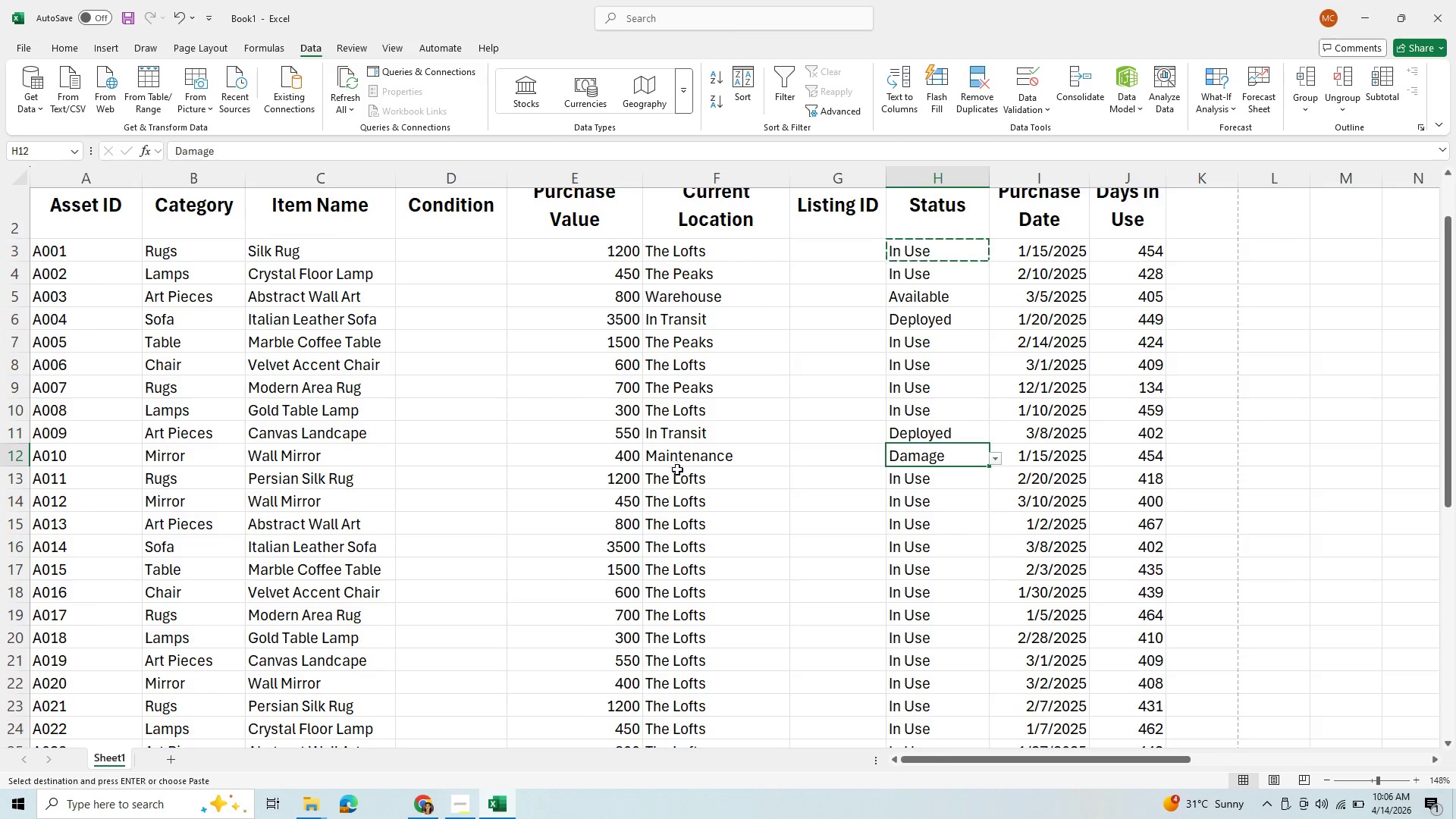 
left_click([678, 482])
 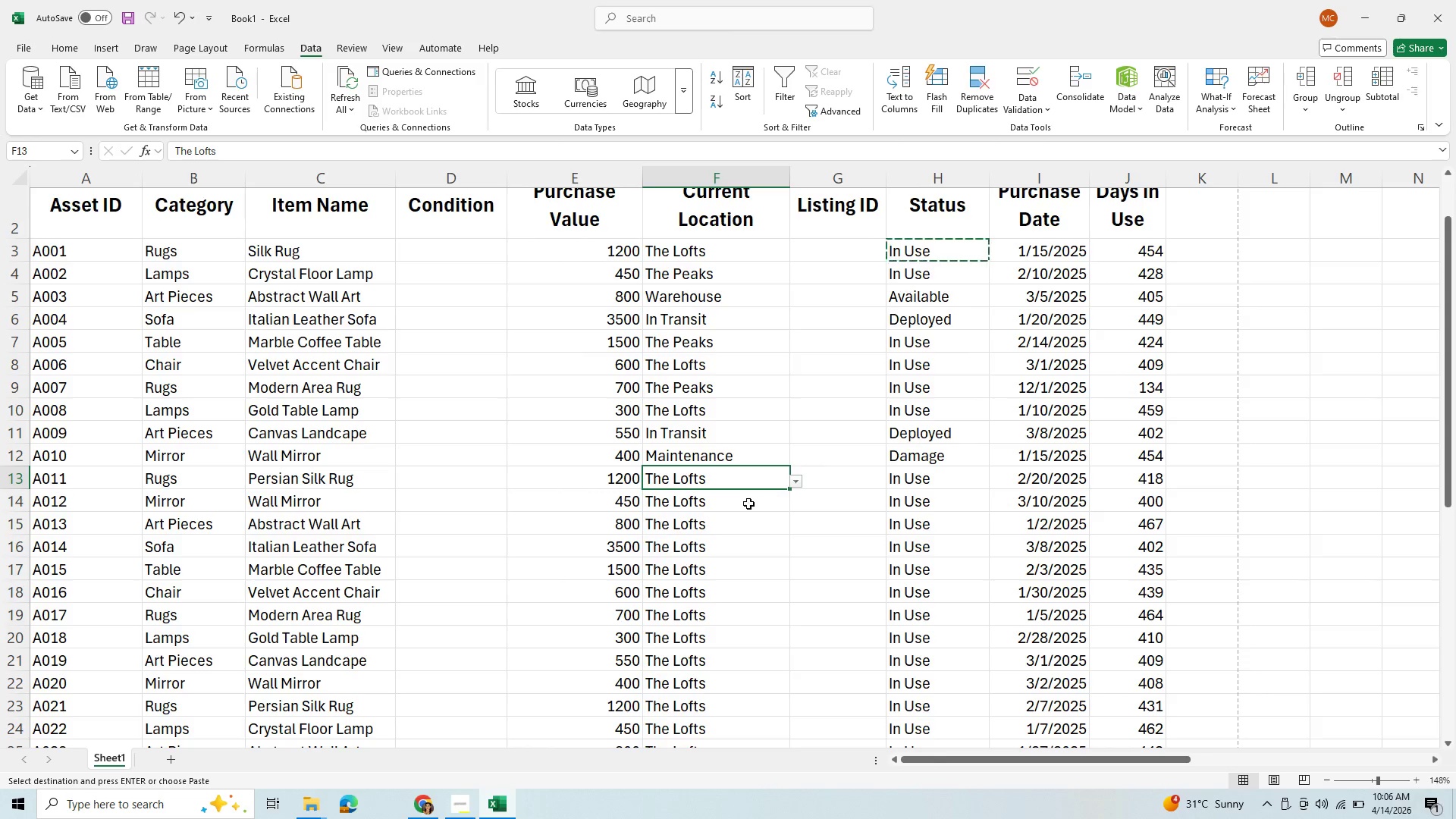 
left_click([726, 506])
 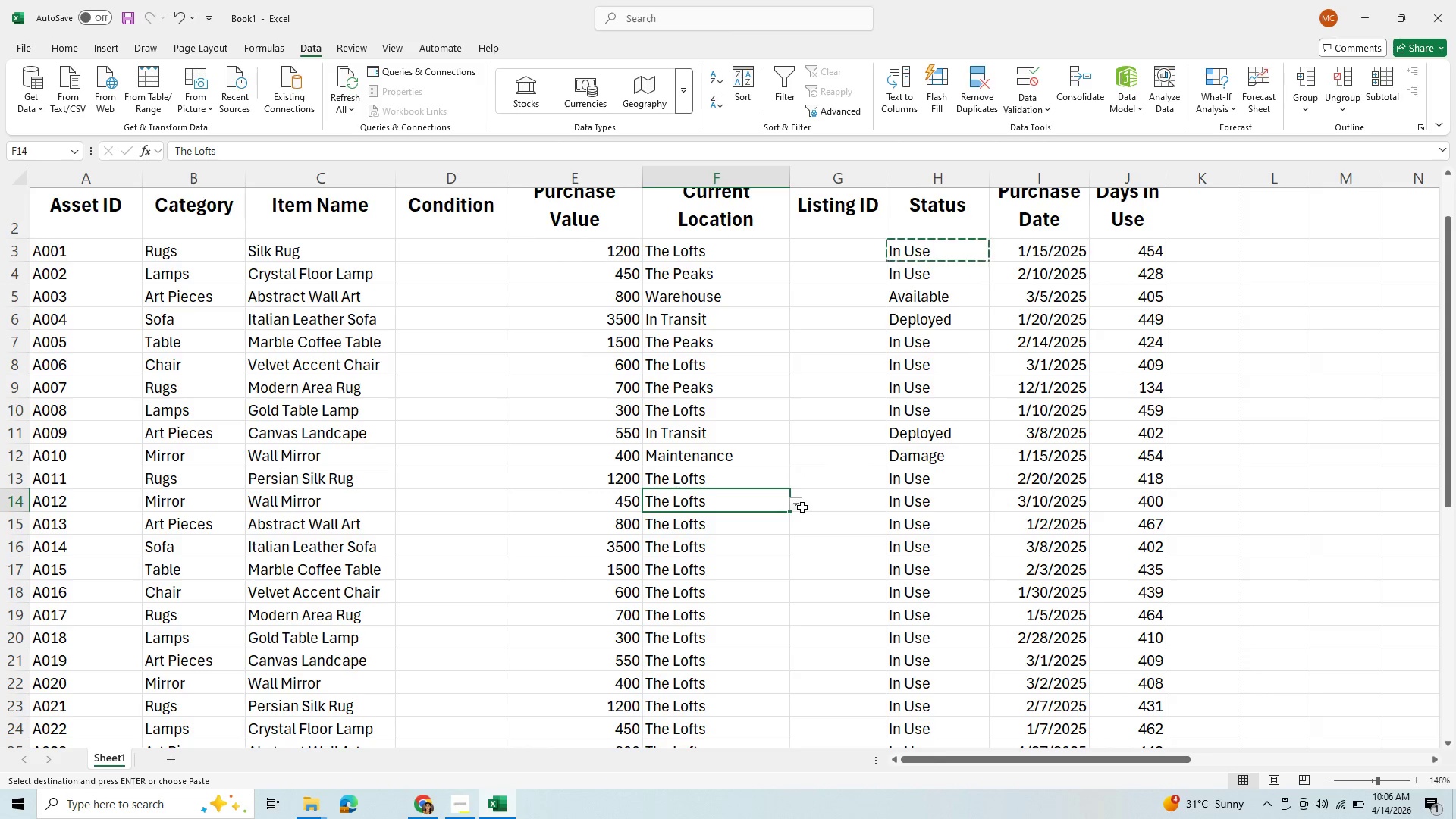 
left_click([802, 507])
 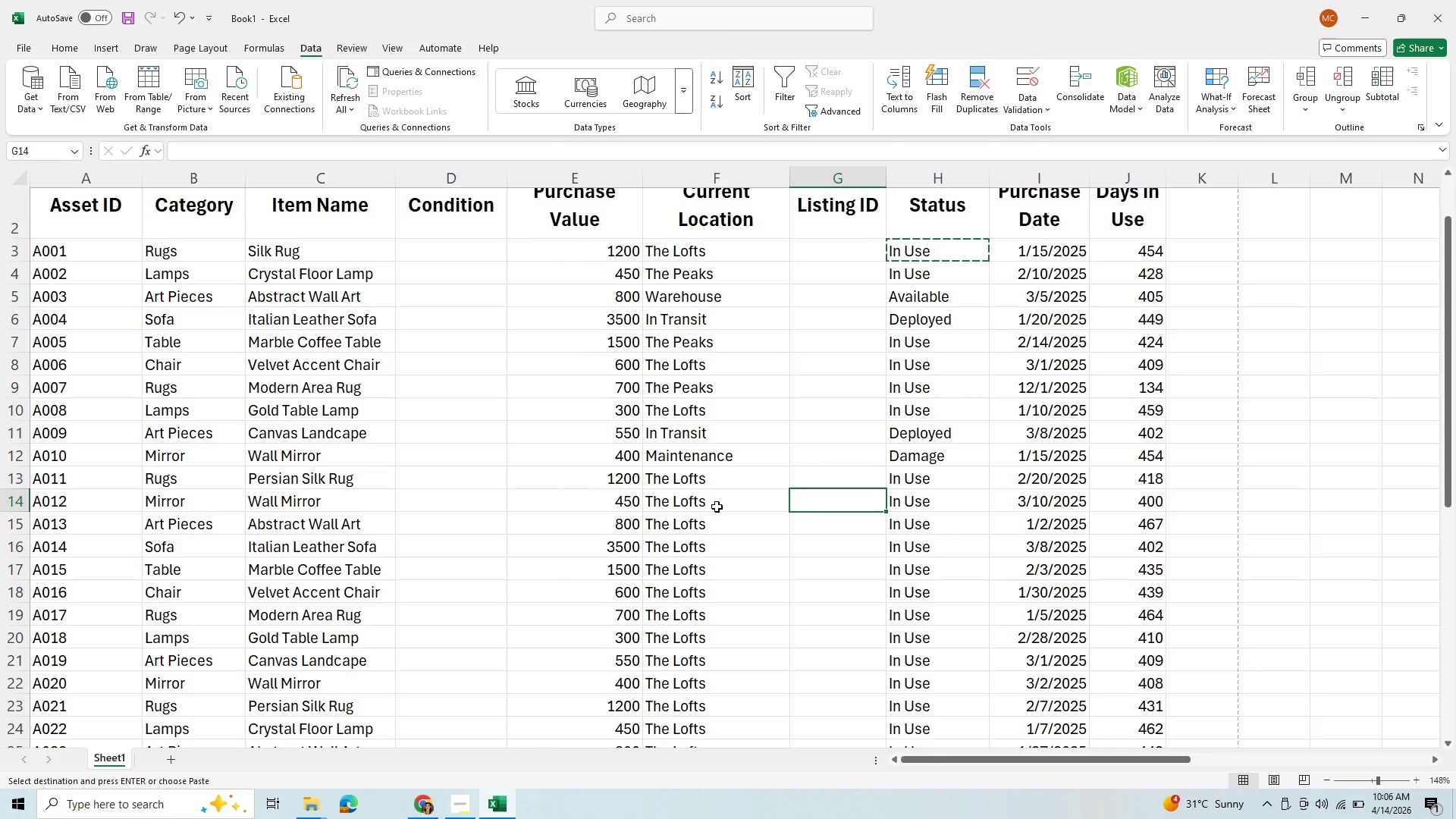 
left_click([705, 506])
 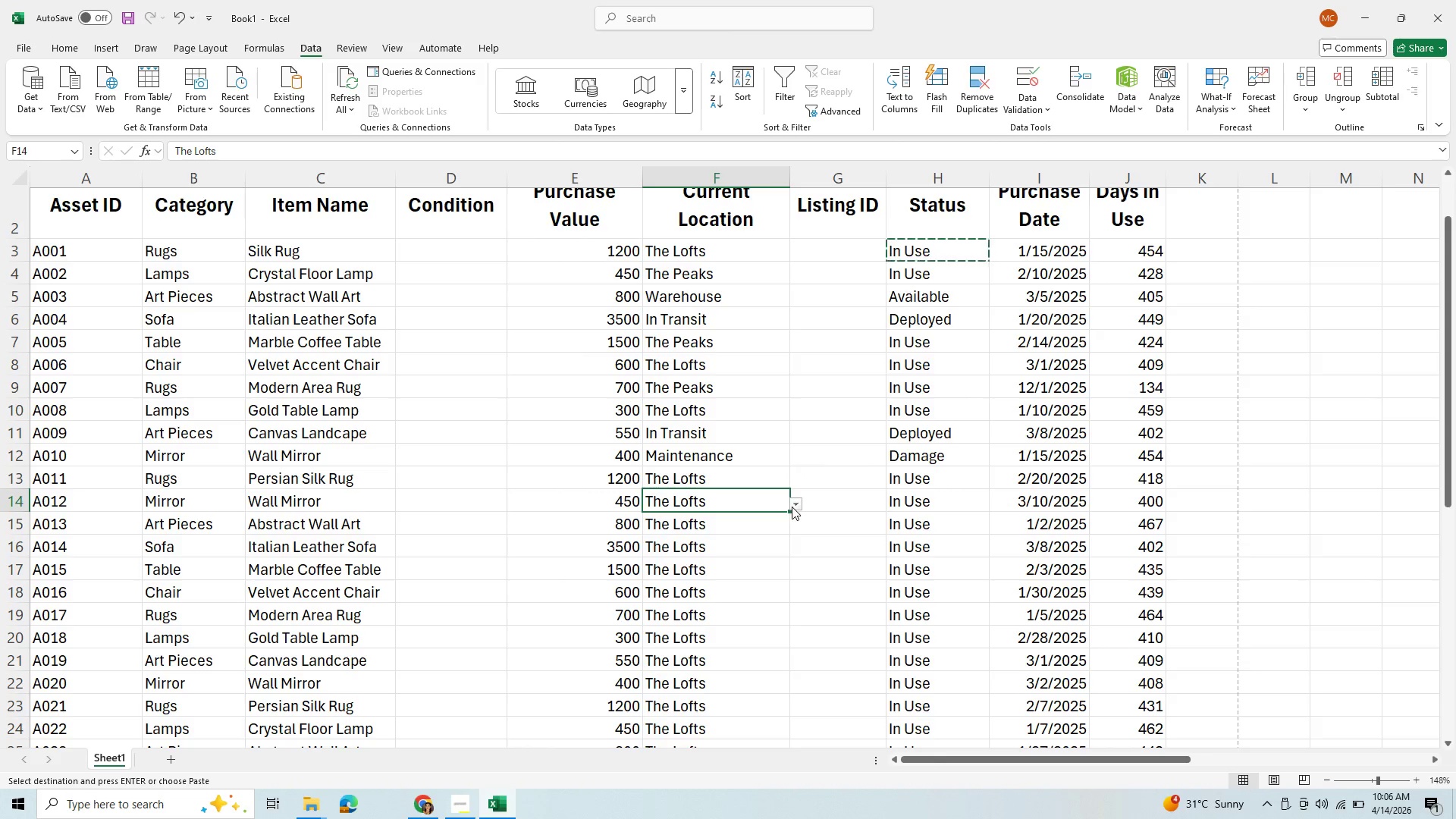 
left_click([793, 504])
 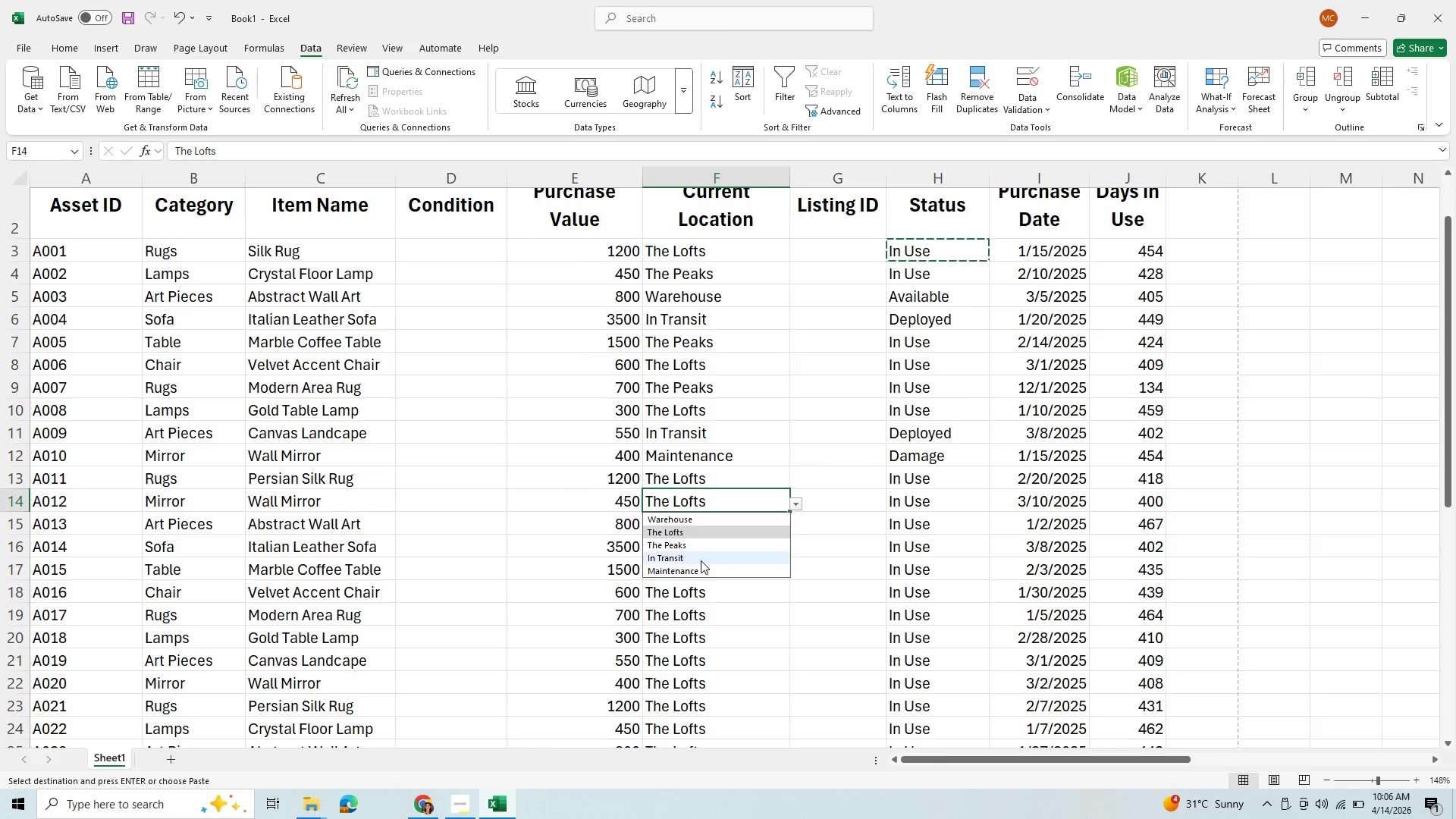 
wait(8.94)
 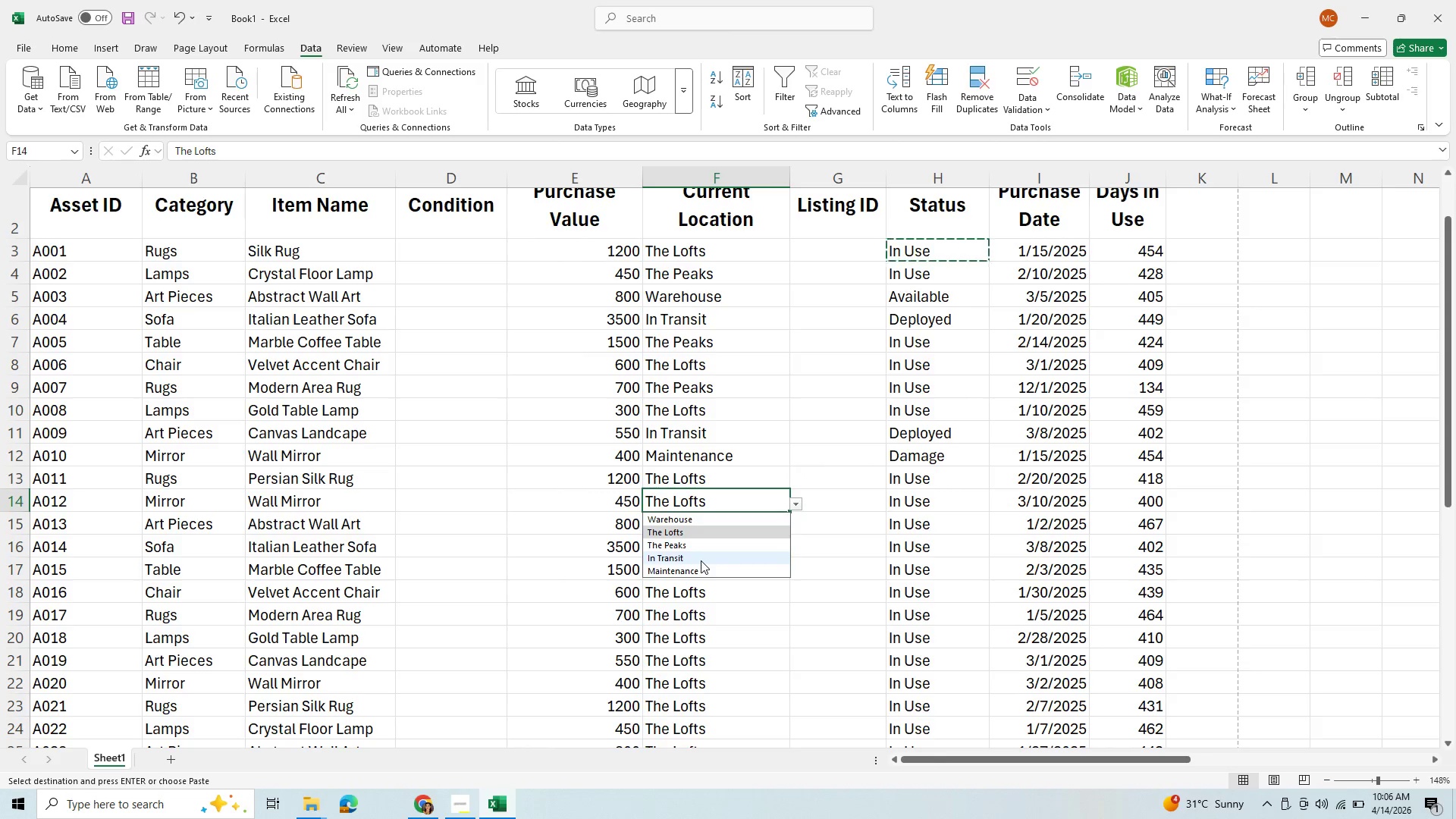 
left_click([686, 557])
 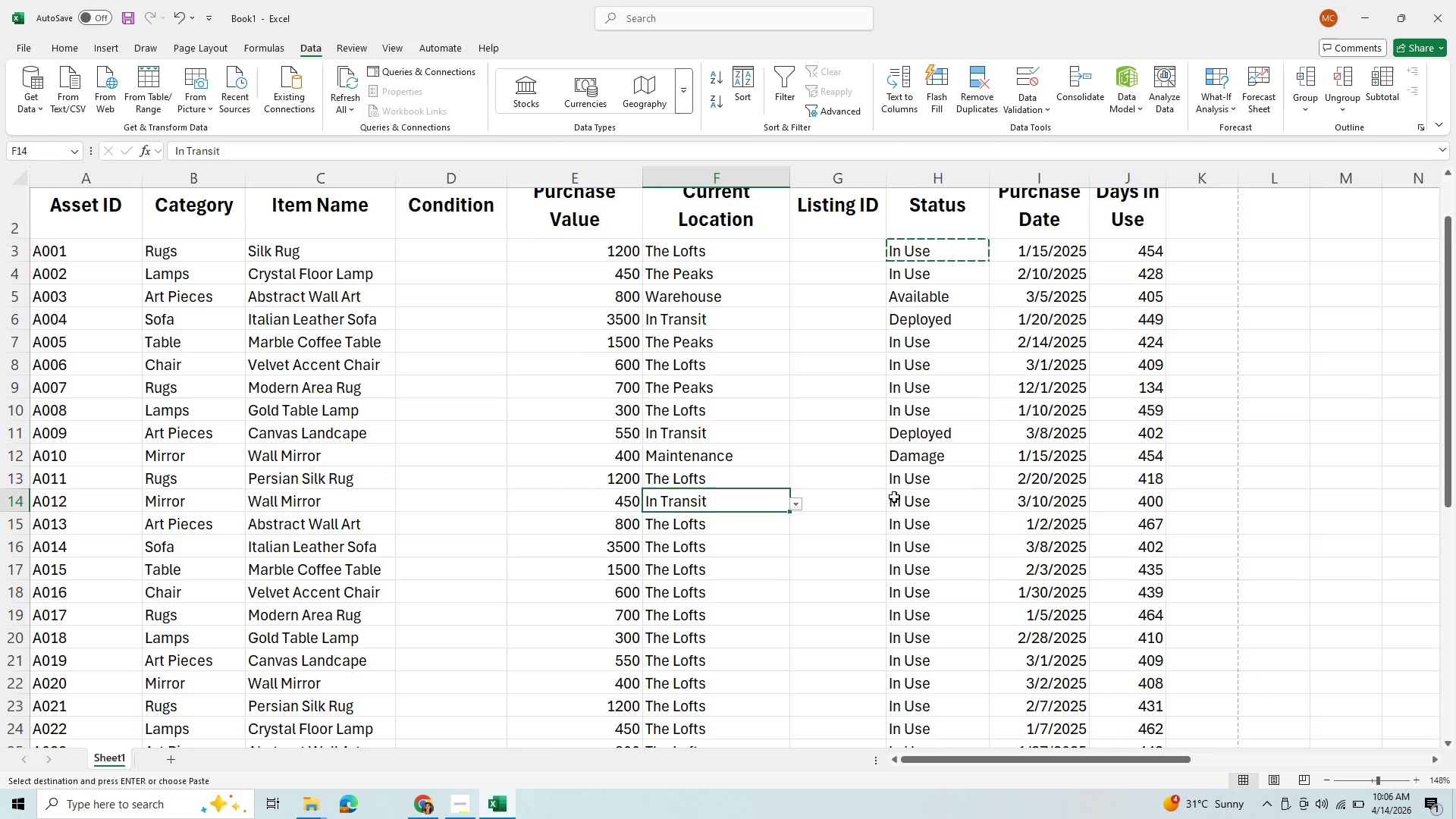 
left_click([908, 497])
 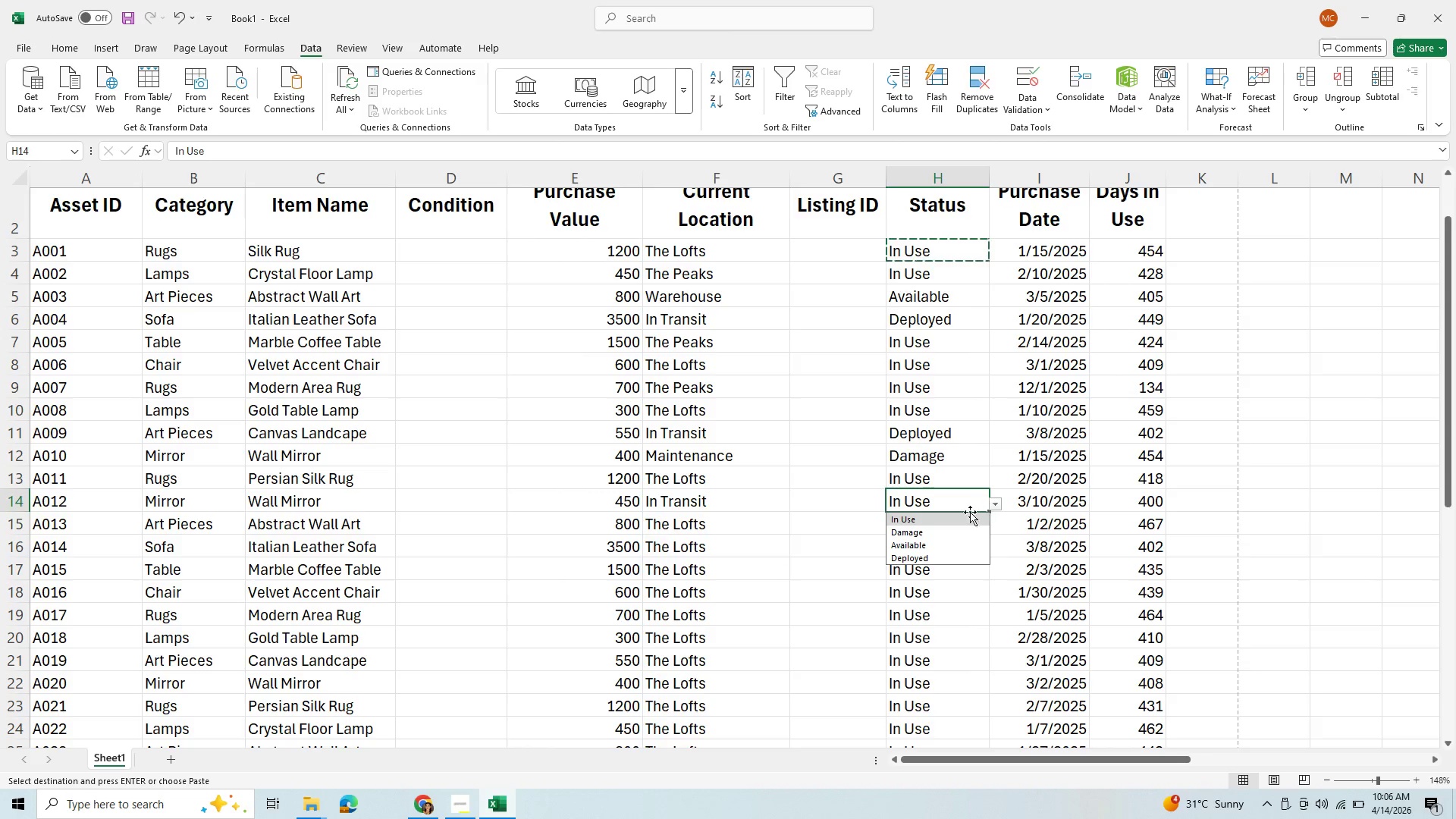 
left_click([918, 556])
 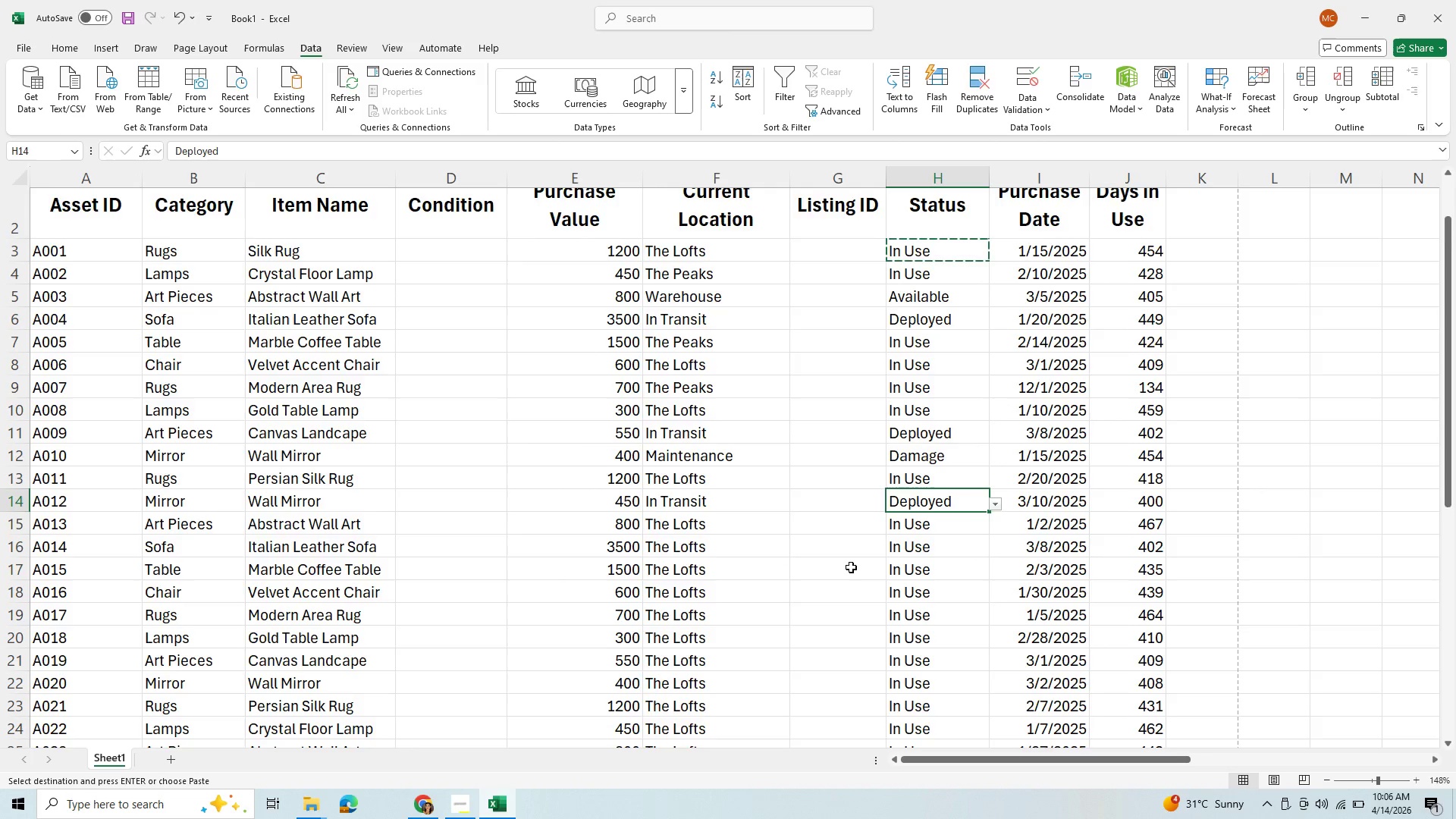 
scroll: coordinate [890, 579], scroll_direction: down, amount: 9.0
 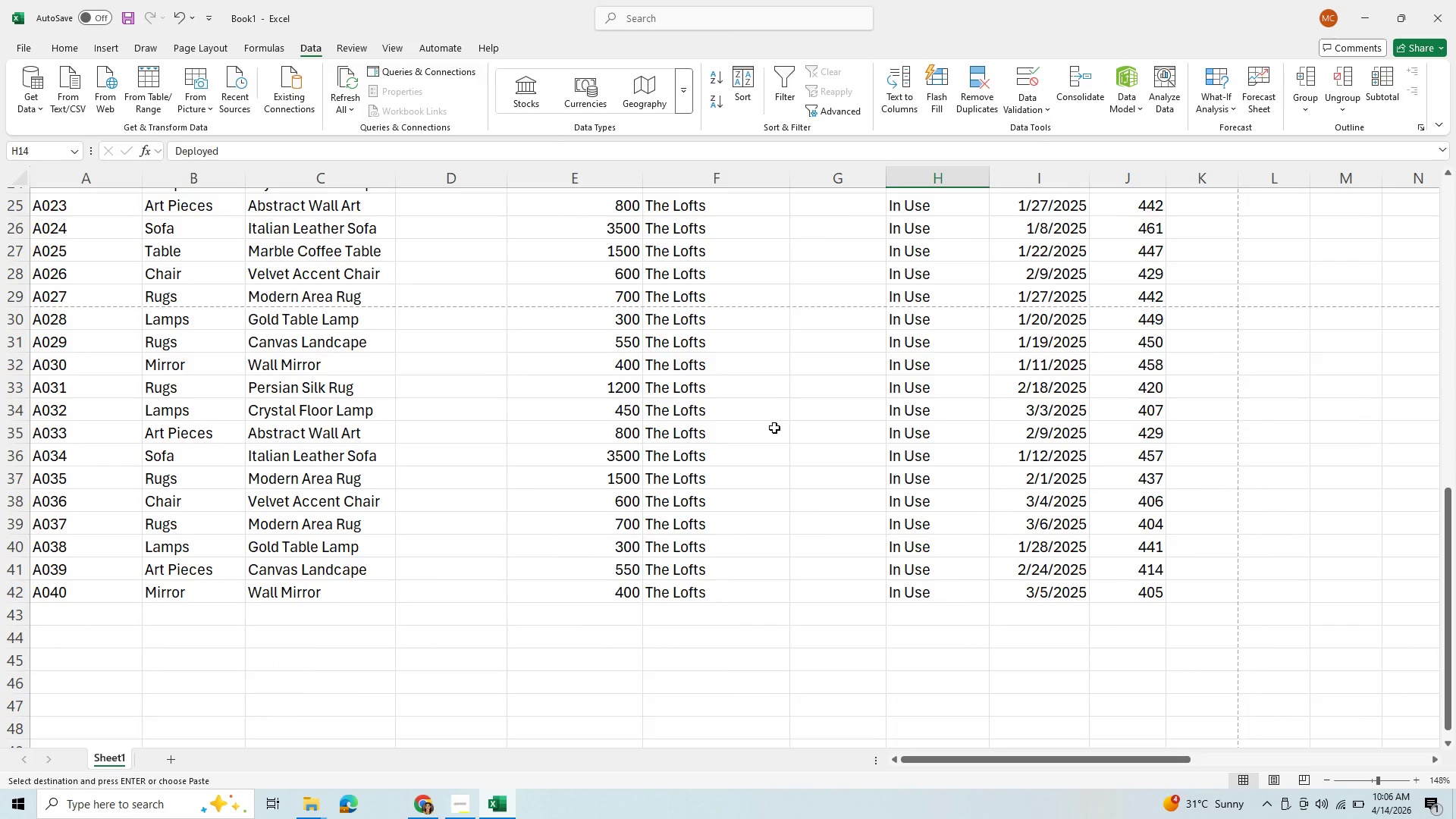 
wait(11.7)
 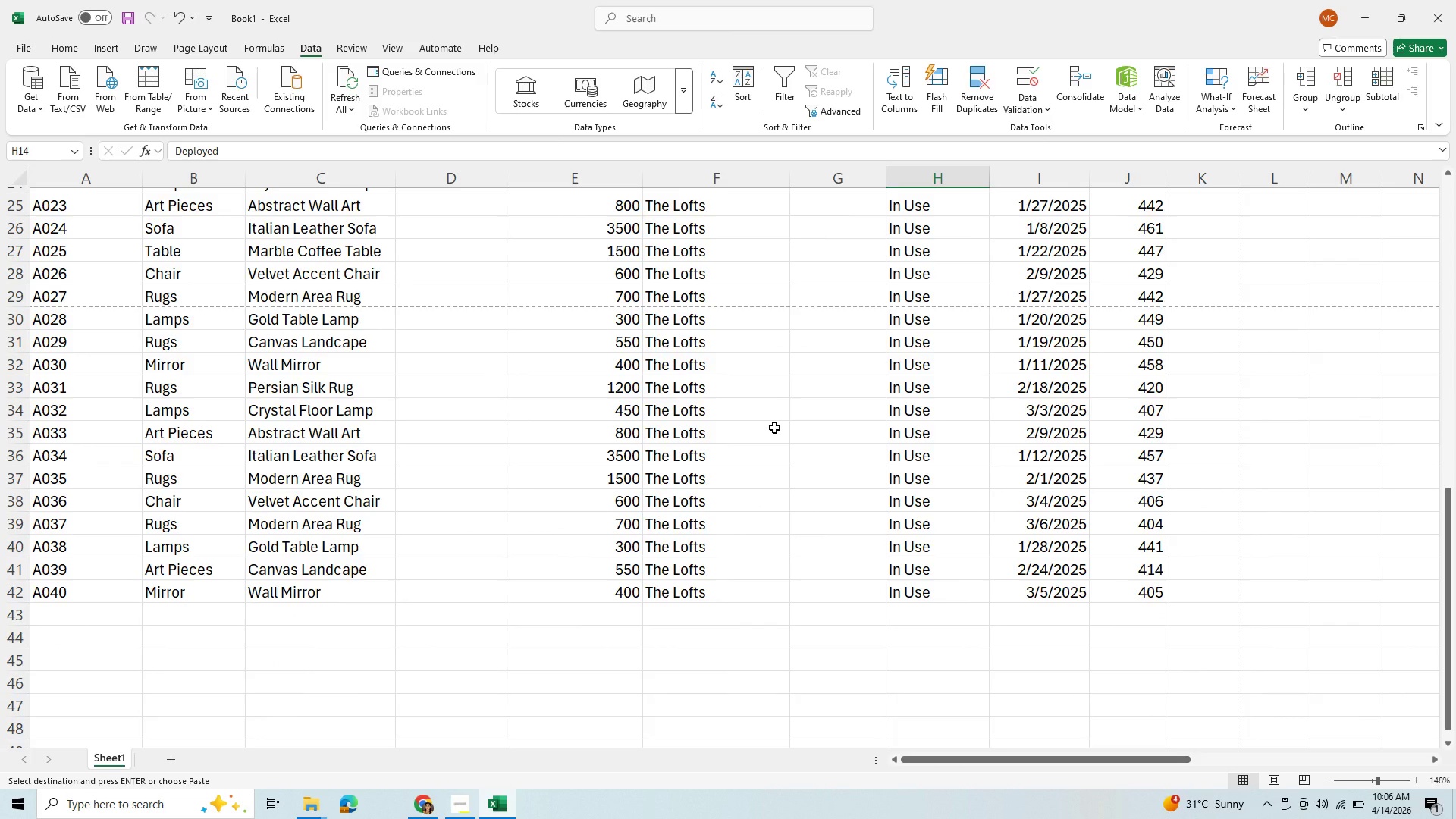 
scroll: coordinate [753, 384], scroll_direction: up, amount: 8.0
 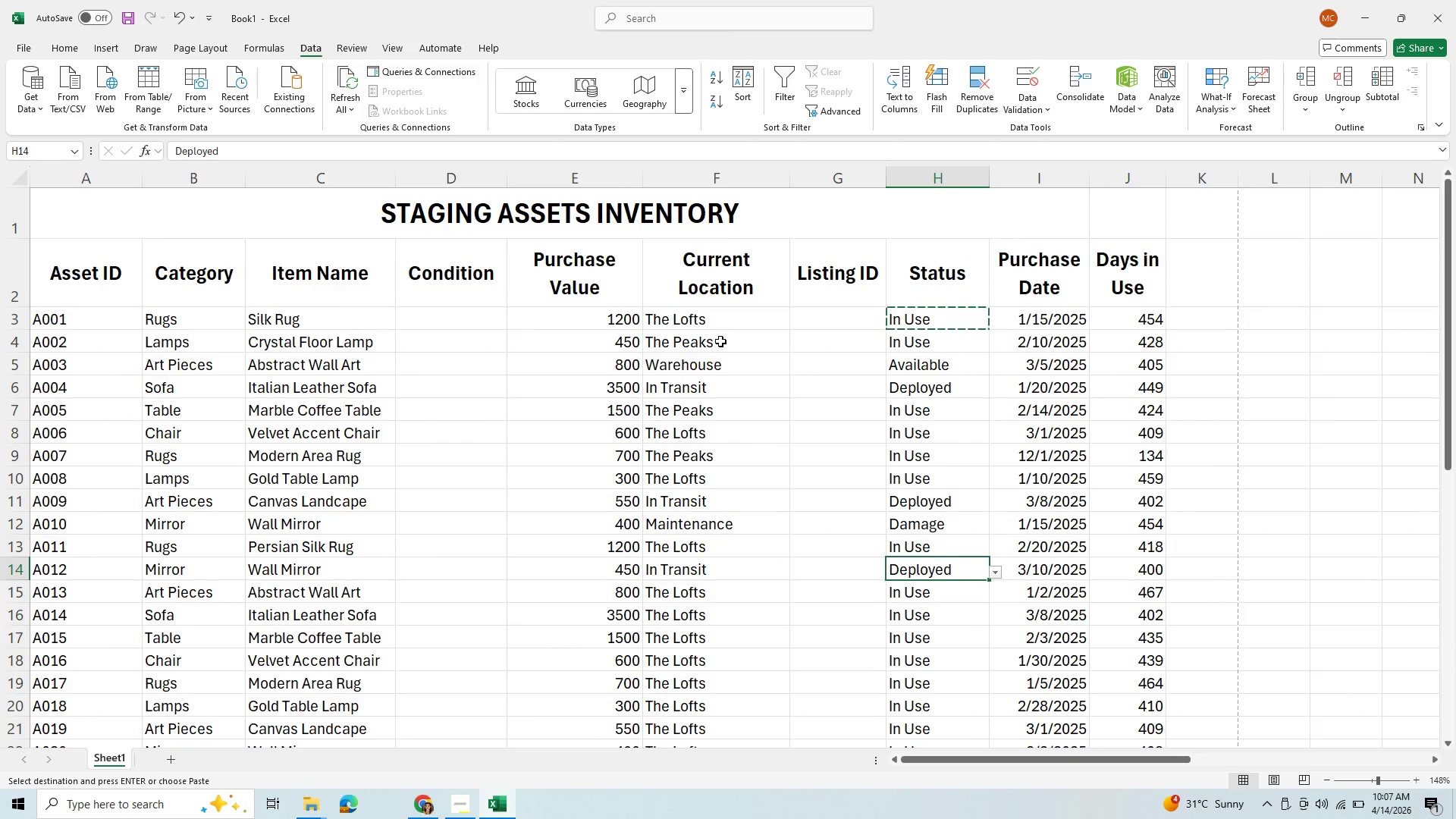 
left_click([712, 316])
 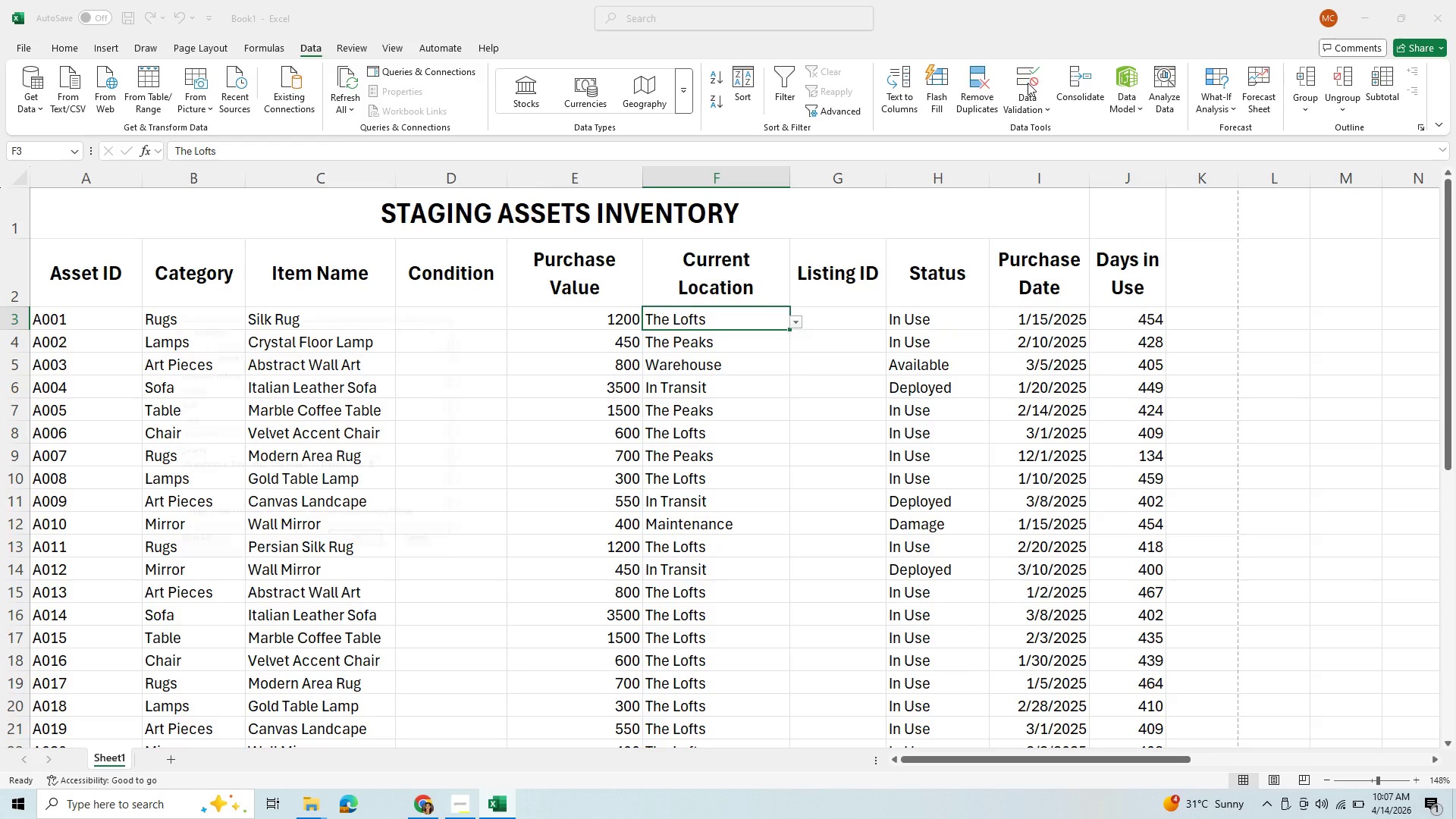 
wait(9.12)
 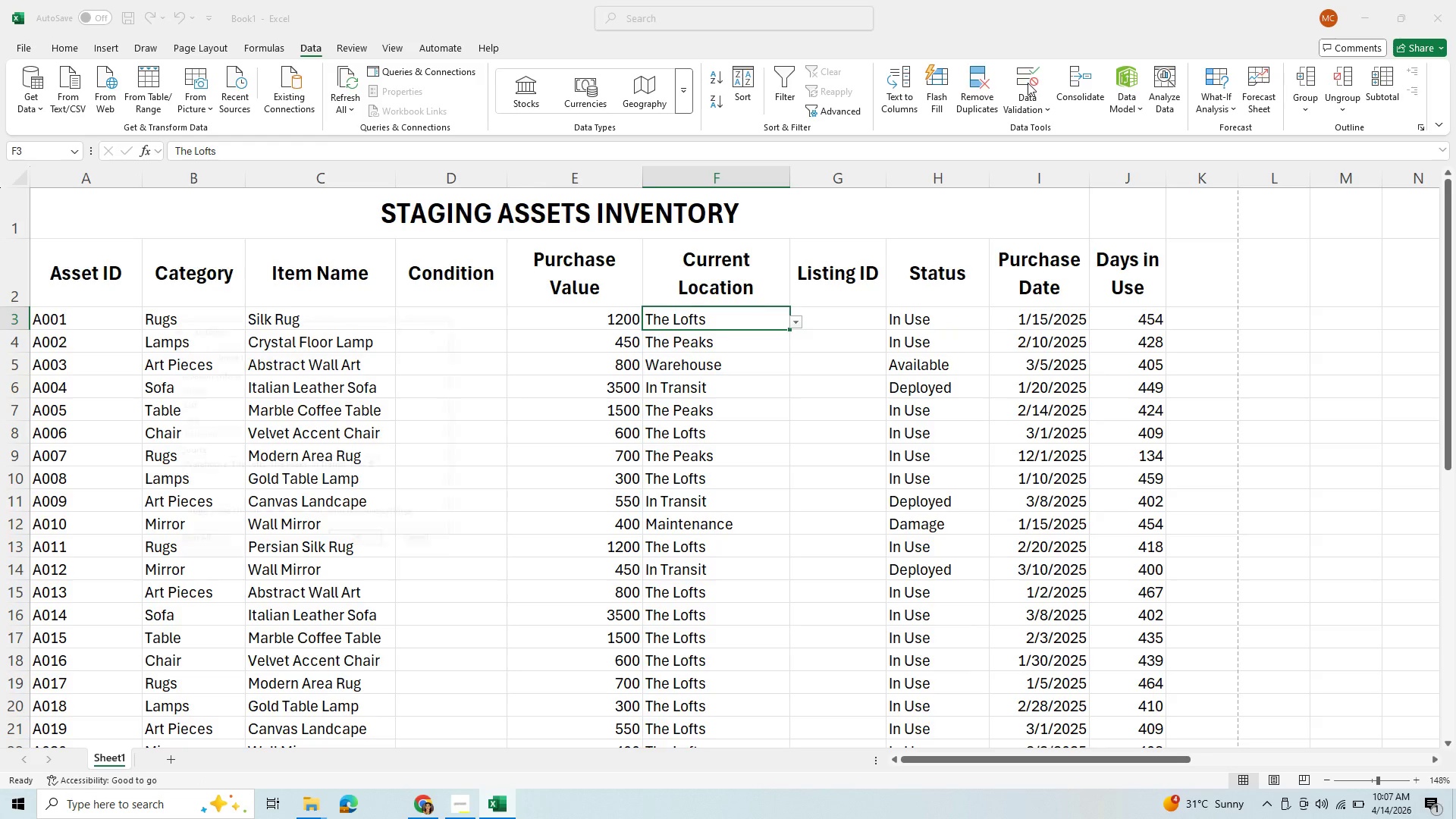 
left_click([361, 469])
 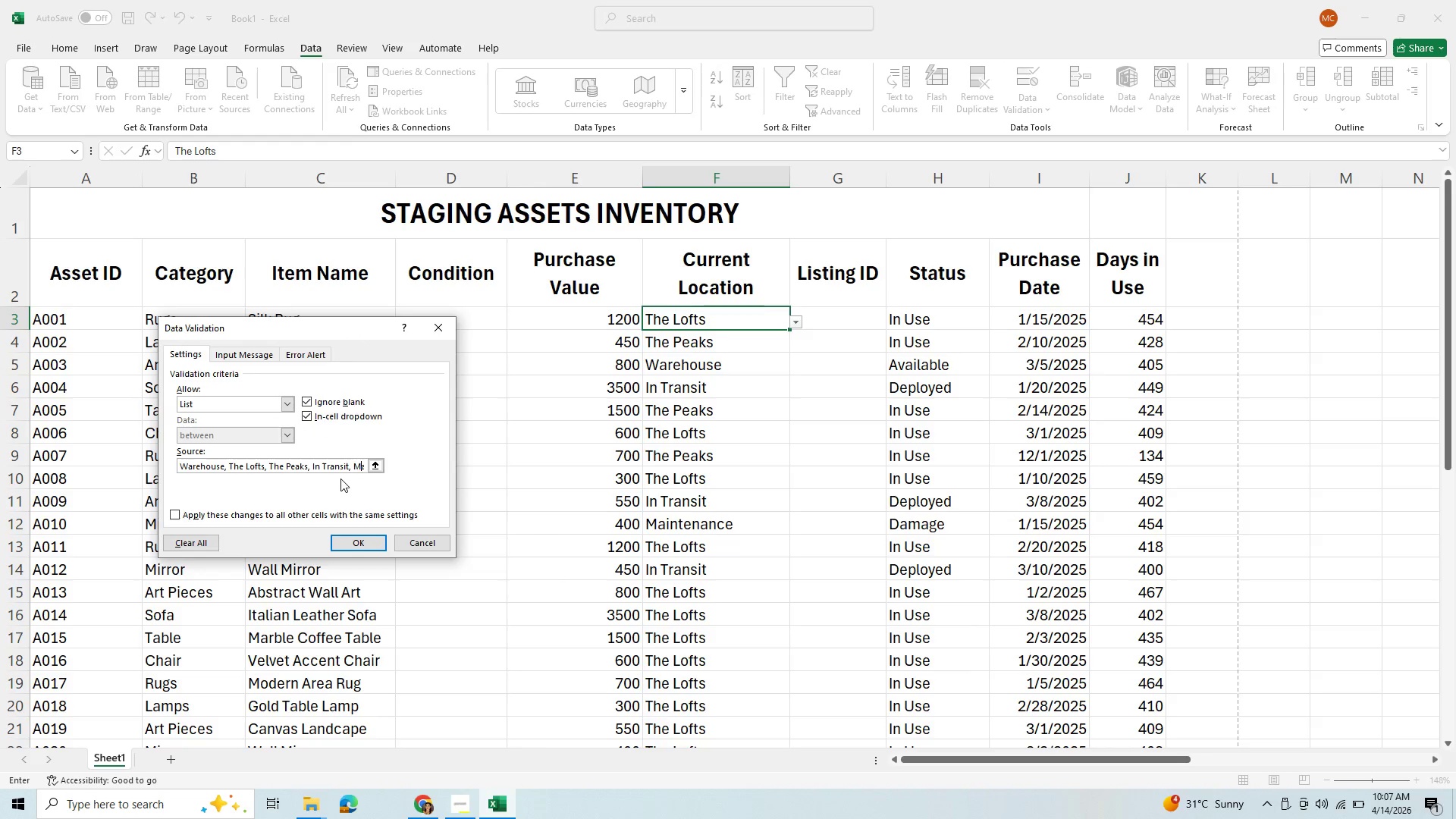 
left_click_drag(start_coordinate=[354, 469], to_coordinate=[372, 469])
 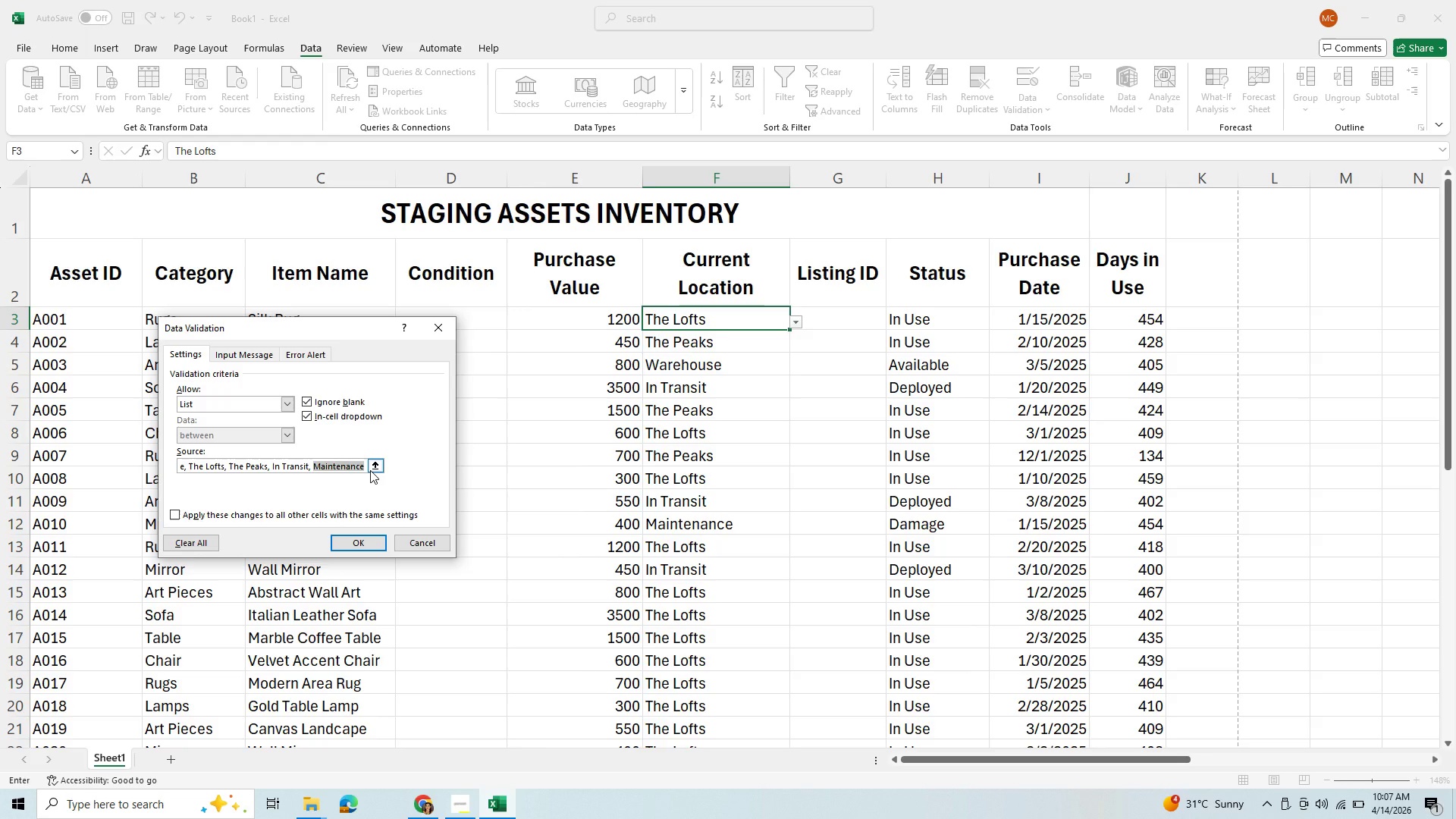 
type(Maintenance Shop)
 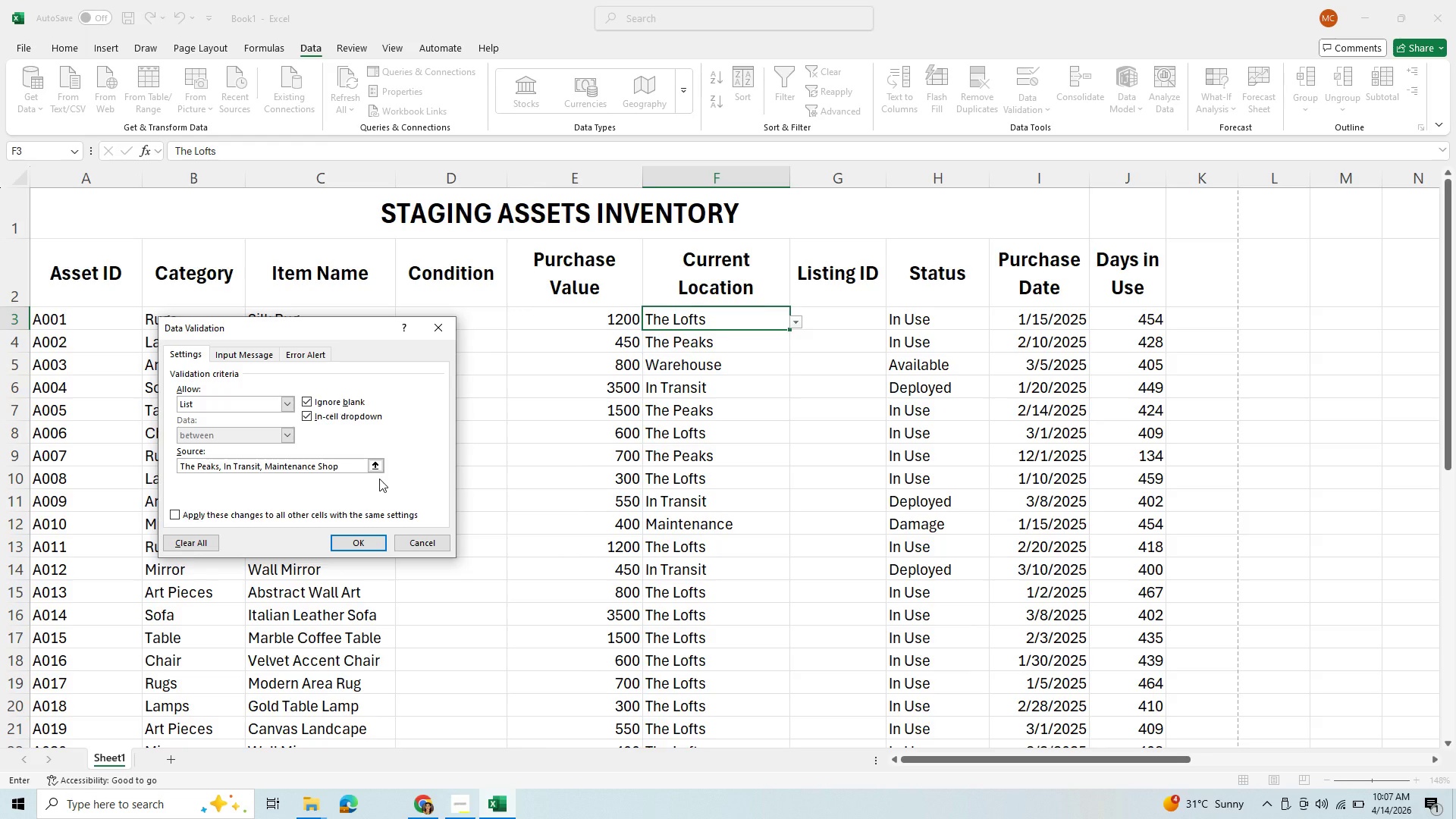 
wait(11.61)
 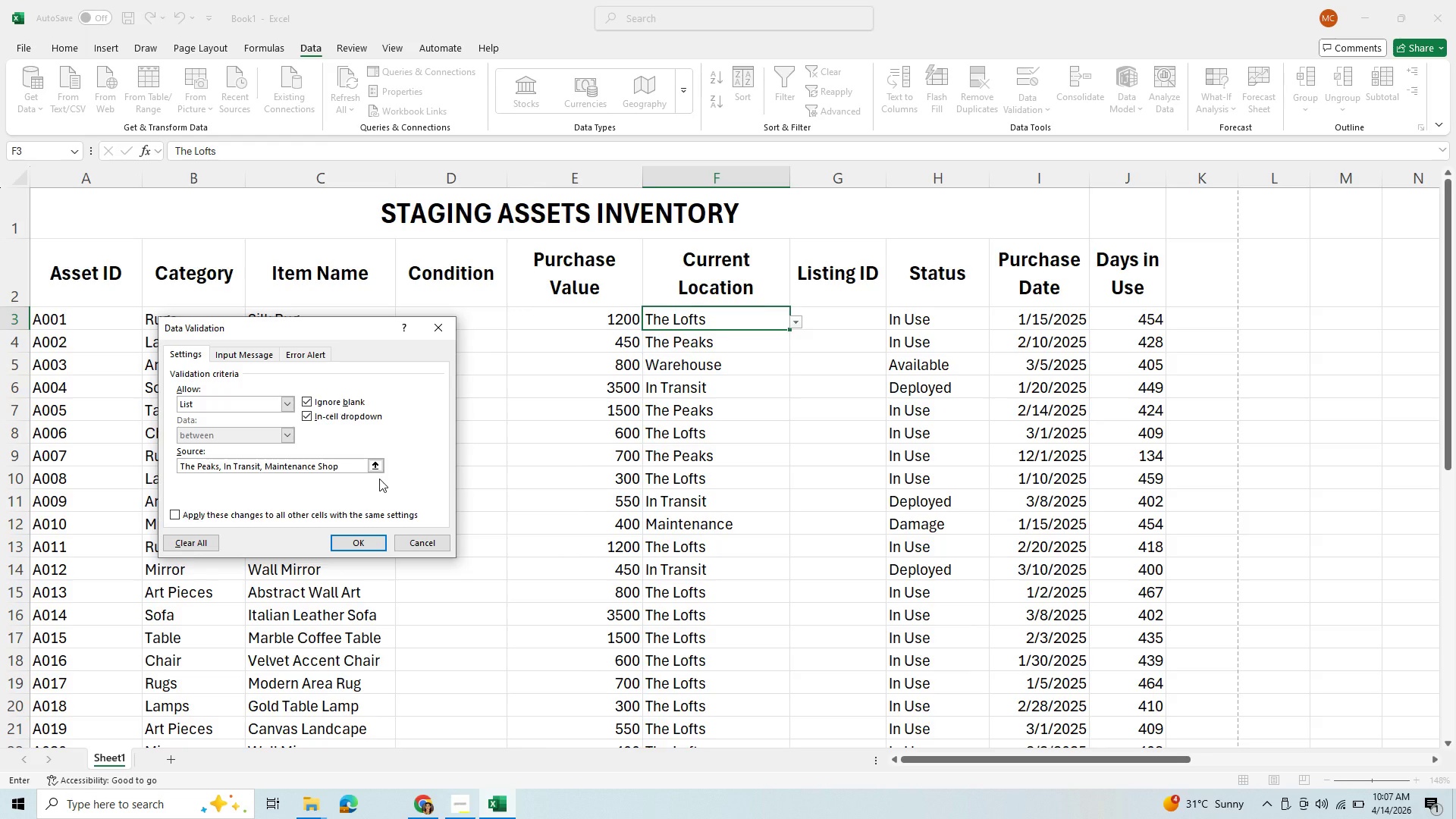 
left_click([361, 546])
 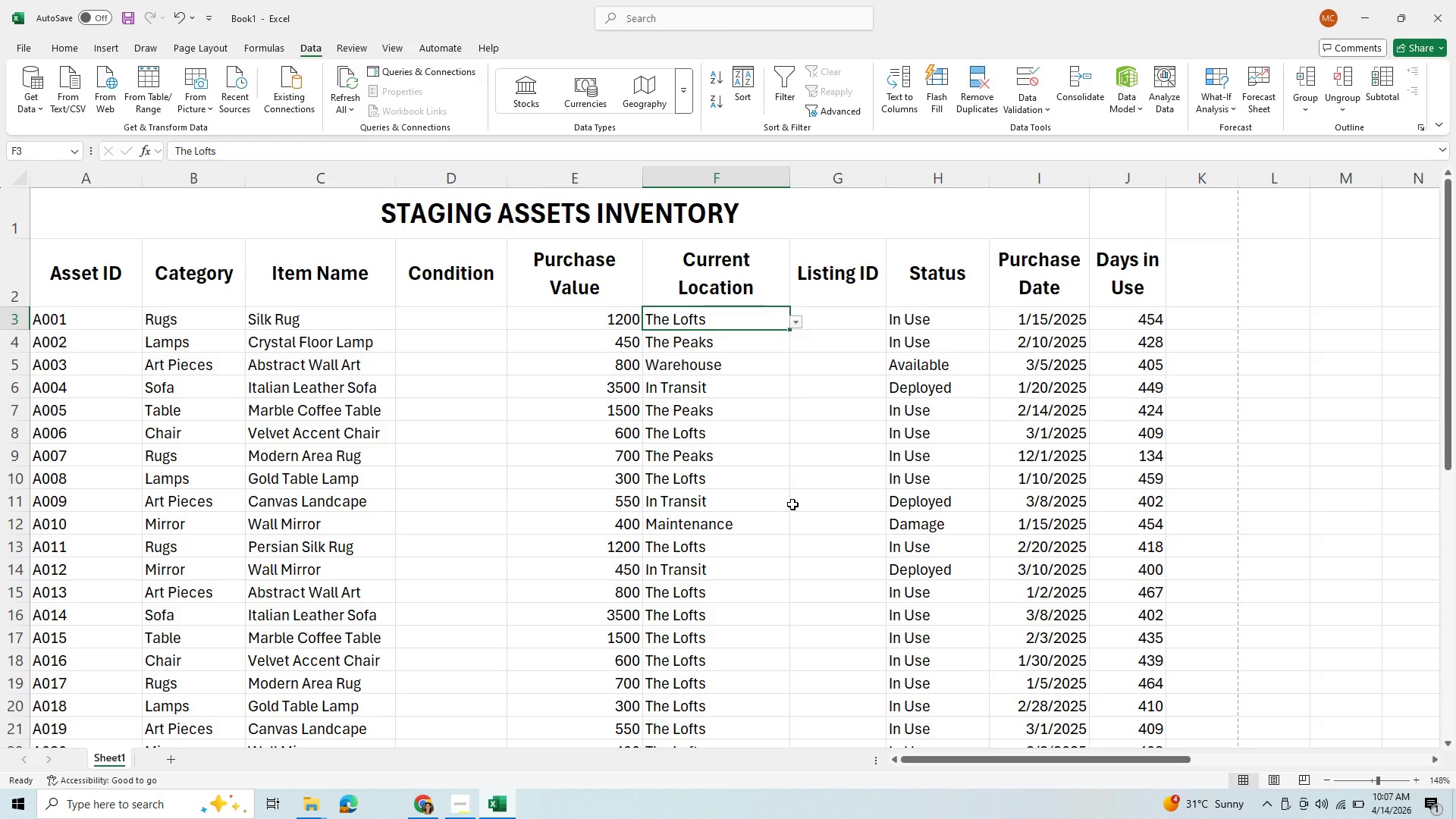 
wait(12.48)
 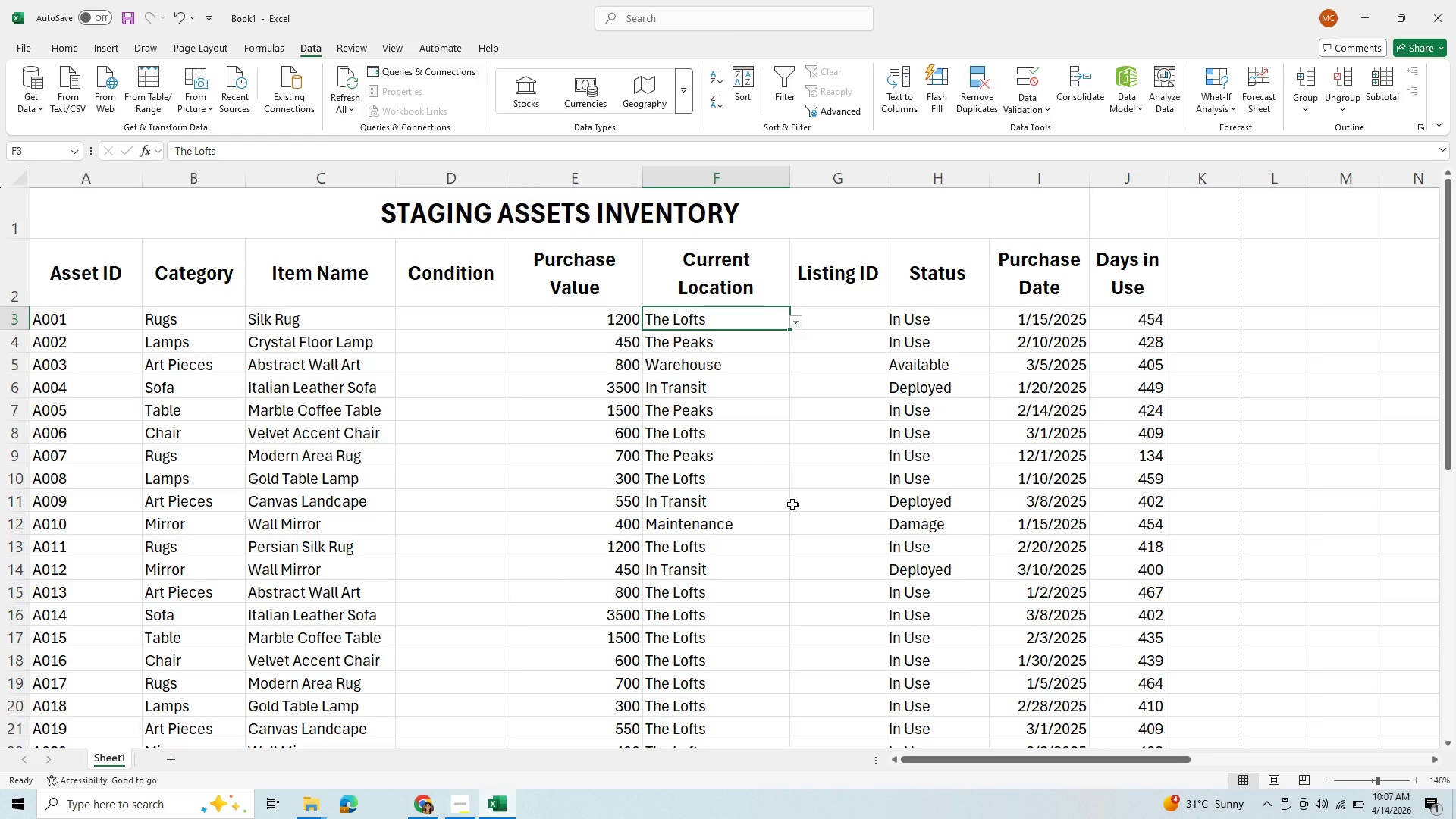 
left_click([748, 326])
 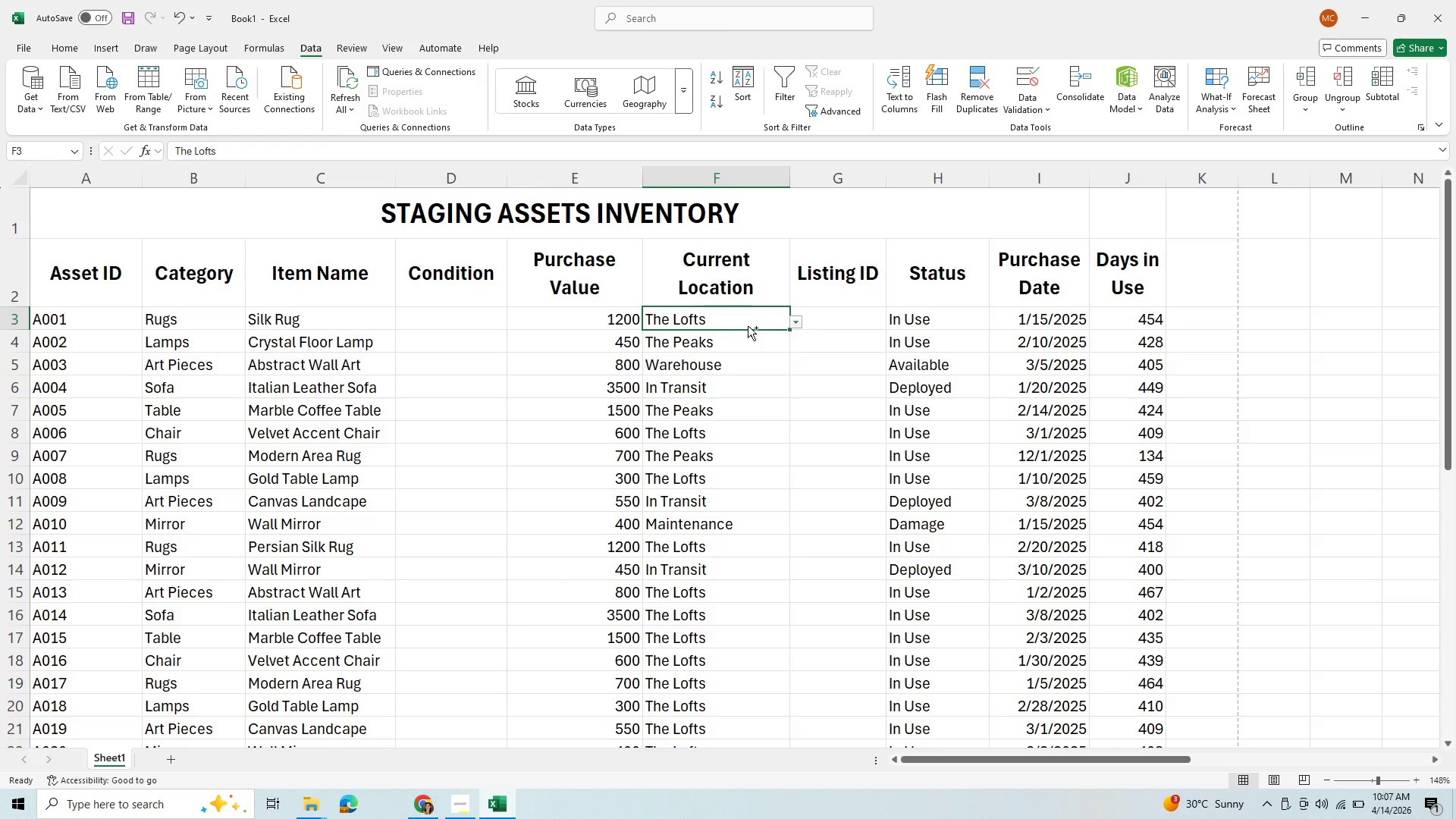 
key(Control+C)
 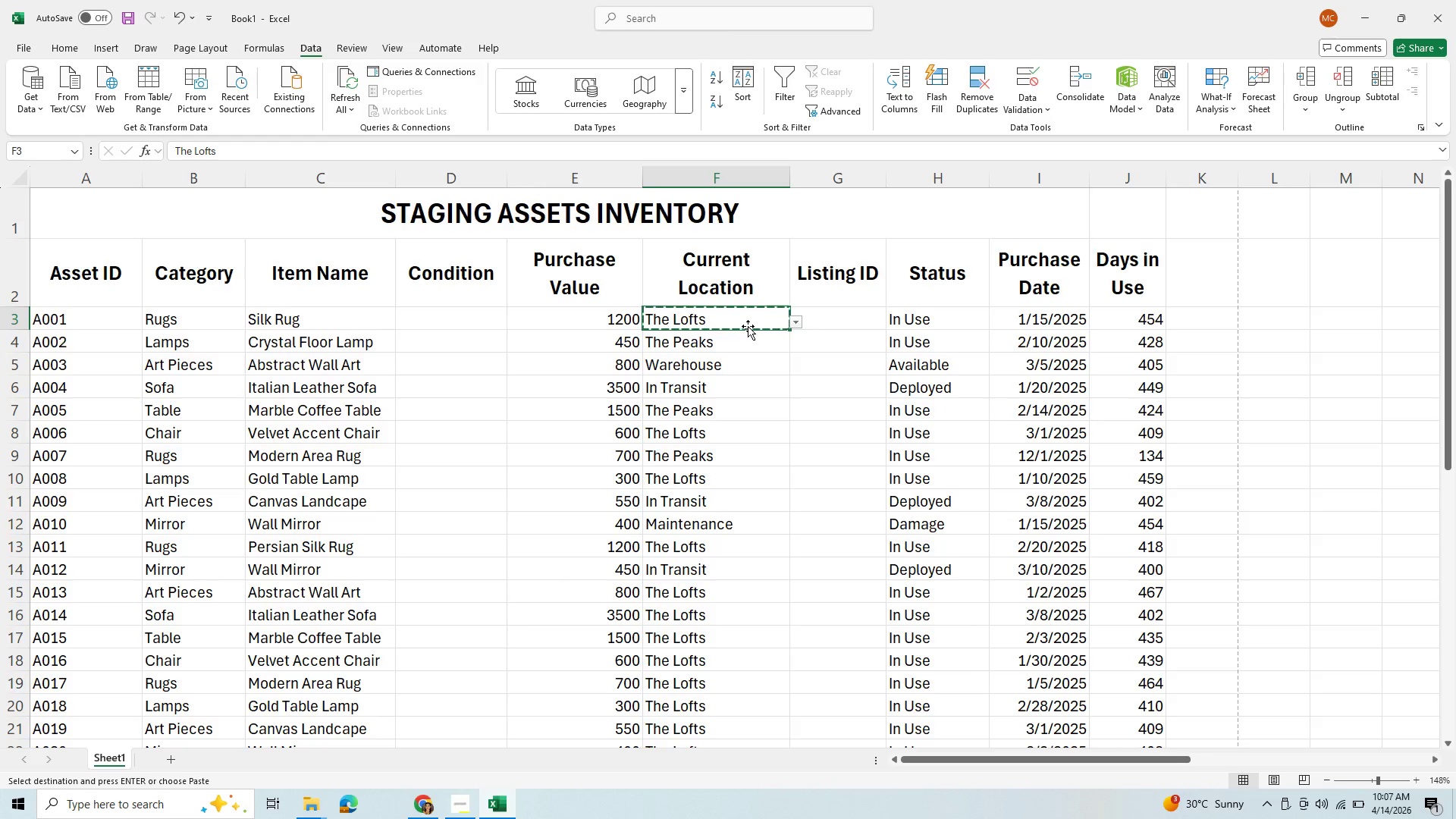 
hold_key(key=CapsLock, duration=2.09)
 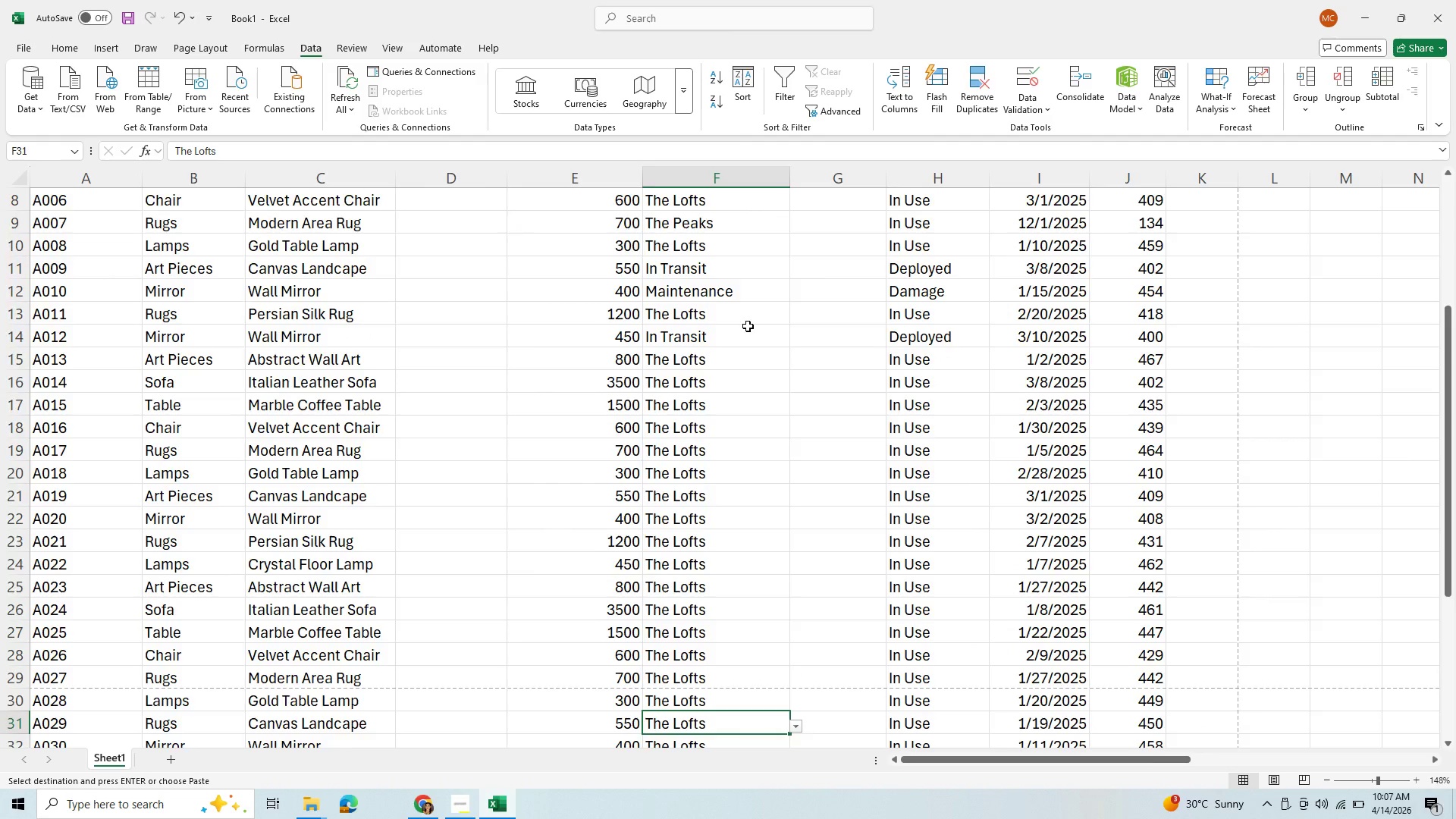 
hold_key(key=ArrowDown, duration=1.42)
 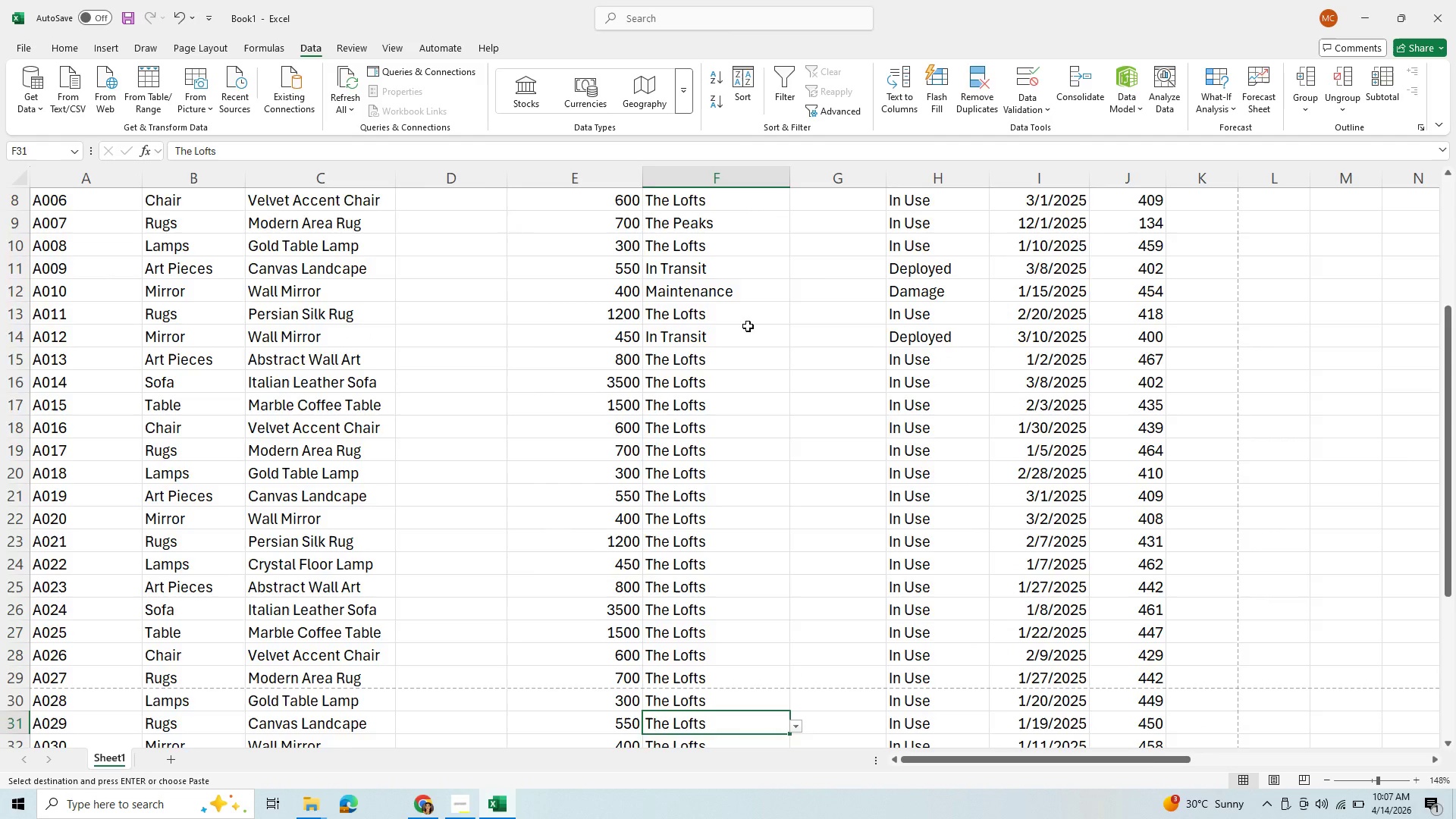 
scroll: coordinate [748, 326], scroll_direction: up, amount: 6.0
 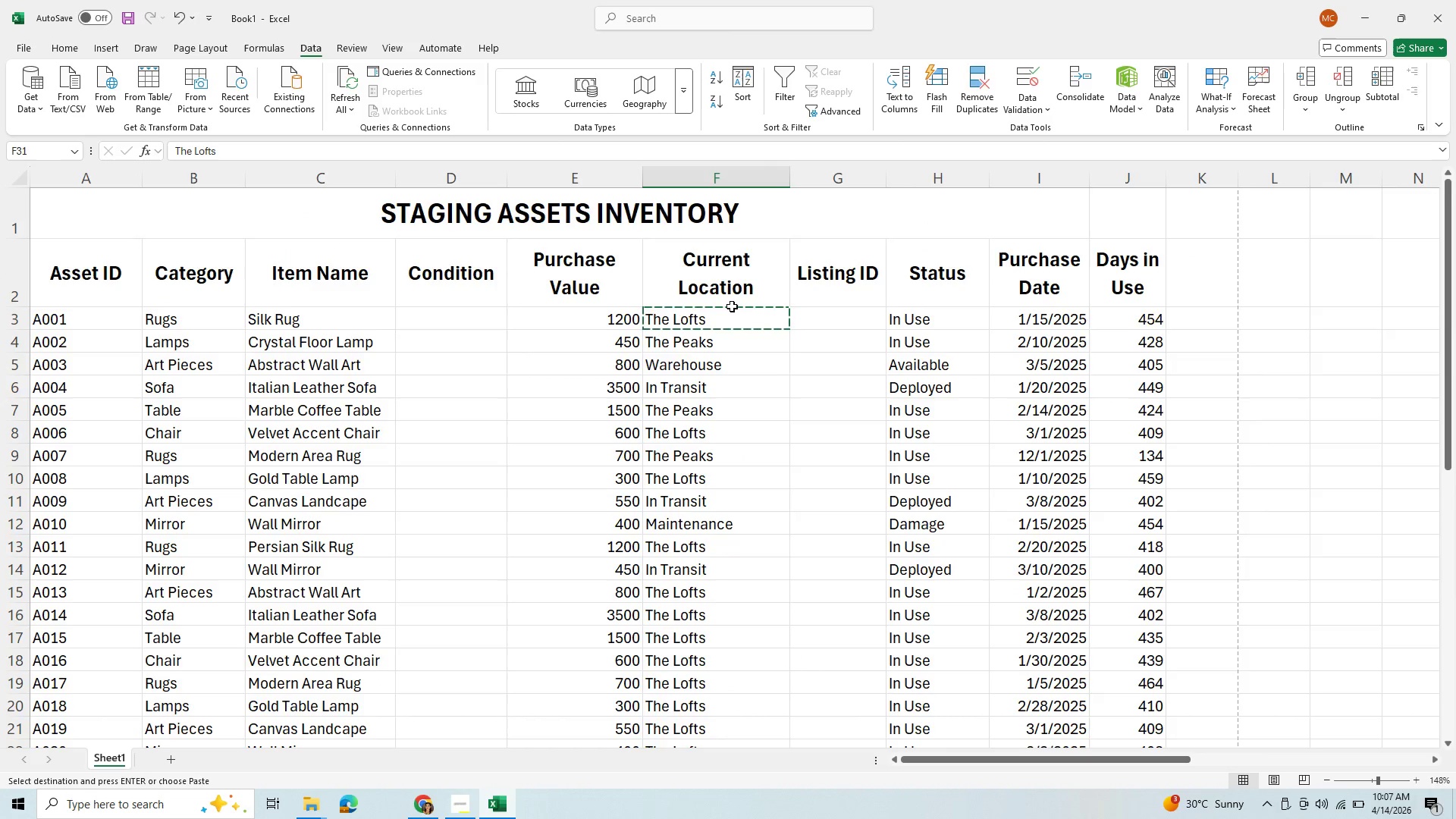 
left_click([733, 309])
 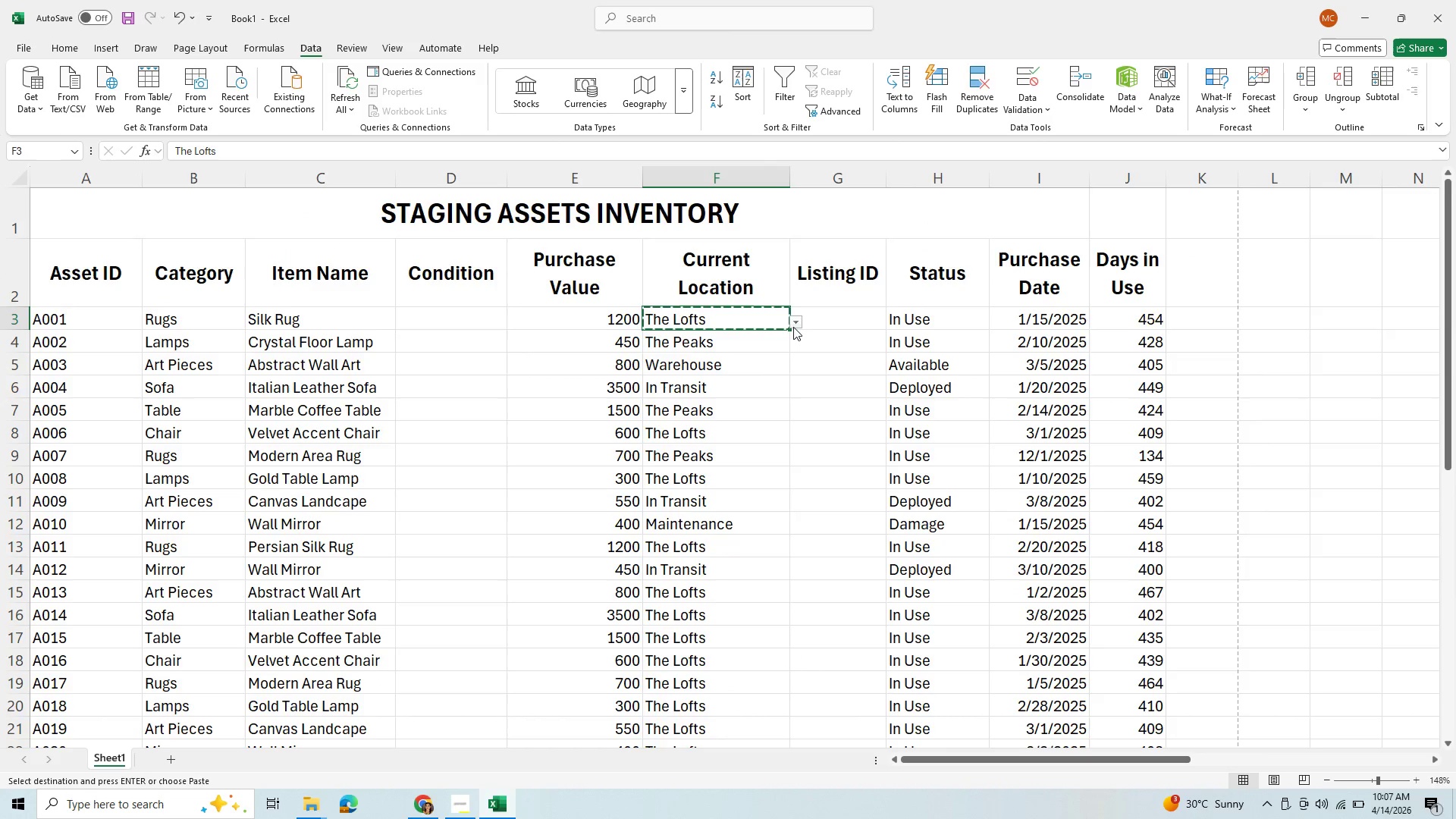 
left_click([795, 322])
 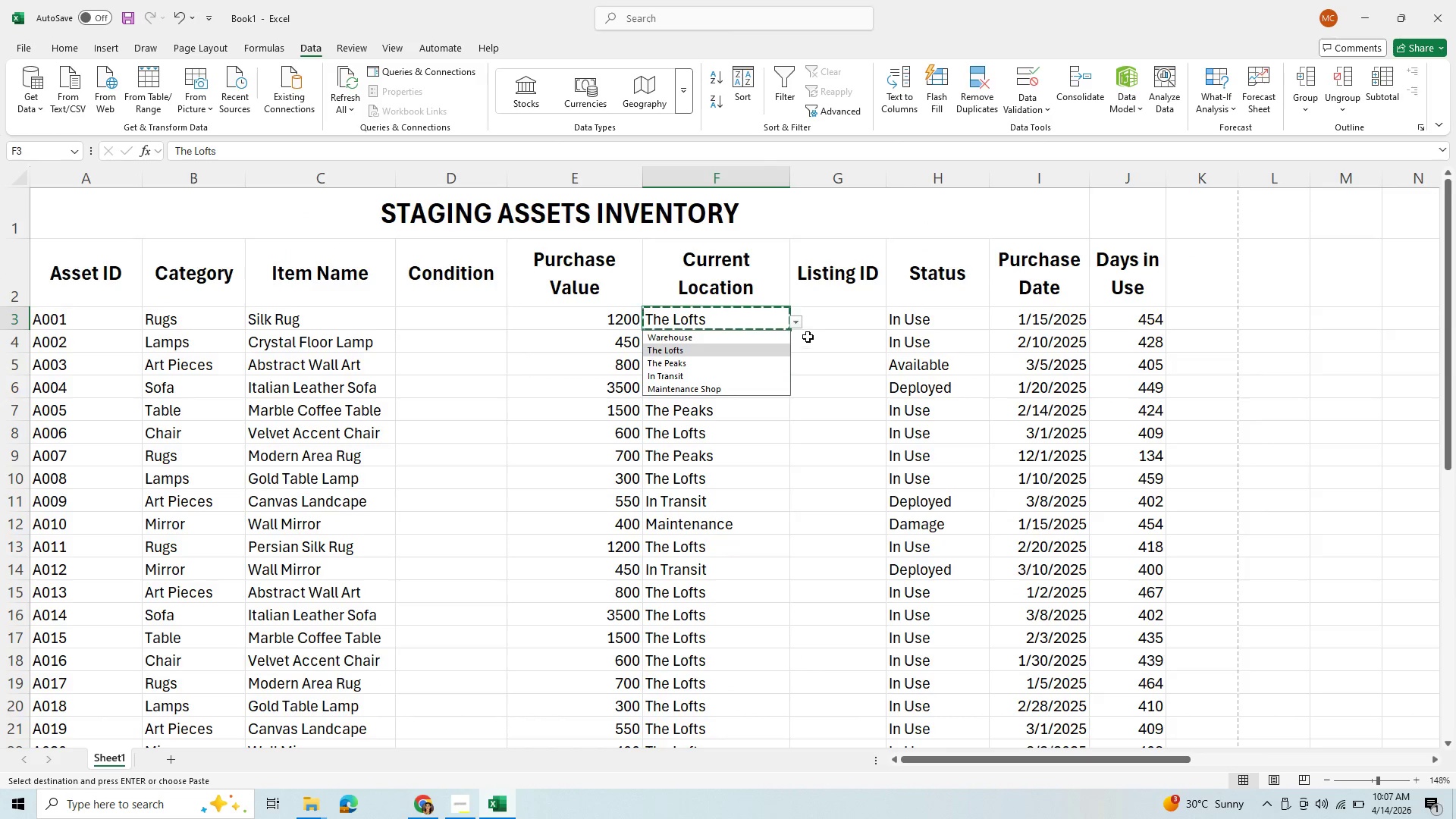 
left_click([815, 350])
 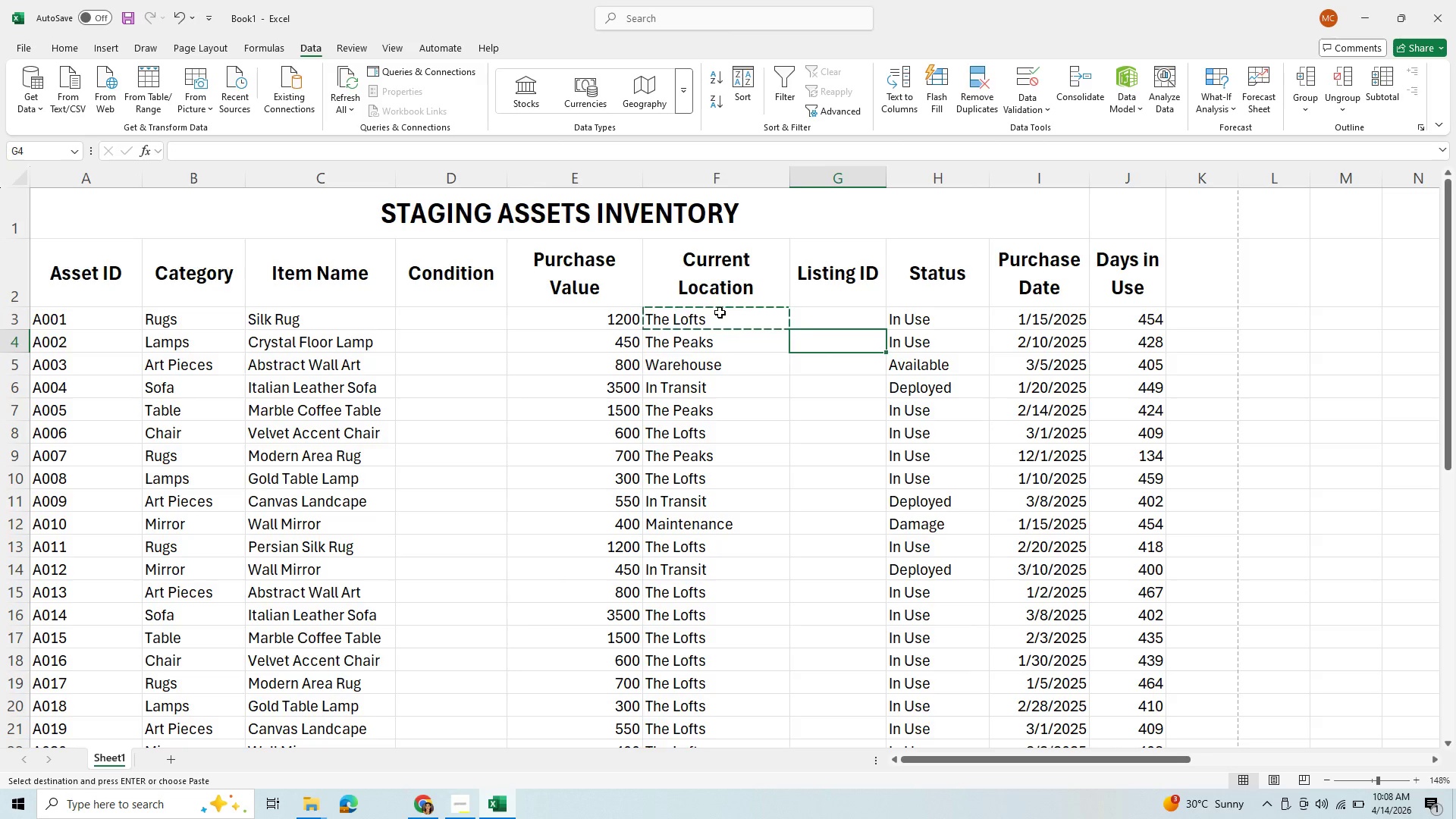 
left_click([718, 320])
 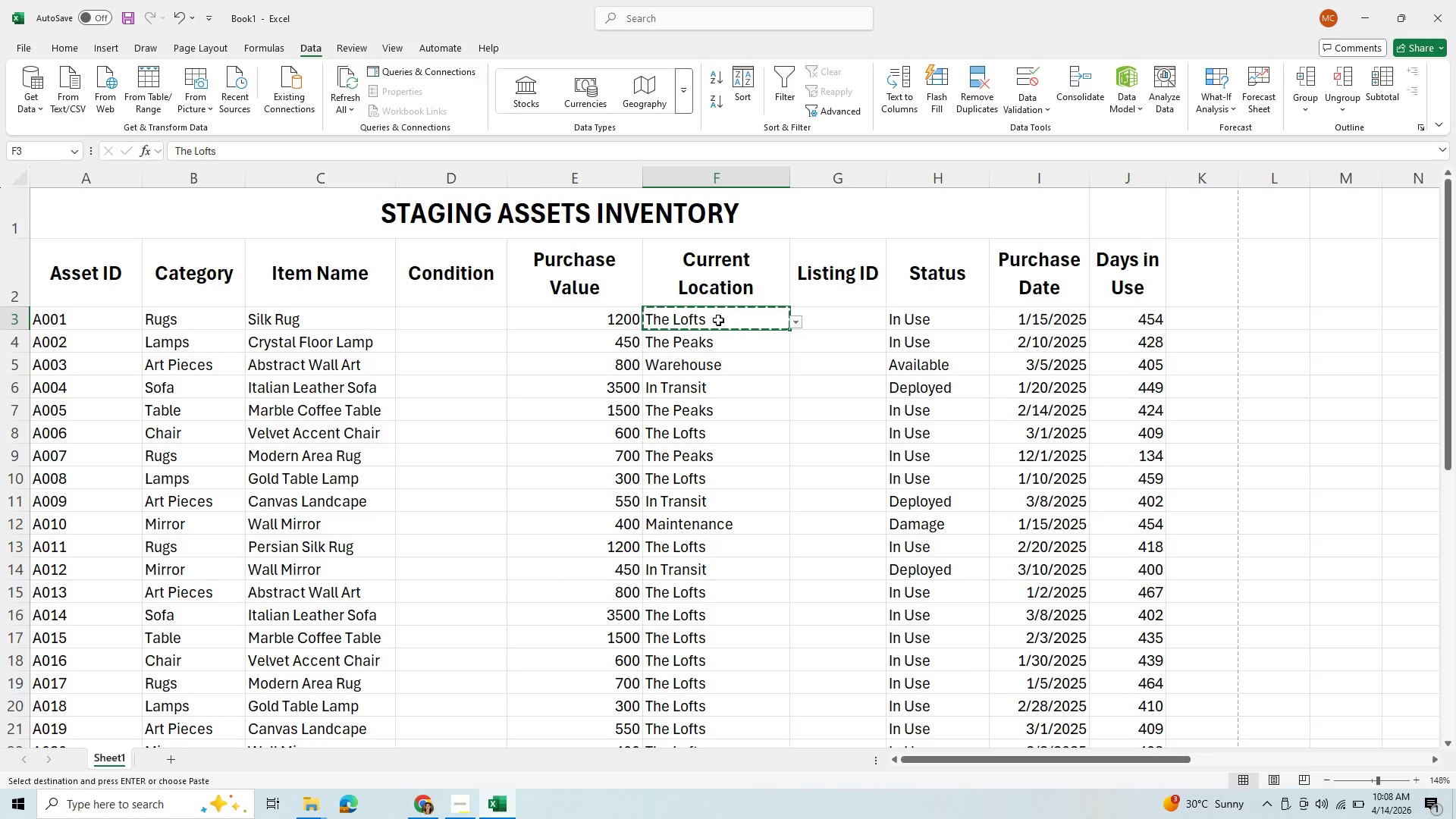 
key(Control+C)
 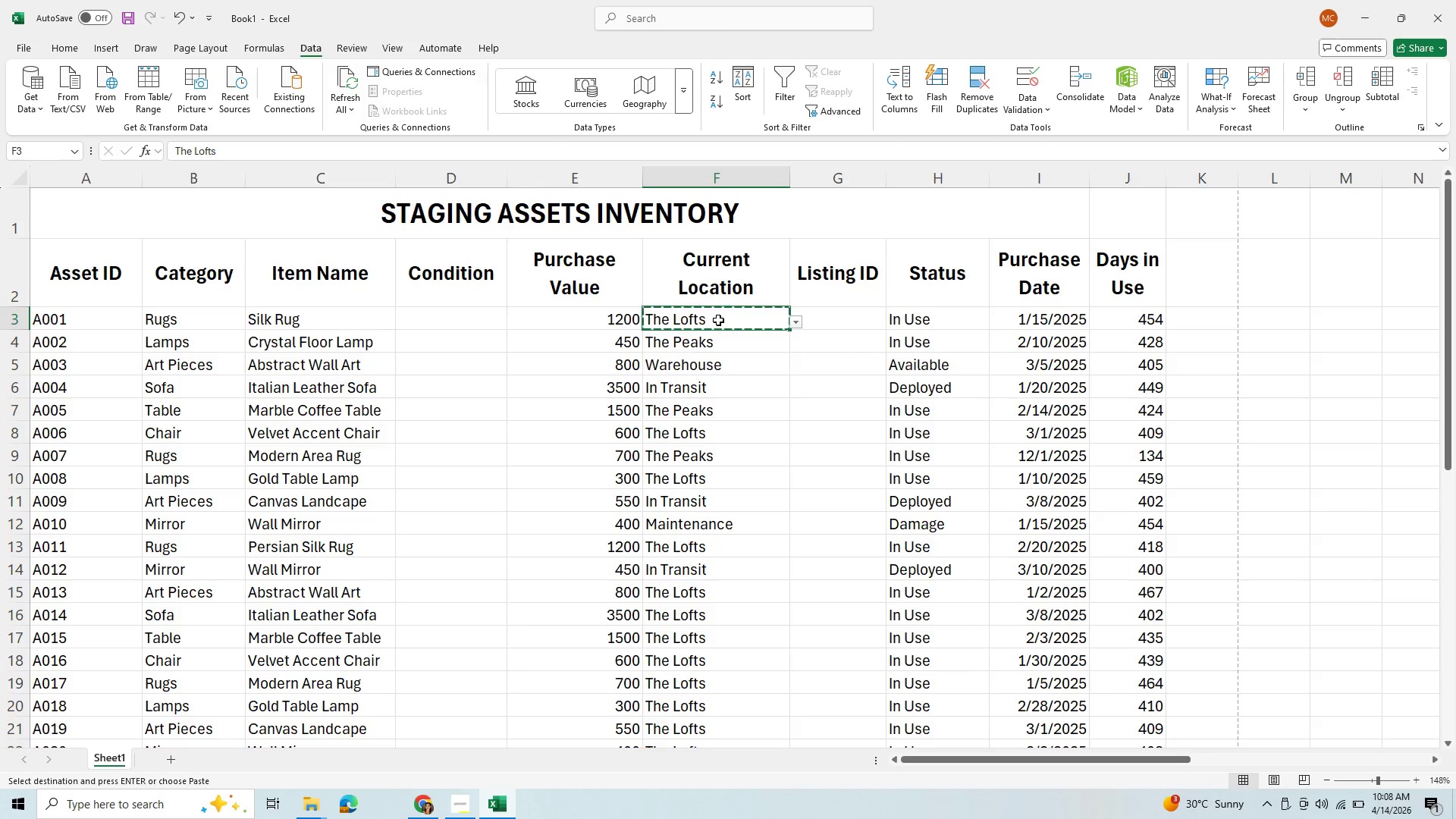 
hold_key(key=CapsLock, duration=1.67)
 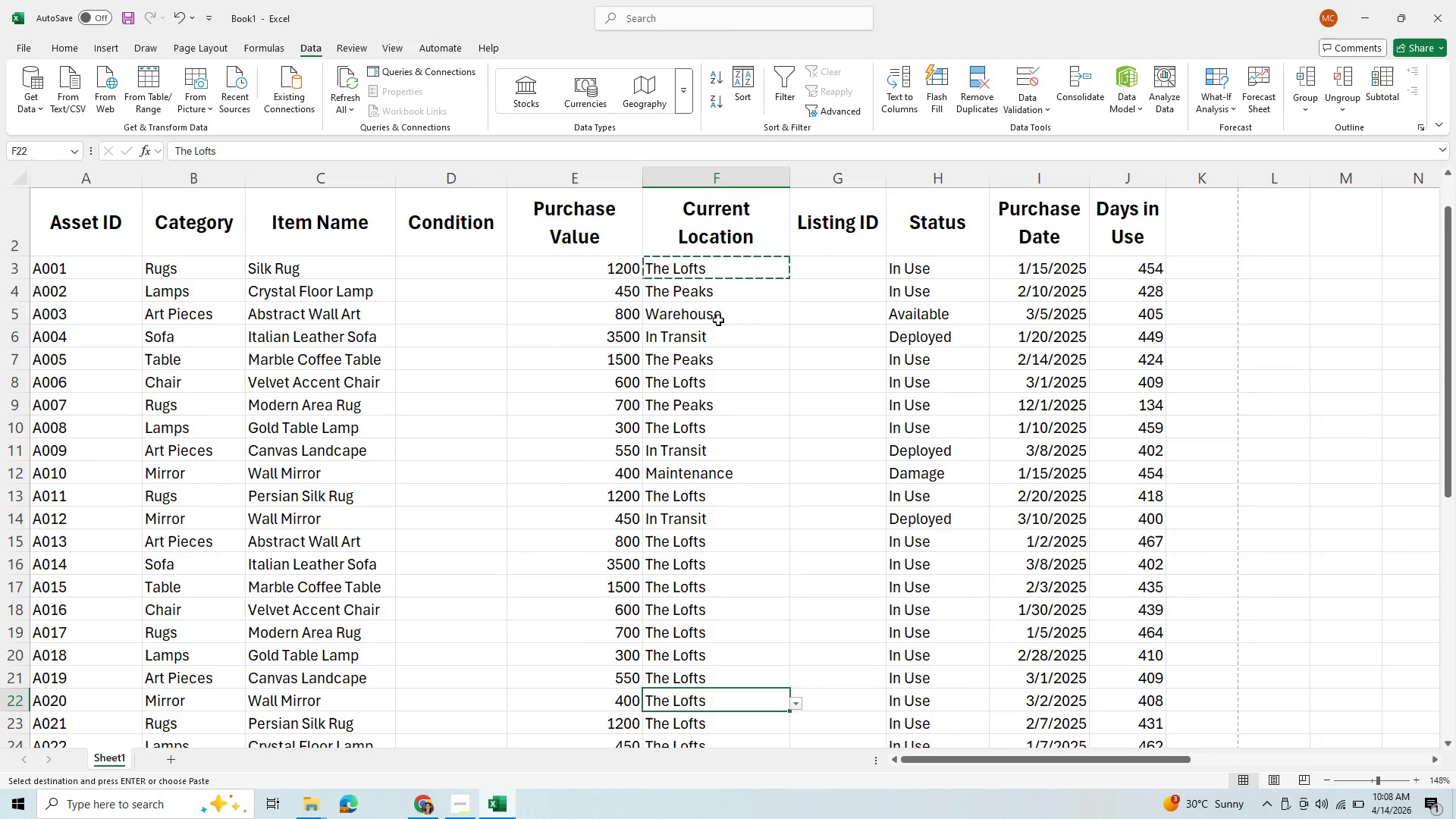 
hold_key(key=ArrowDown, duration=1.02)
 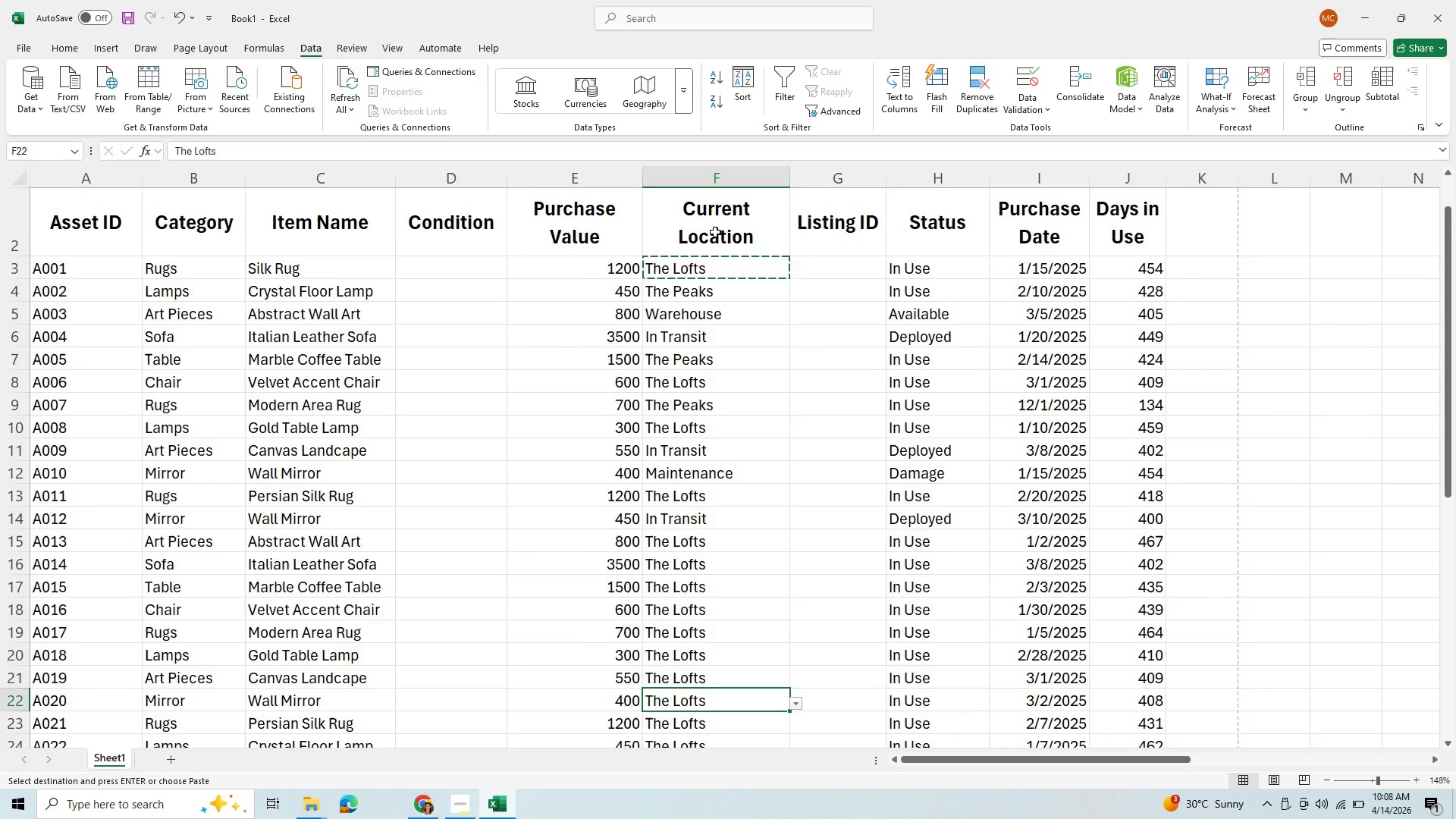 
left_click([716, 274])
 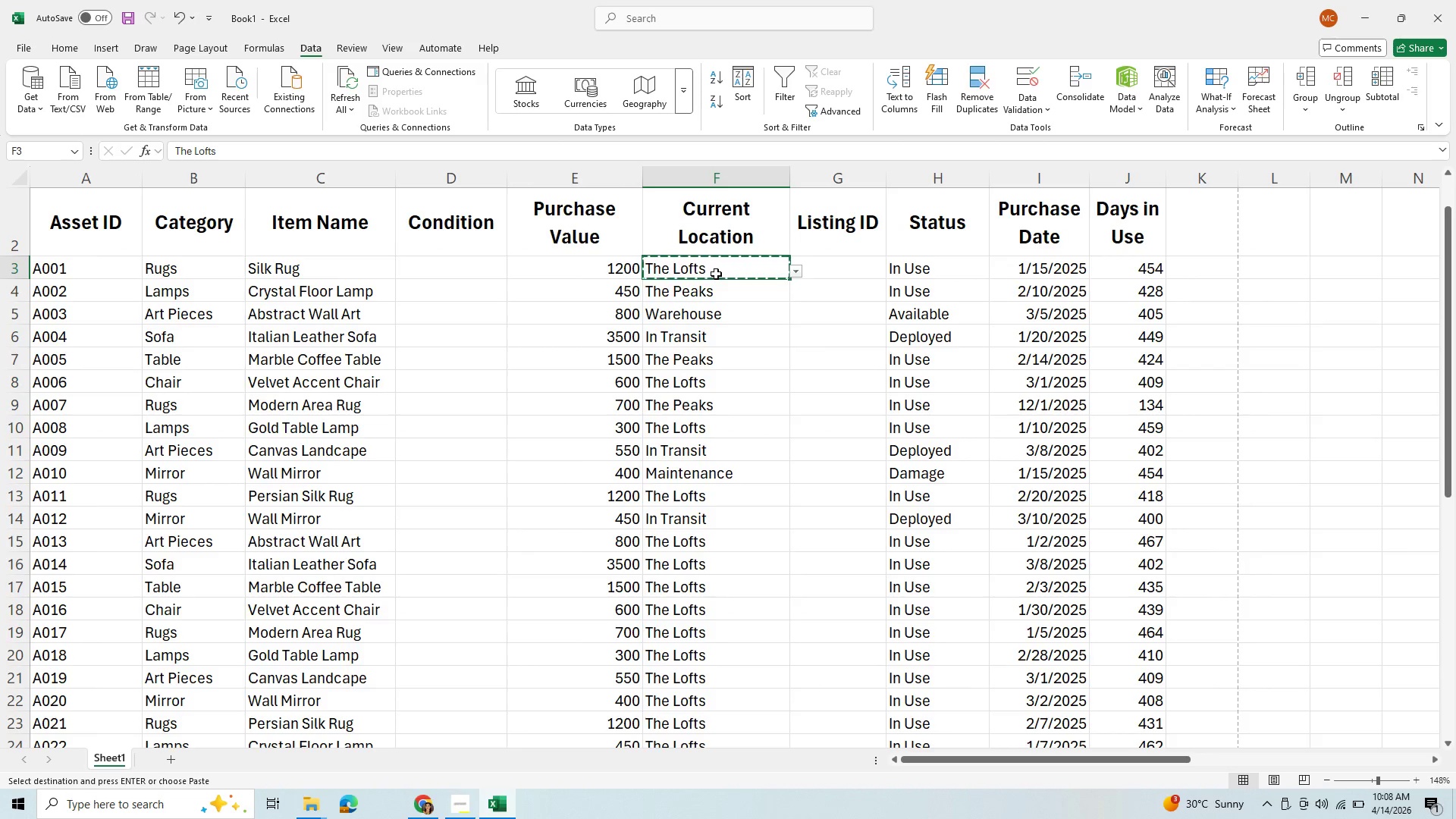 
hold_key(key=ArrowDown, duration=1.51)
 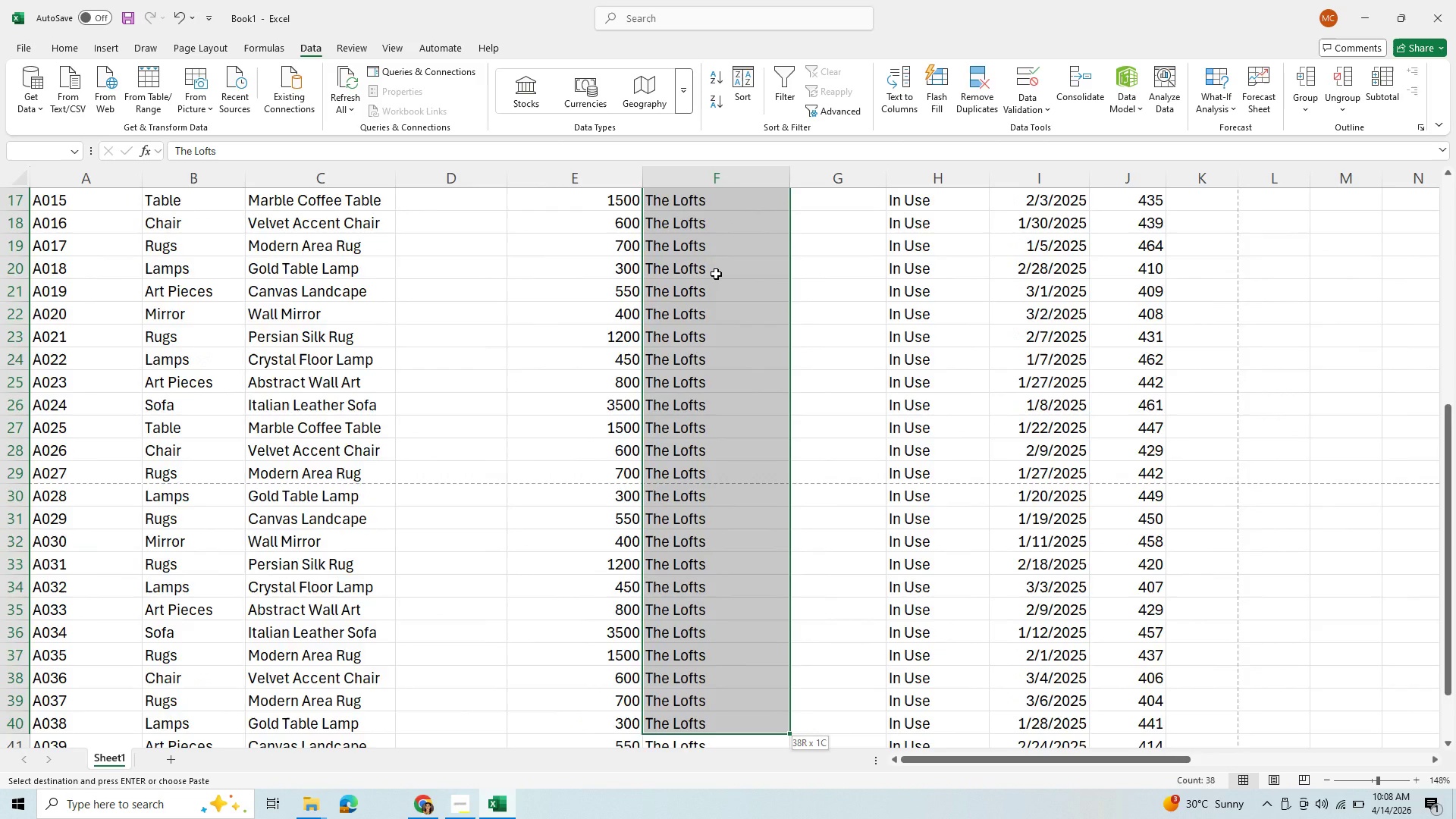 
hold_key(key=ArrowDown, duration=1.12)
 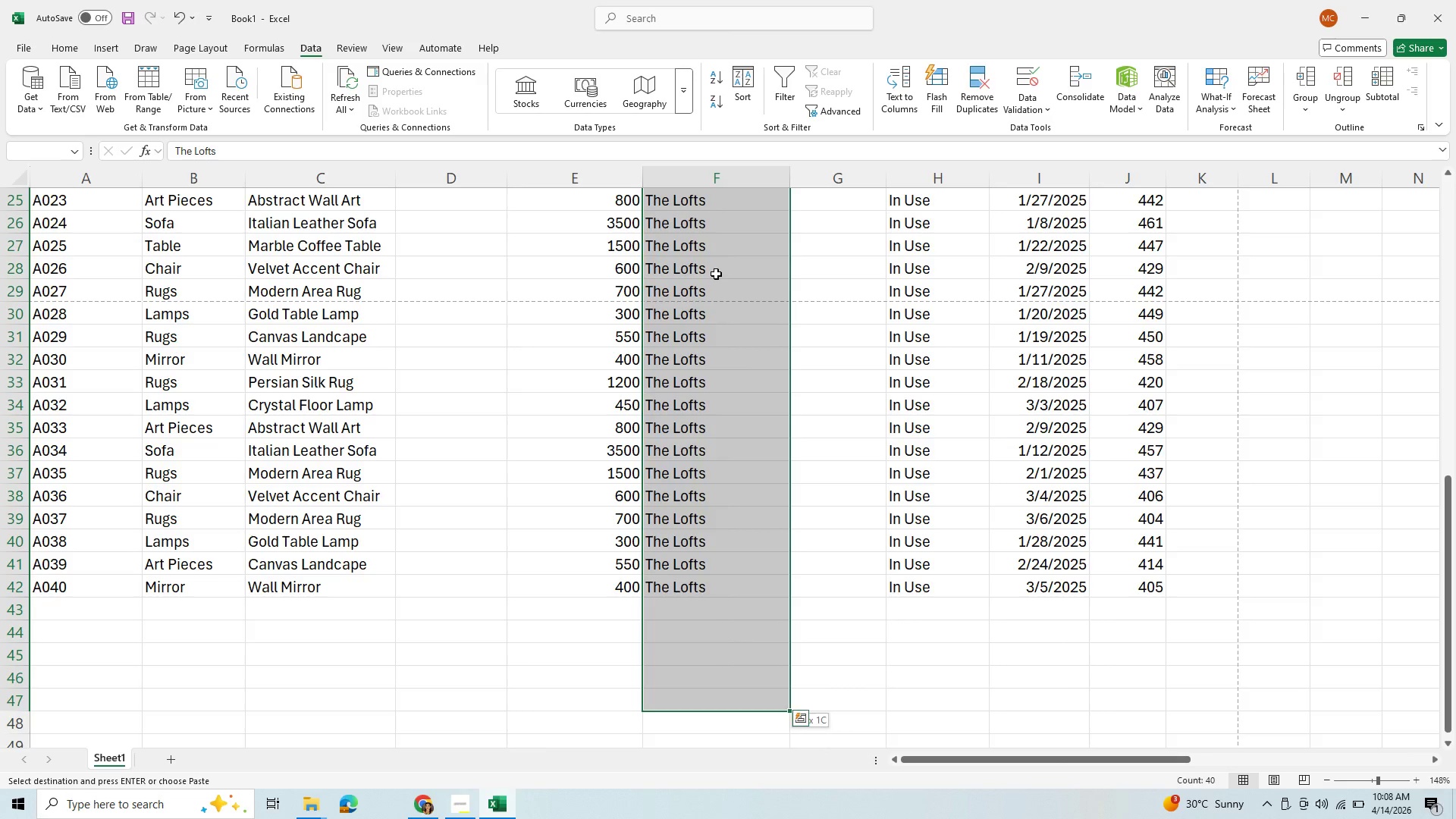 
key(Shift+ArrowUp)
 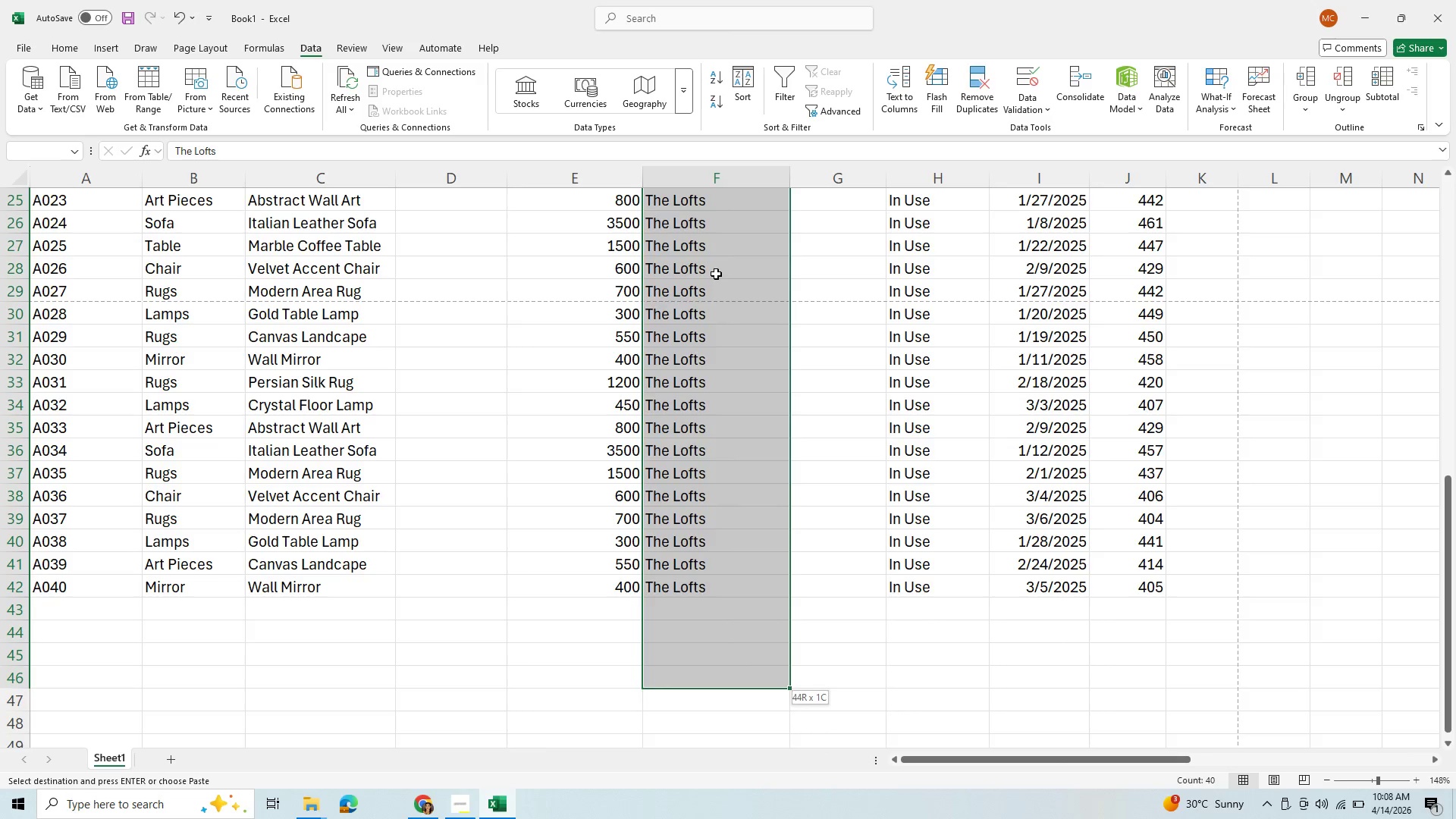 
key(Shift+ArrowUp)
 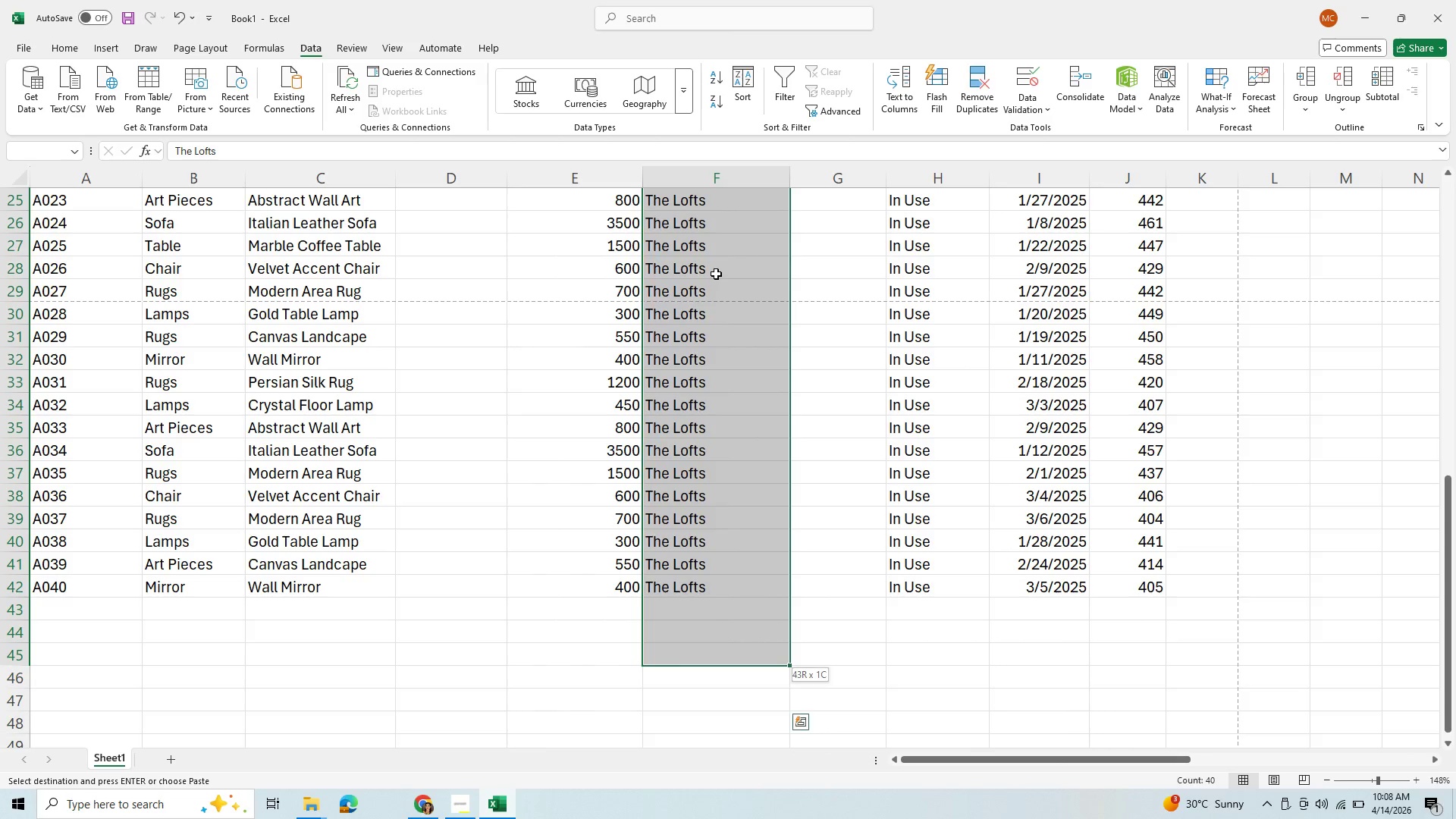 
key(Shift+ArrowUp)
 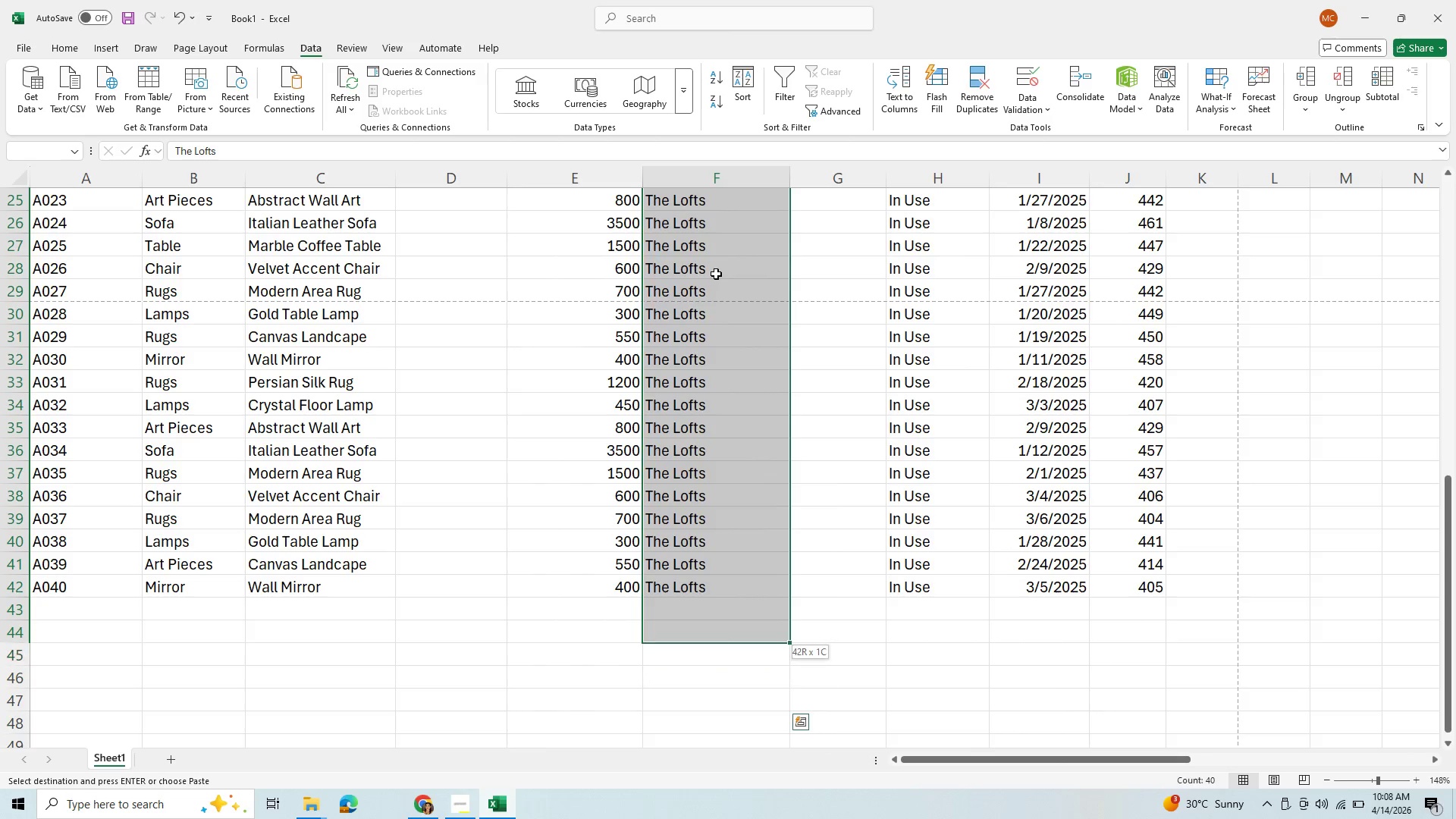 
key(Shift+ArrowUp)
 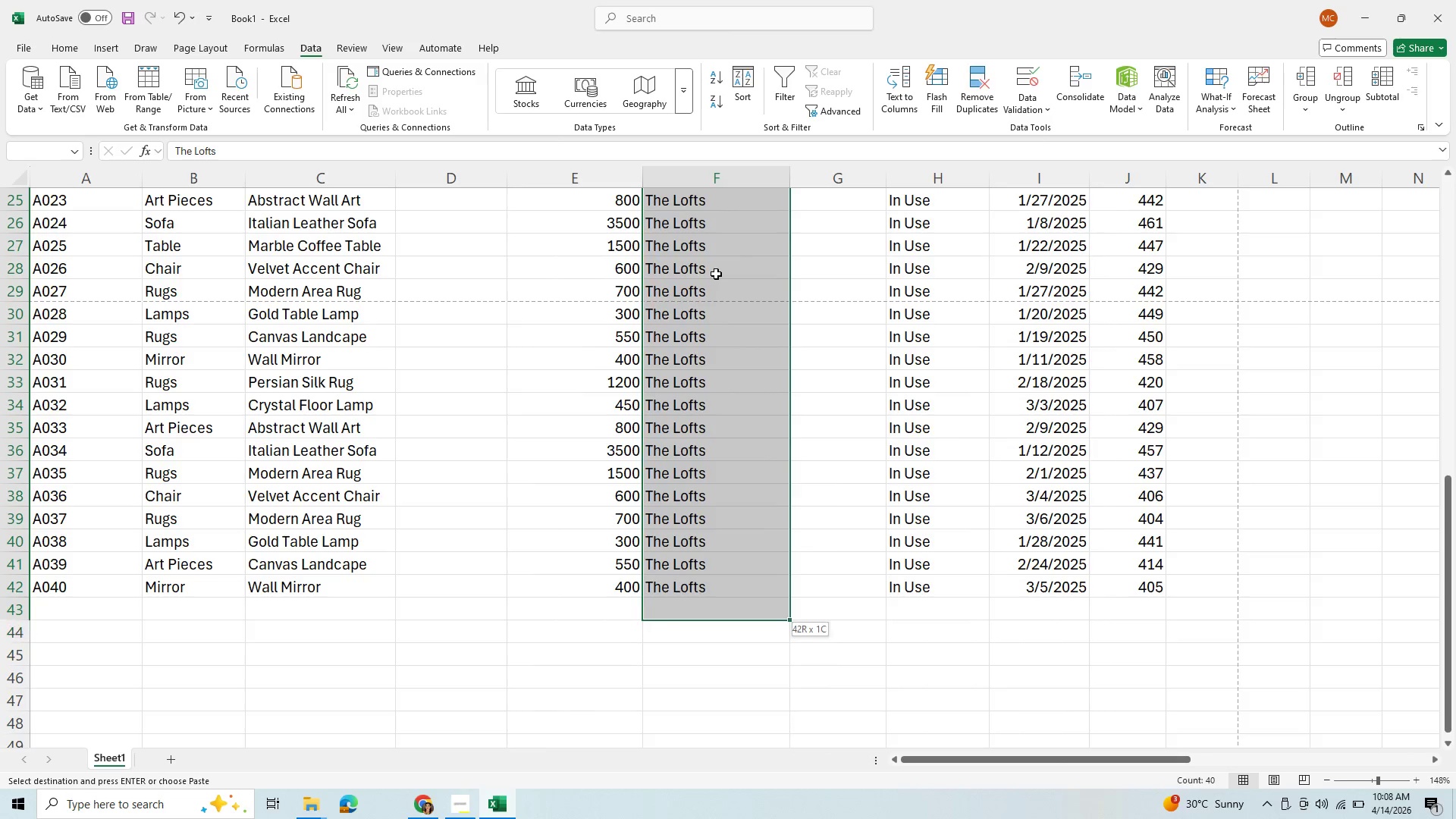 
key(Shift+ArrowUp)
 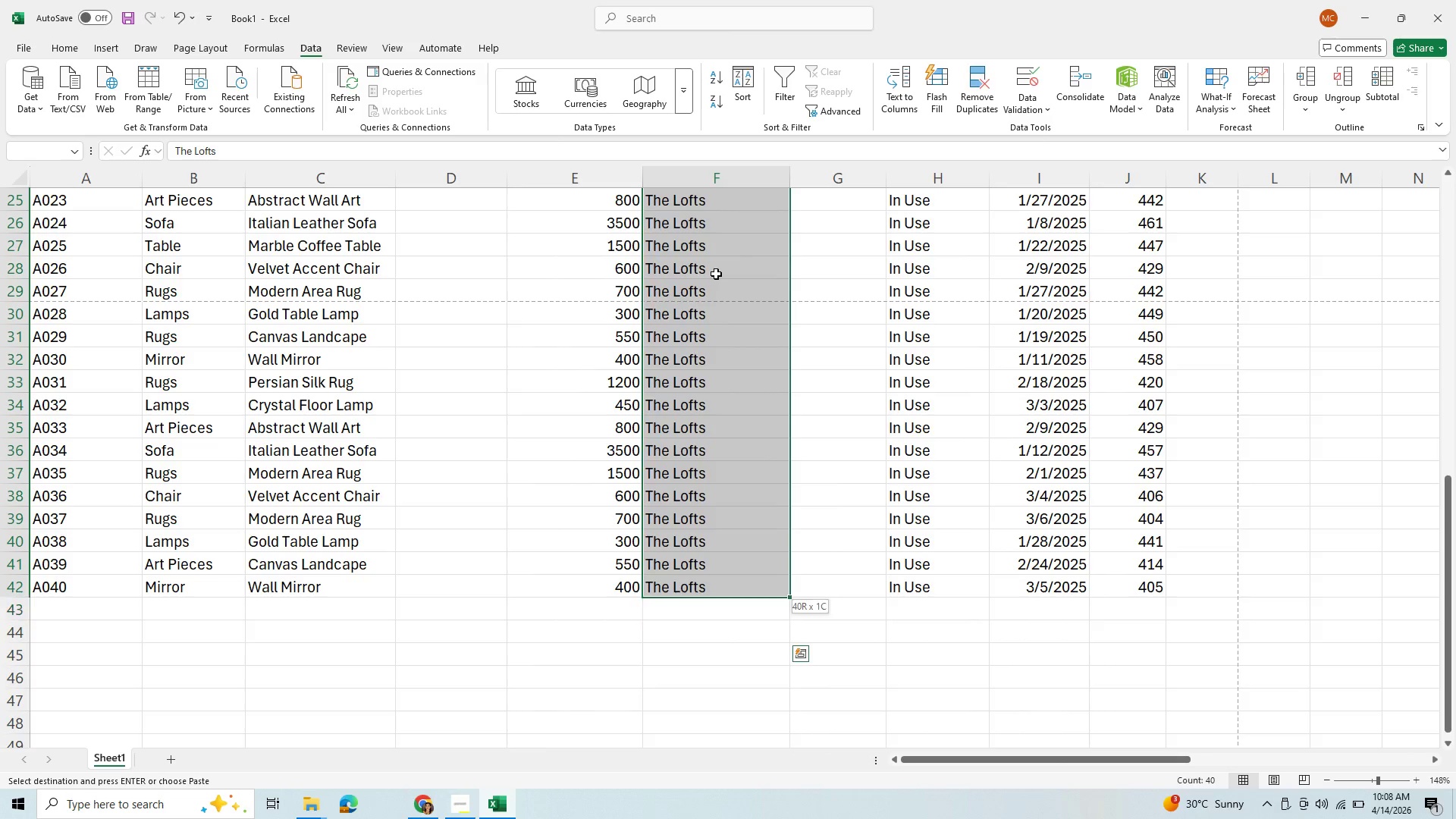 
key(Shift+ArrowUp)
 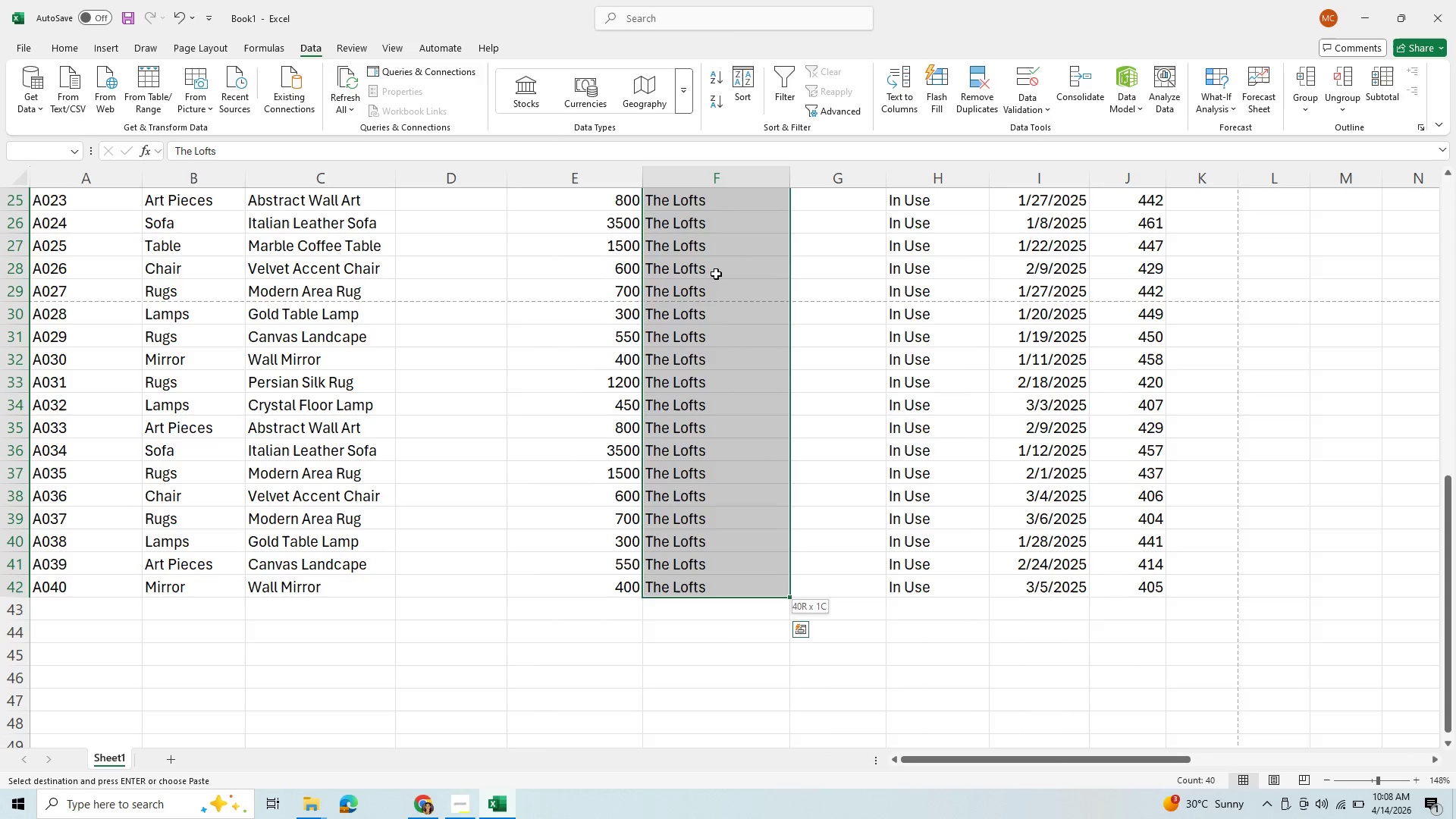 
key(Control+V)
 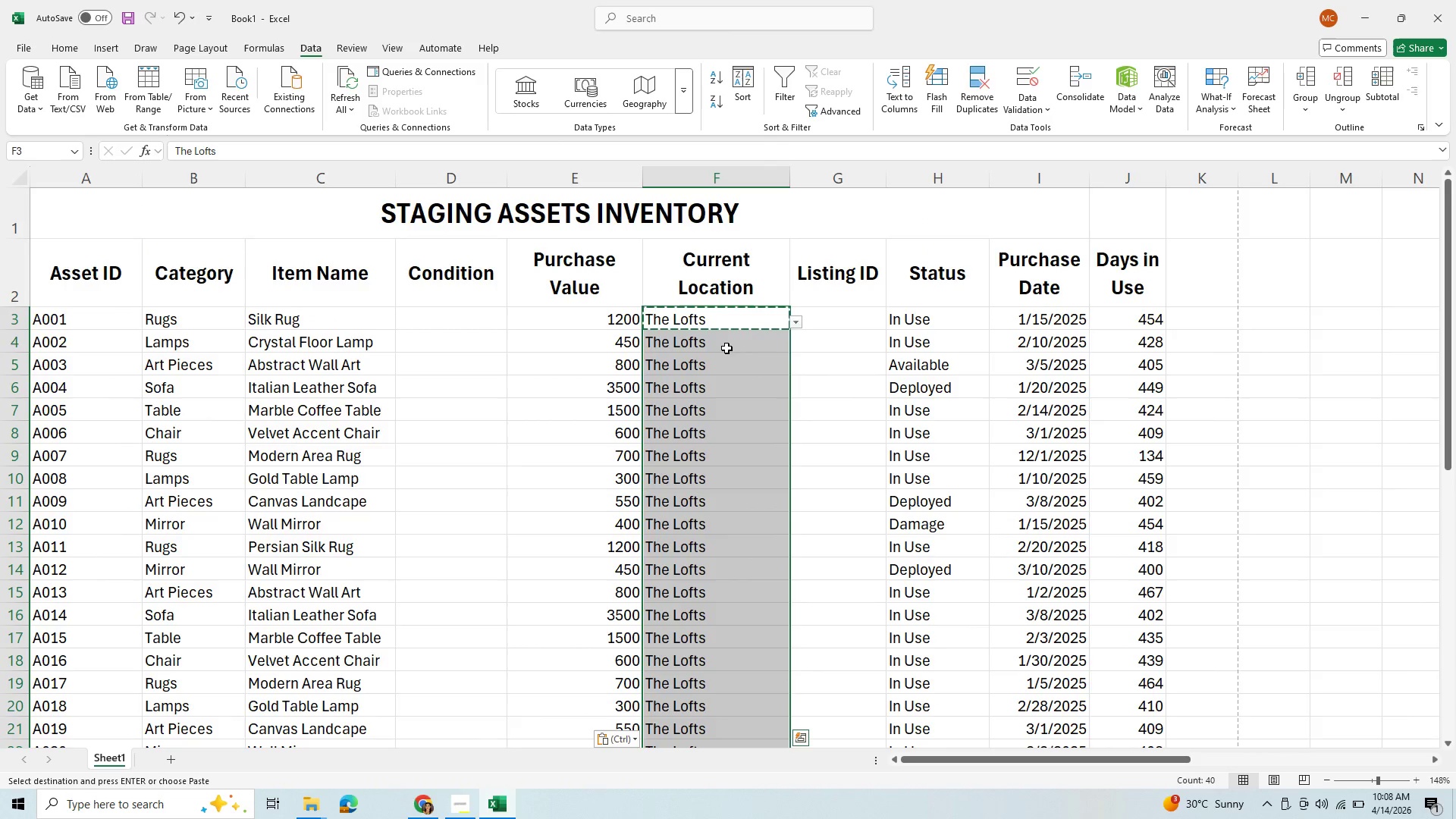 
left_click([724, 344])
 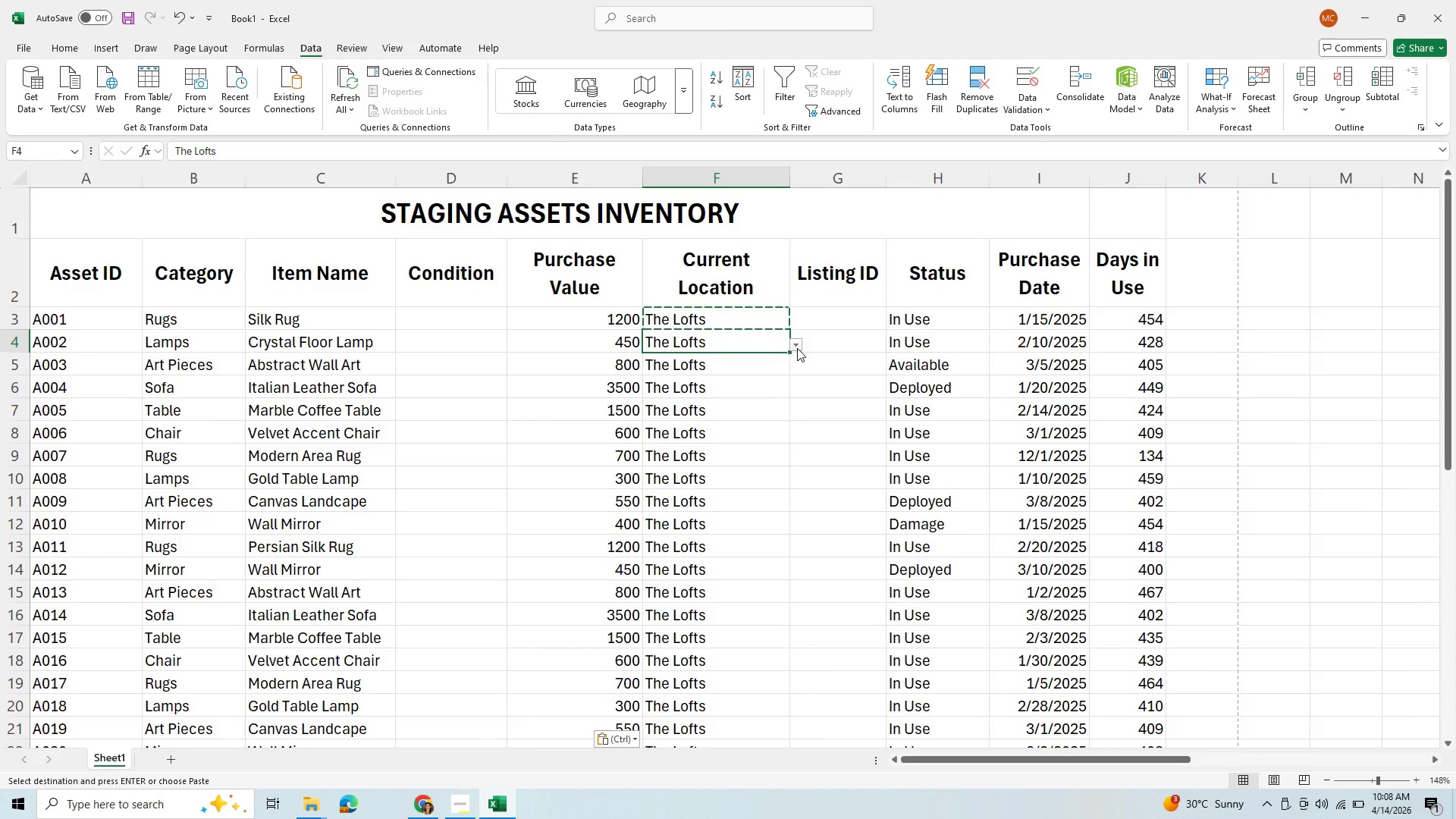 
left_click([796, 346])
 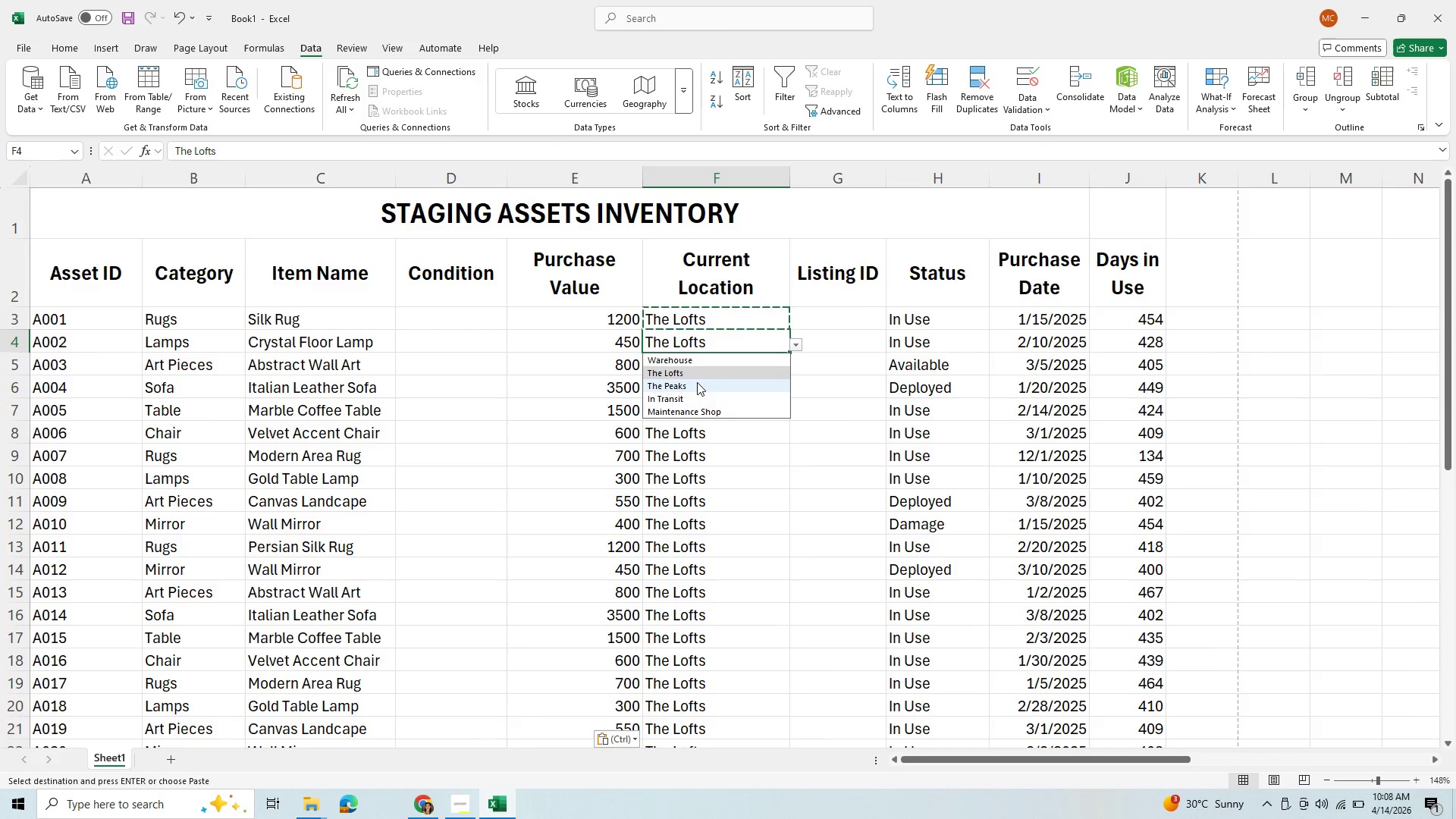 
left_click([697, 382])
 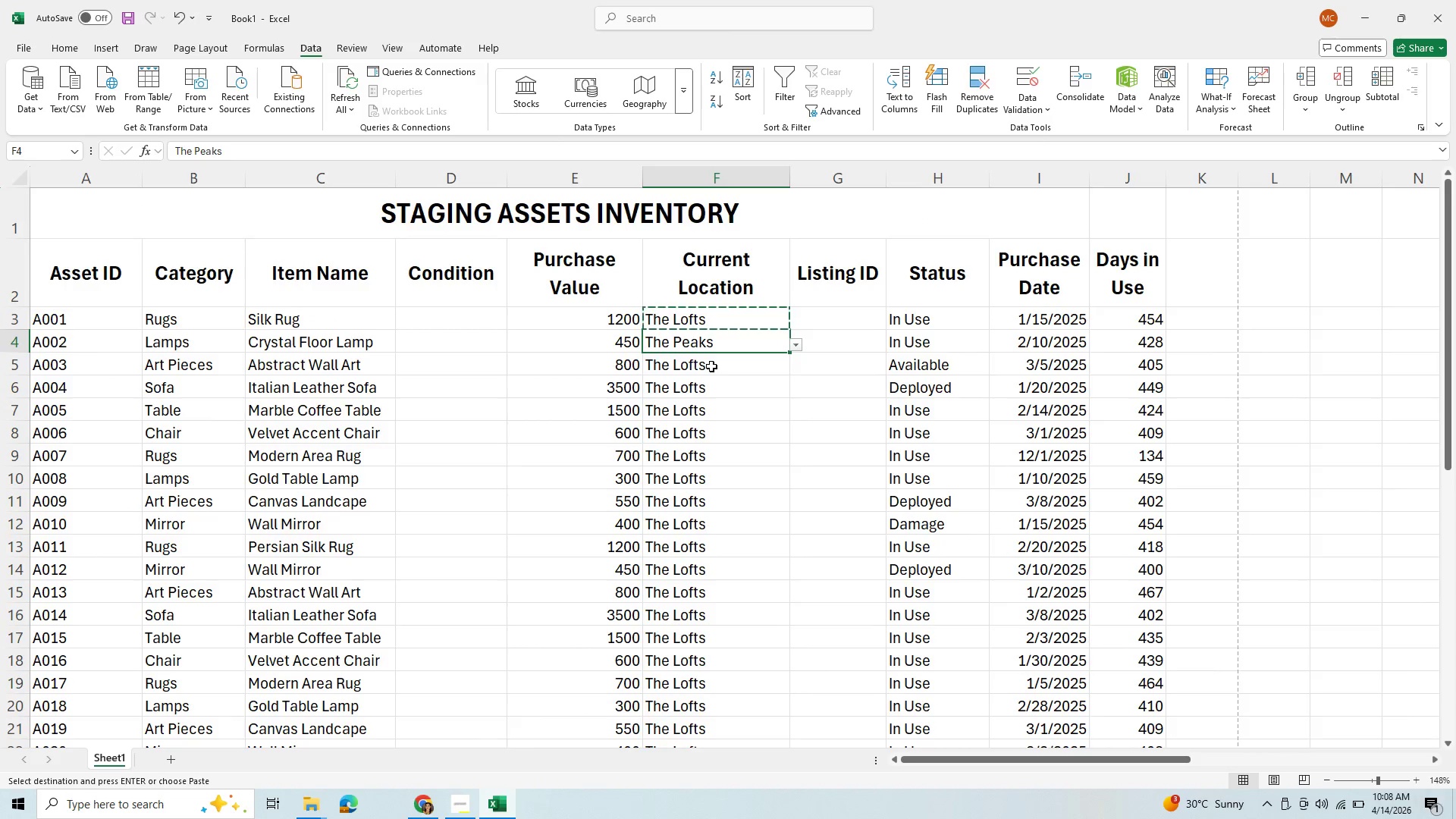 
left_click([712, 366])
 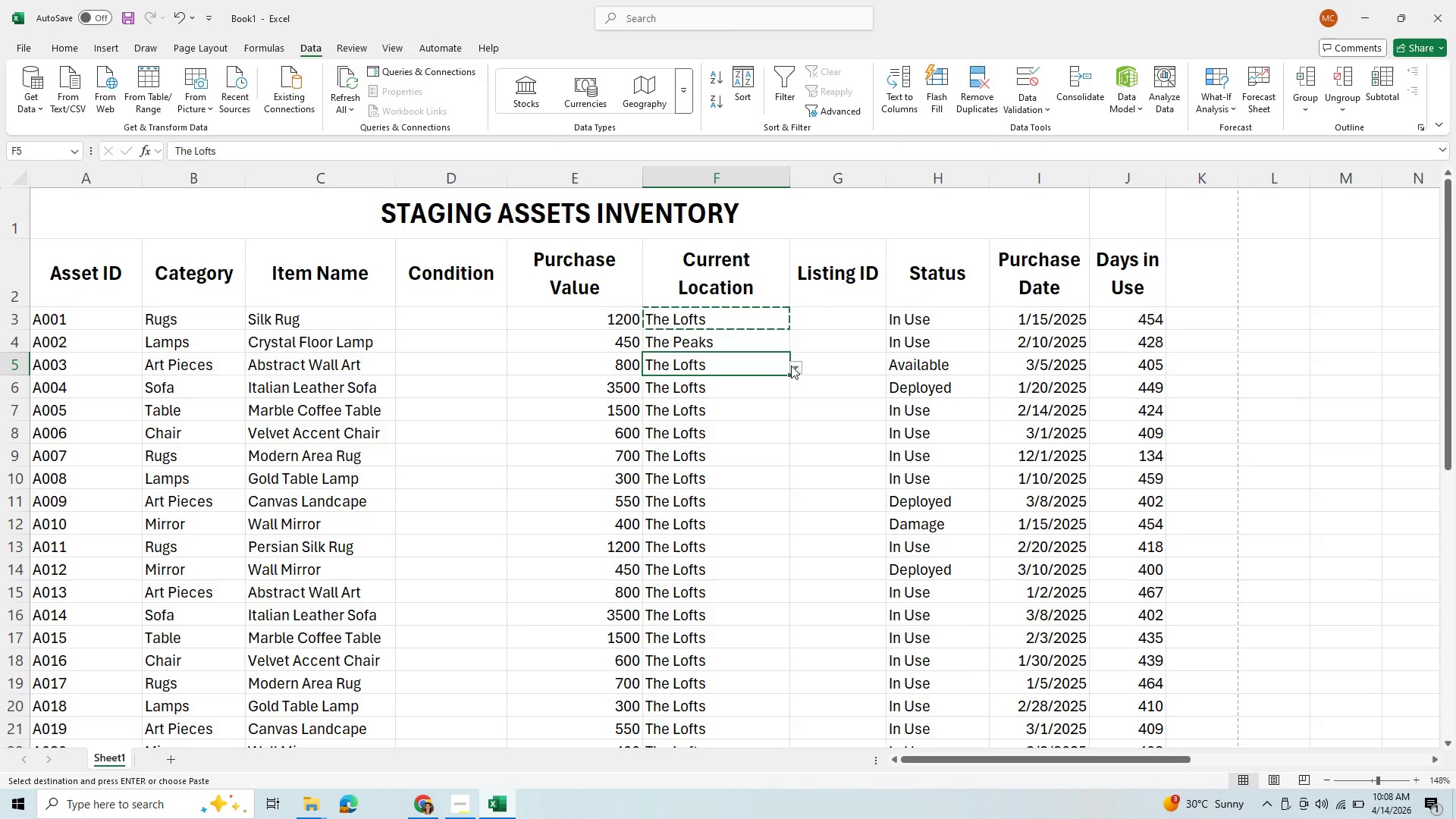 
left_click([793, 367])
 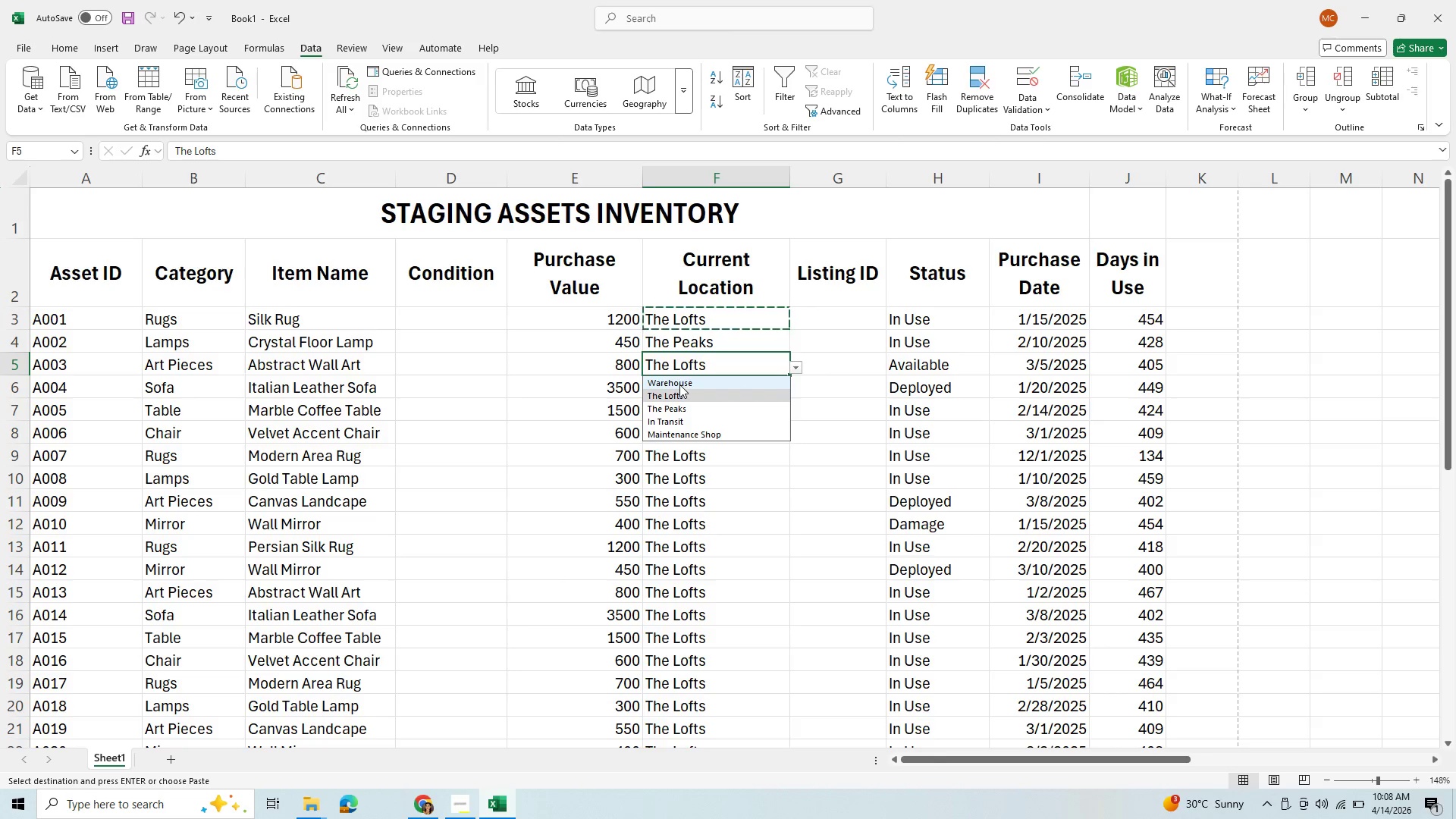 
left_click([679, 384])
 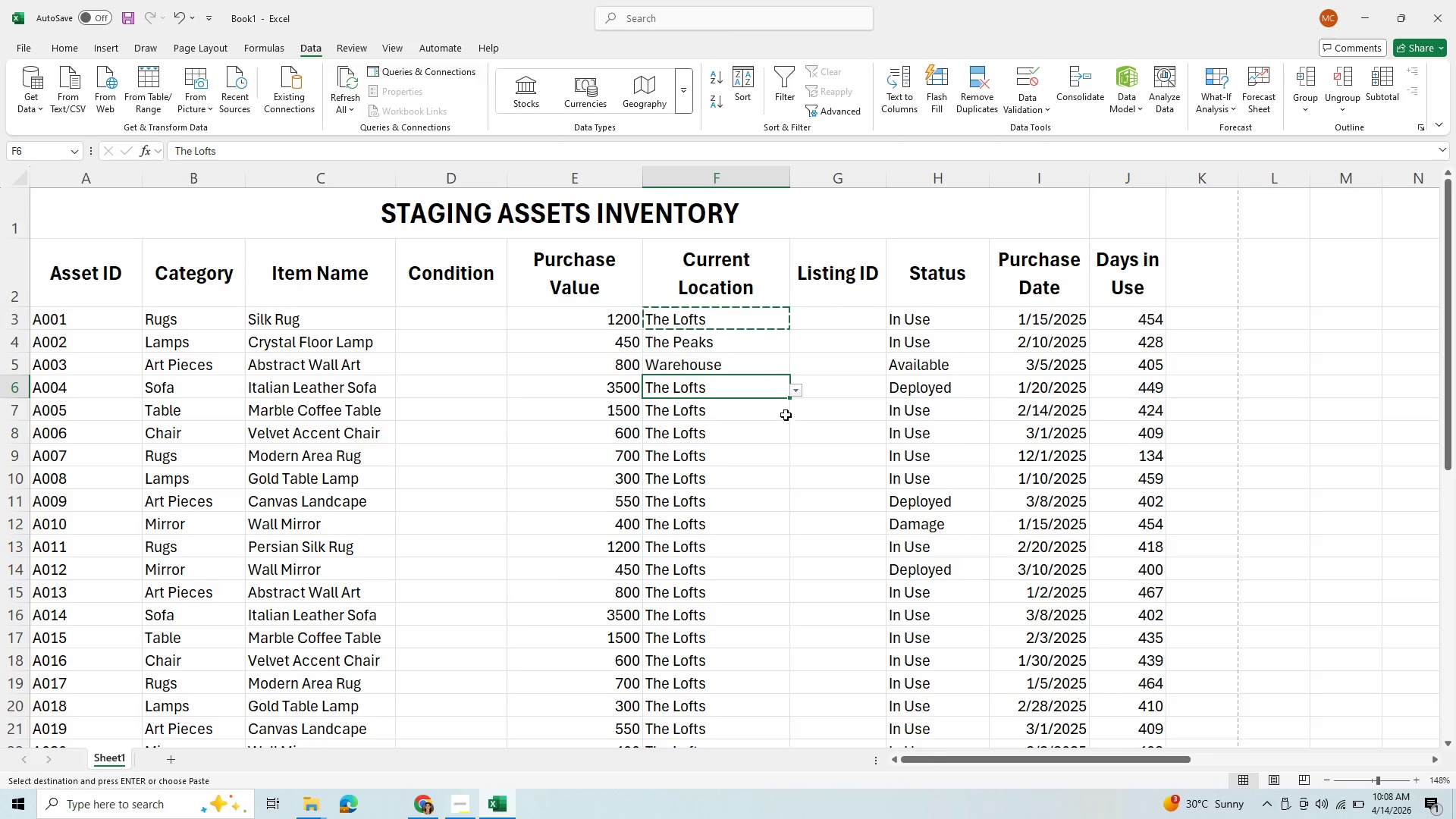 
left_click([798, 392])
 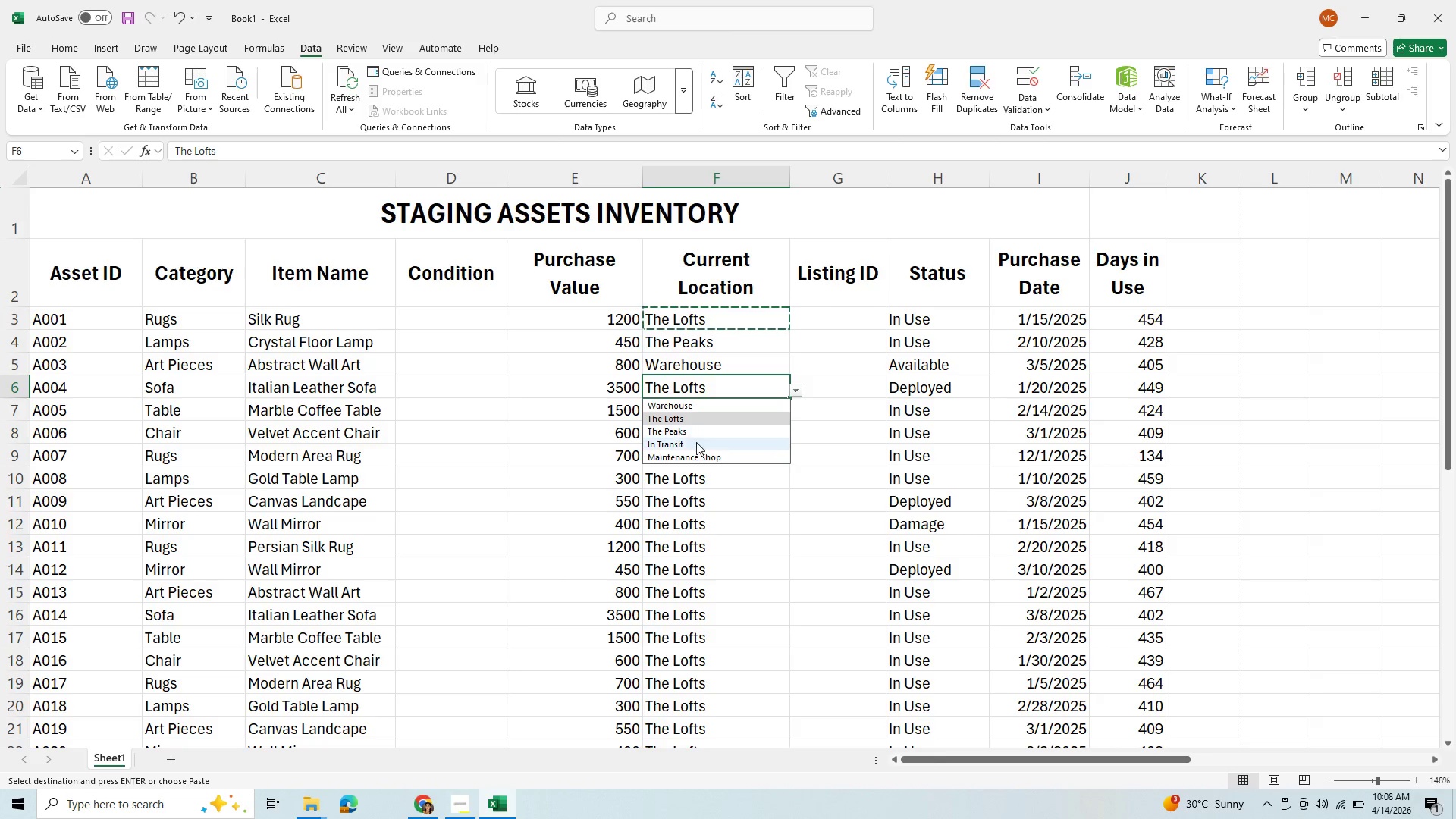 
left_click([695, 444])
 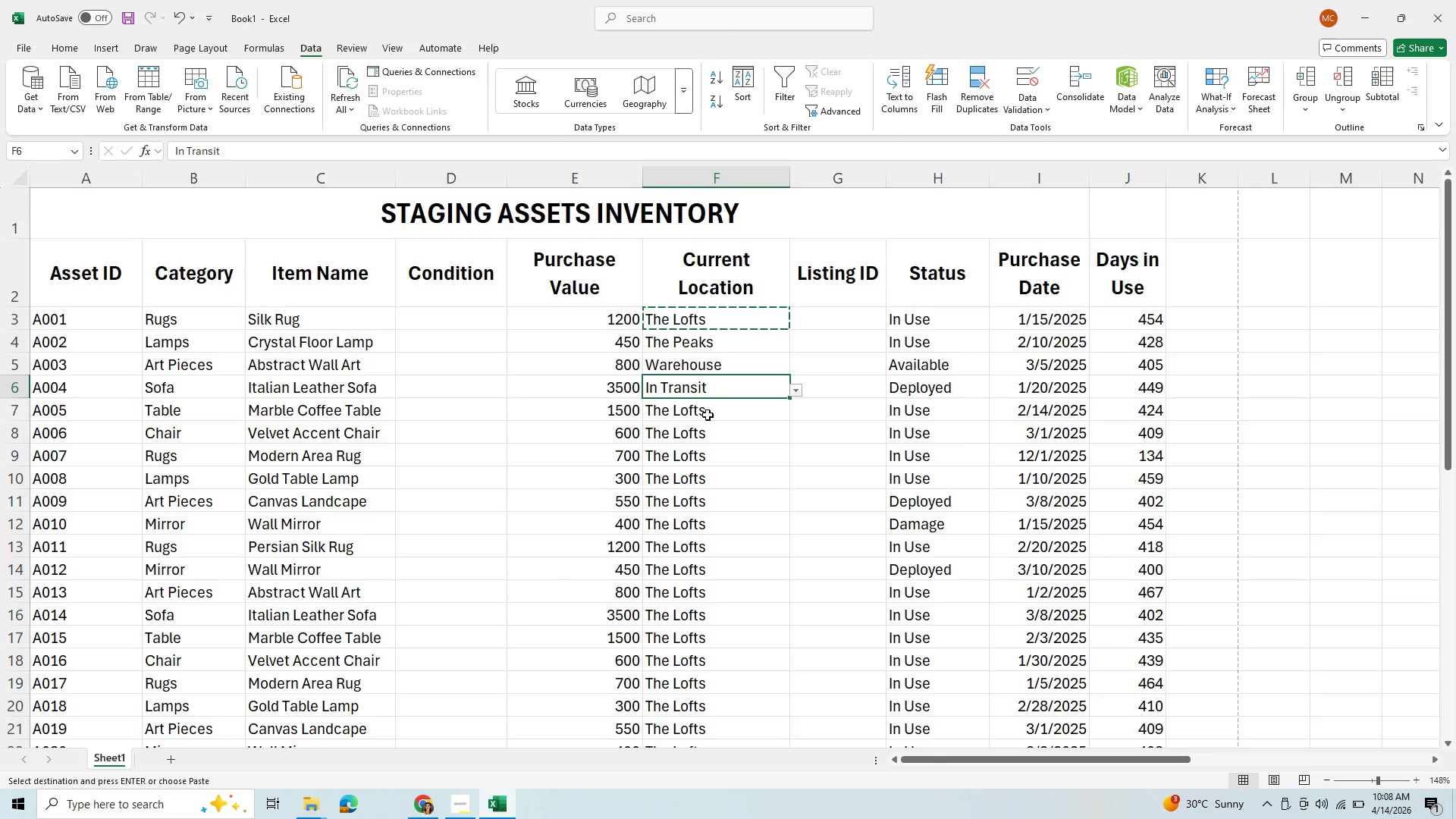 
left_click([711, 413])
 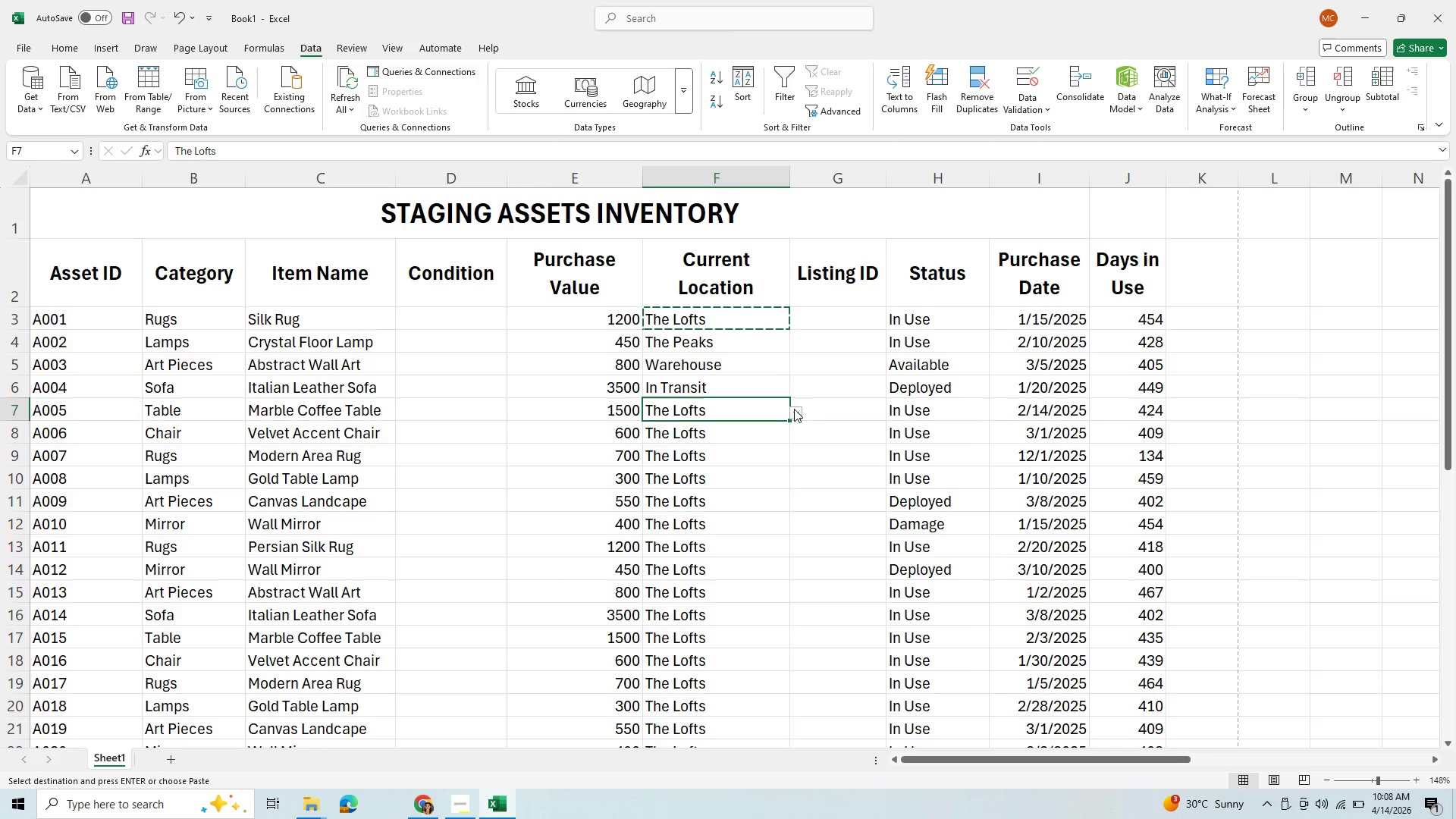 
left_click([793, 407])
 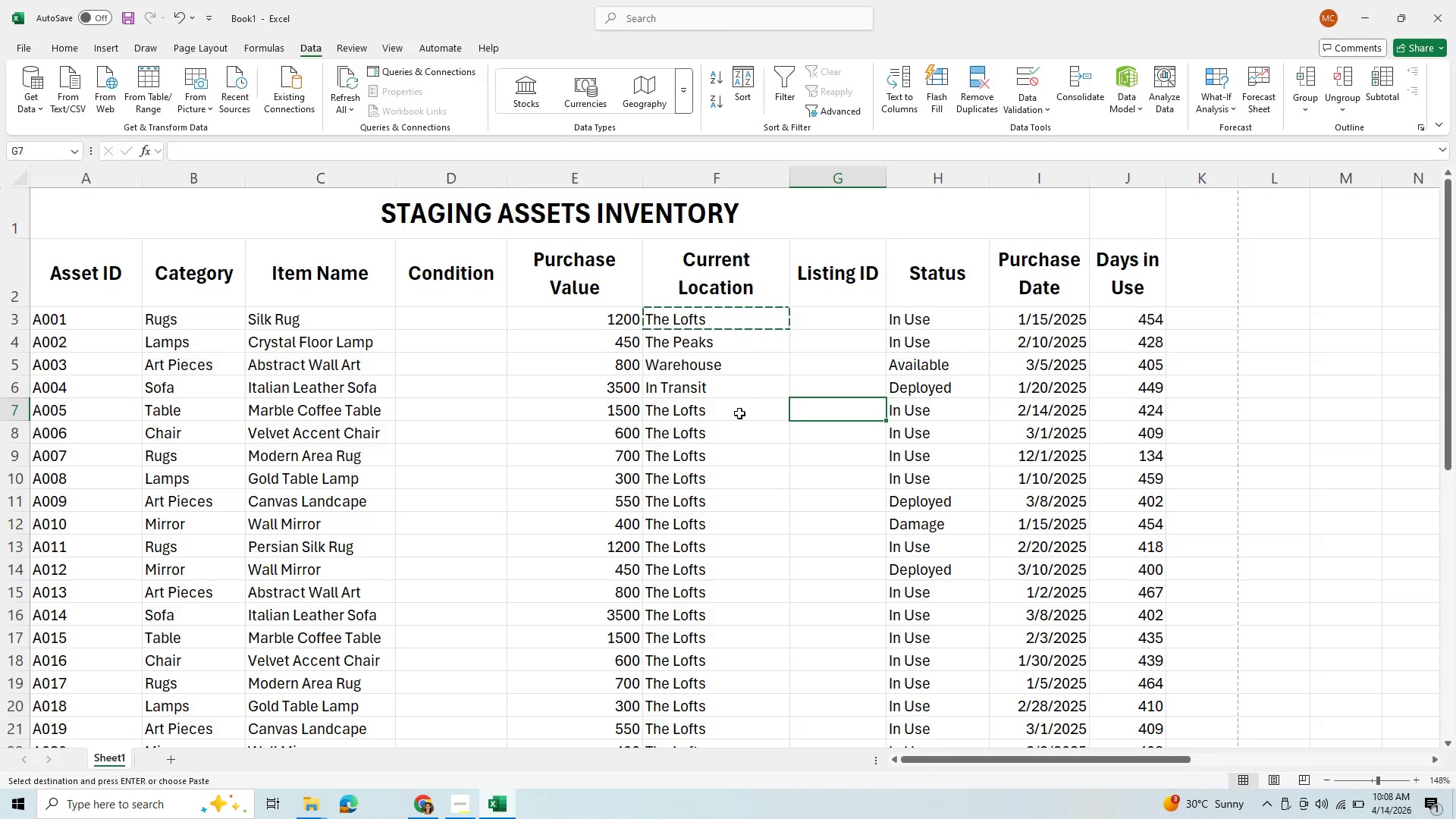 
left_click([734, 413])
 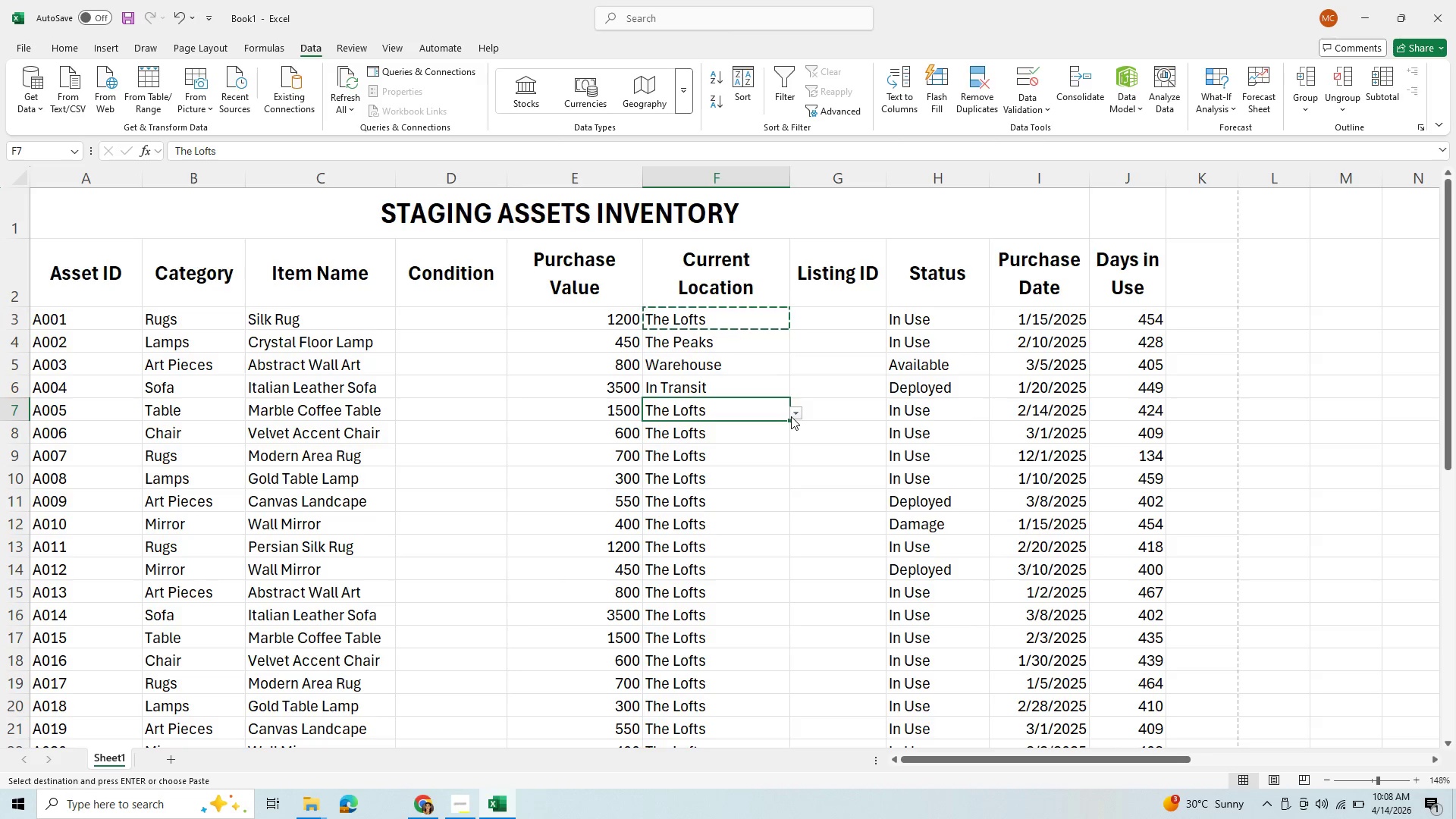 
left_click([791, 416])
 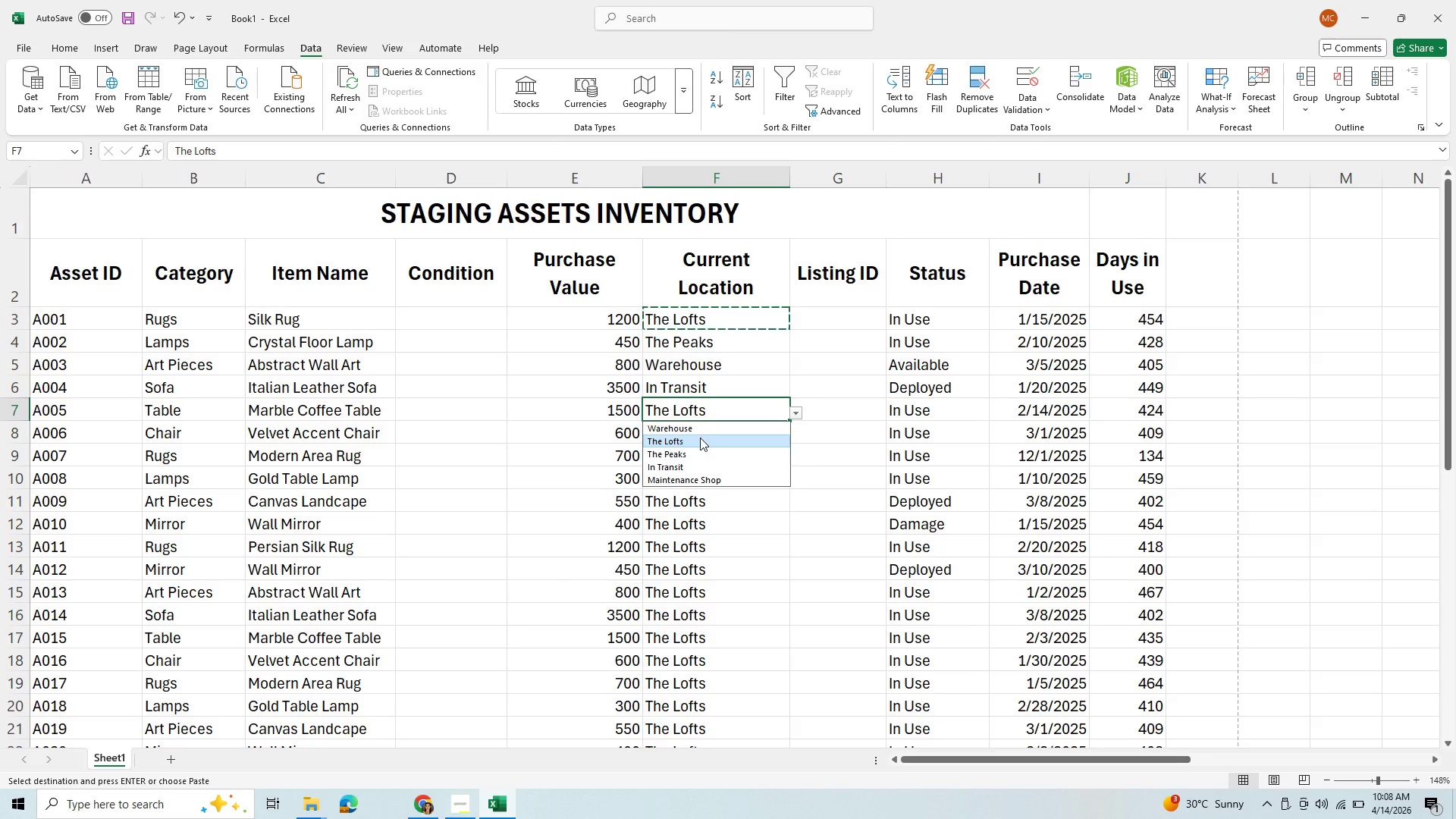 
left_click([698, 452])
 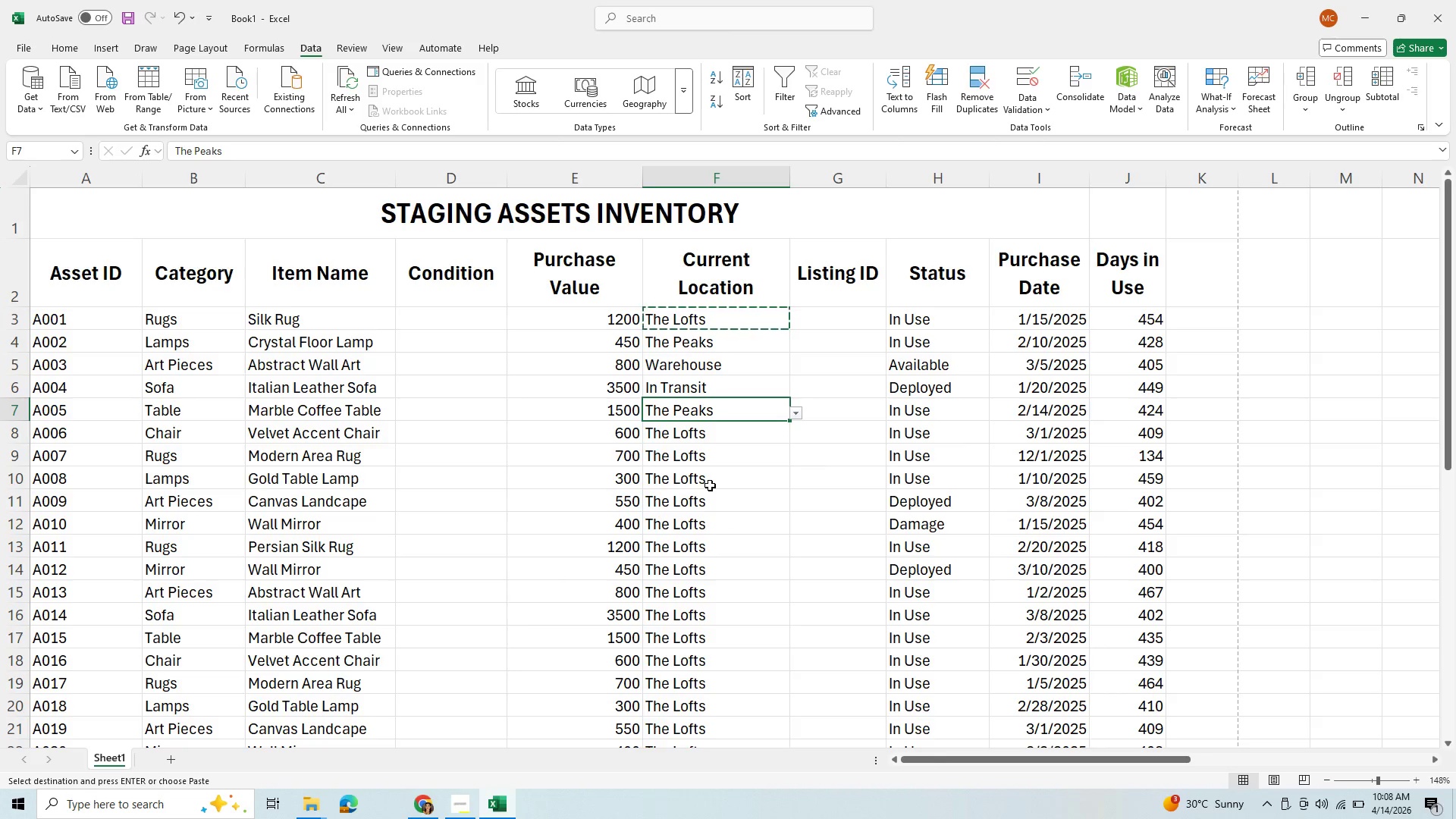 
wait(7.16)
 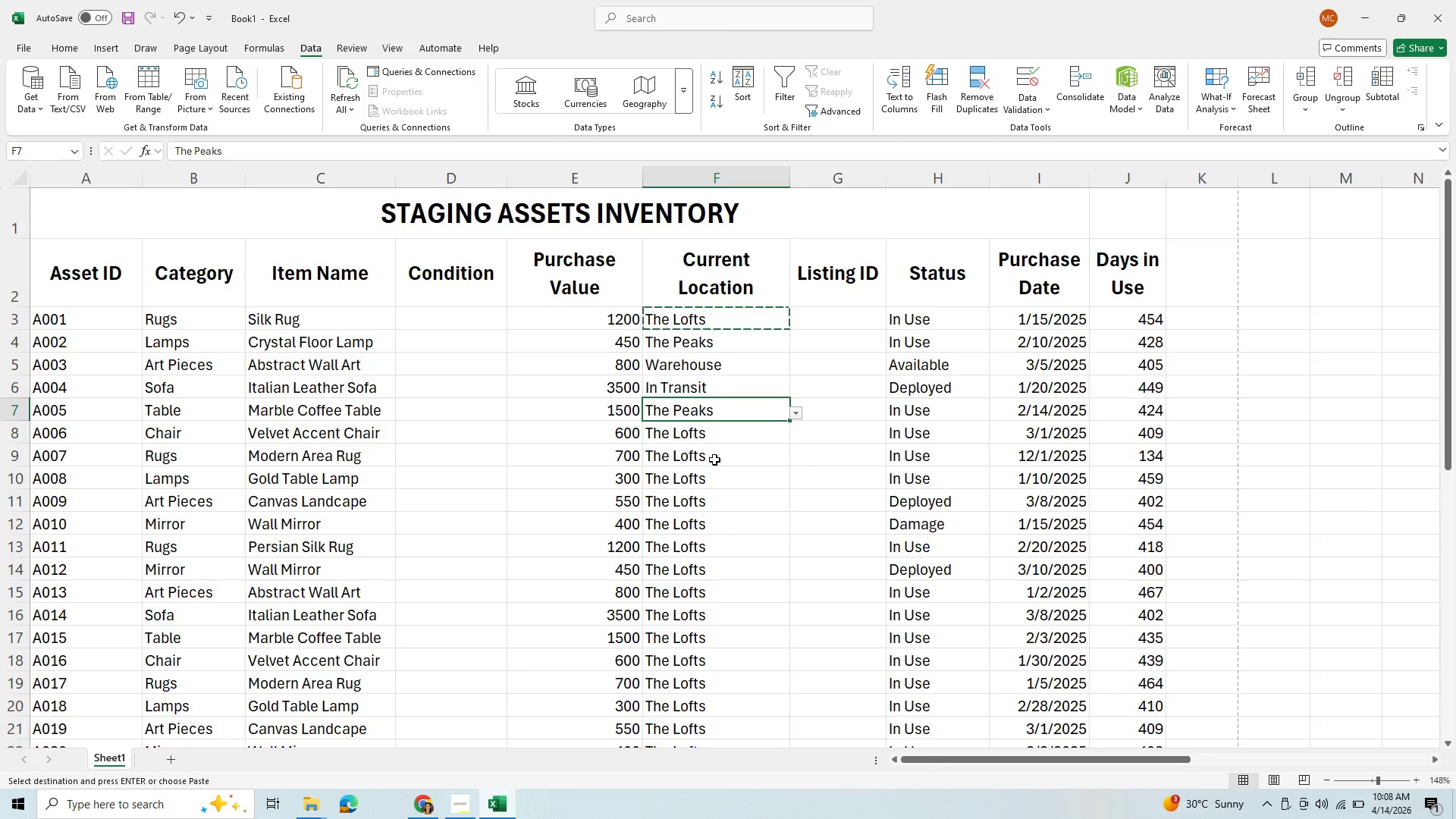 
left_click([792, 466])
 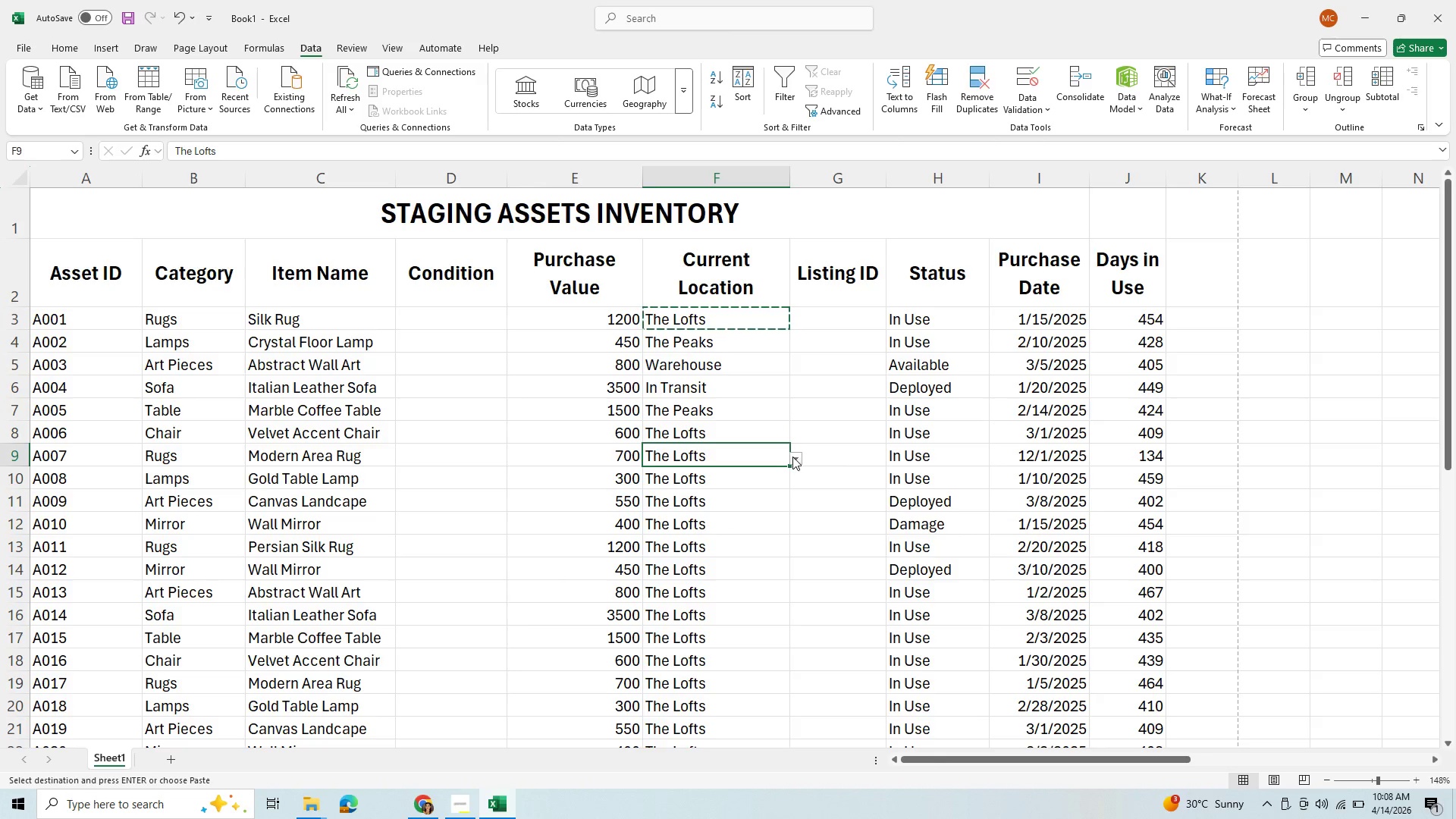 
left_click([792, 457])
 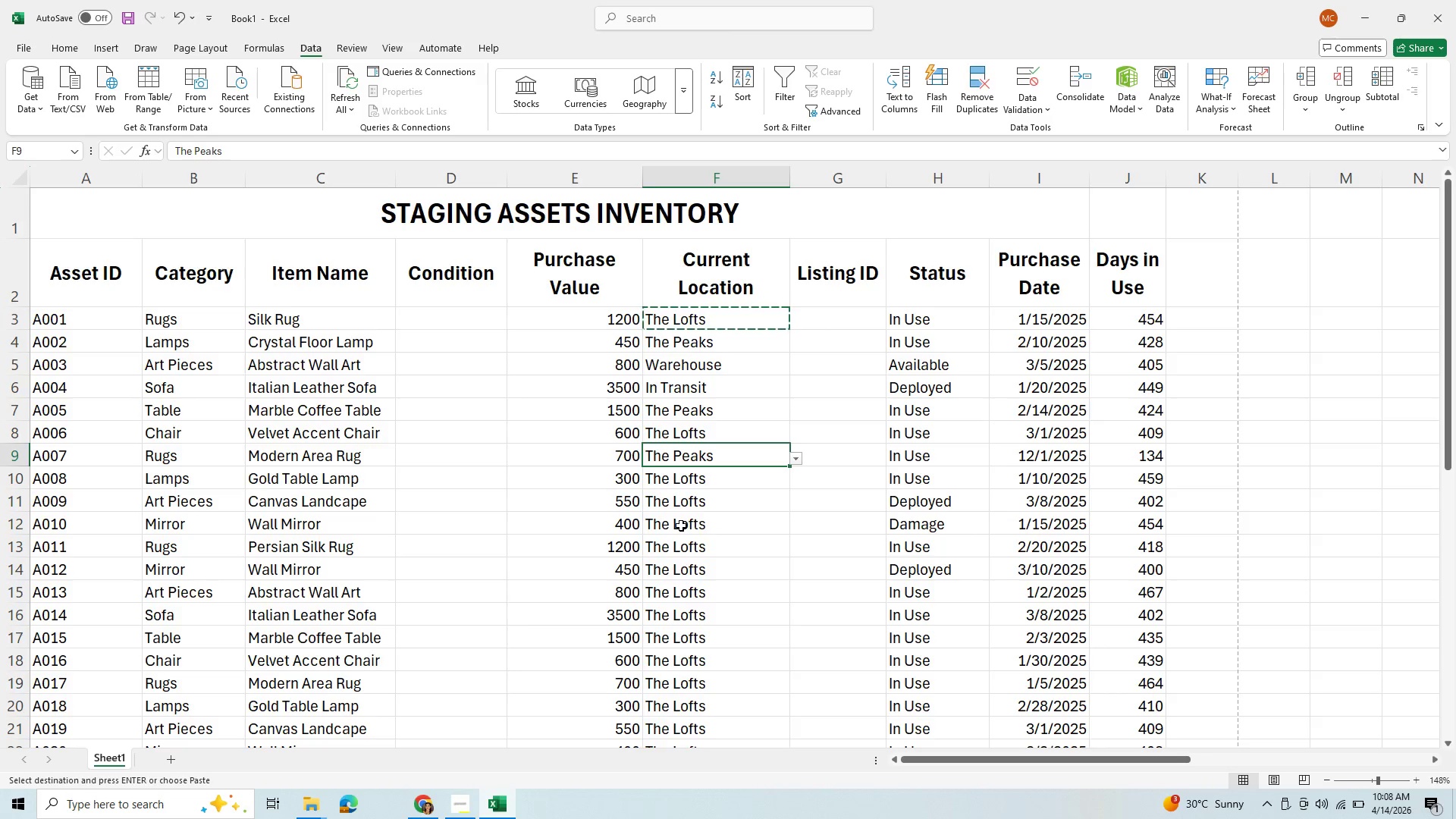 
left_click([689, 507])
 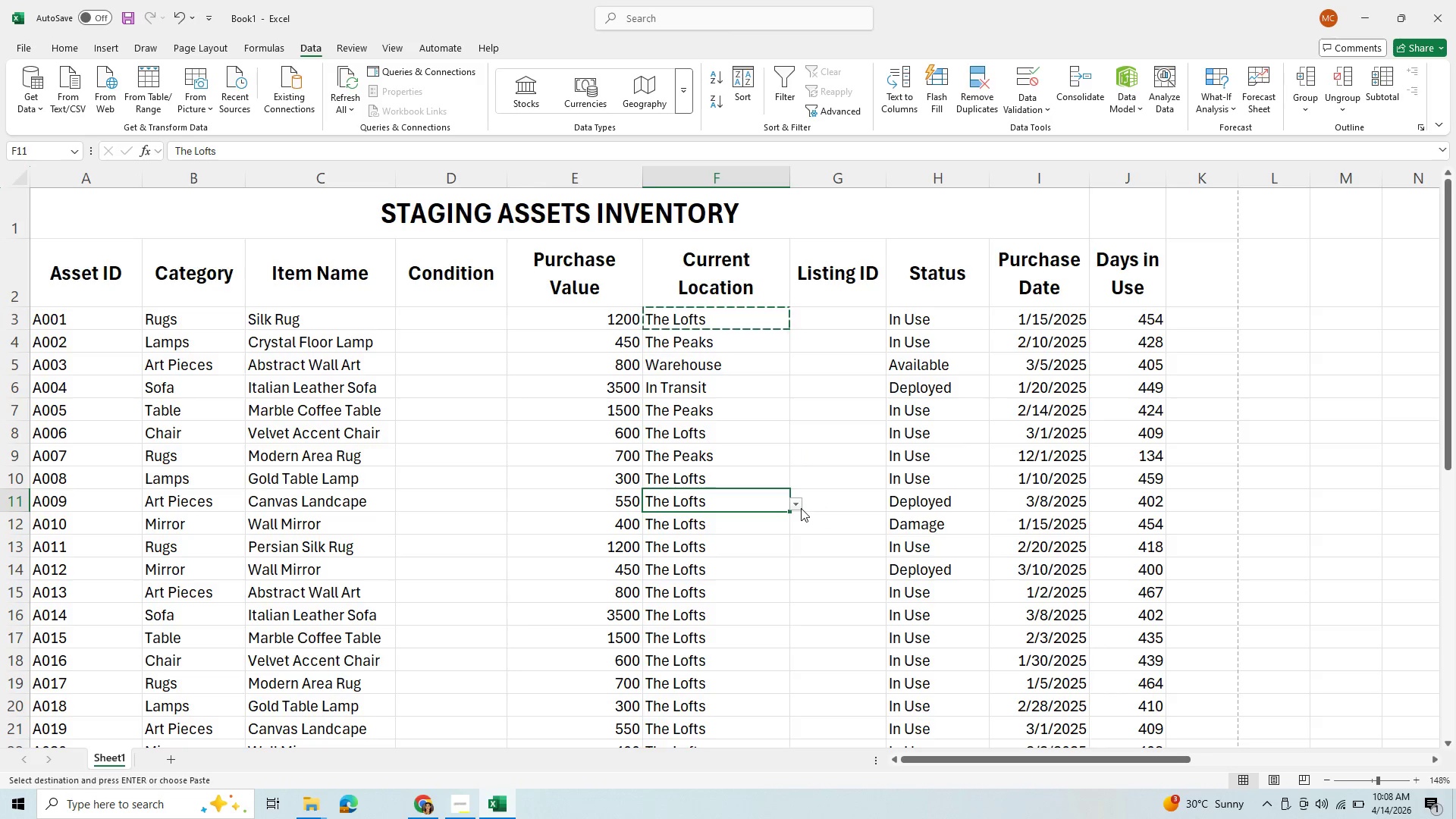 
left_click([801, 508])
 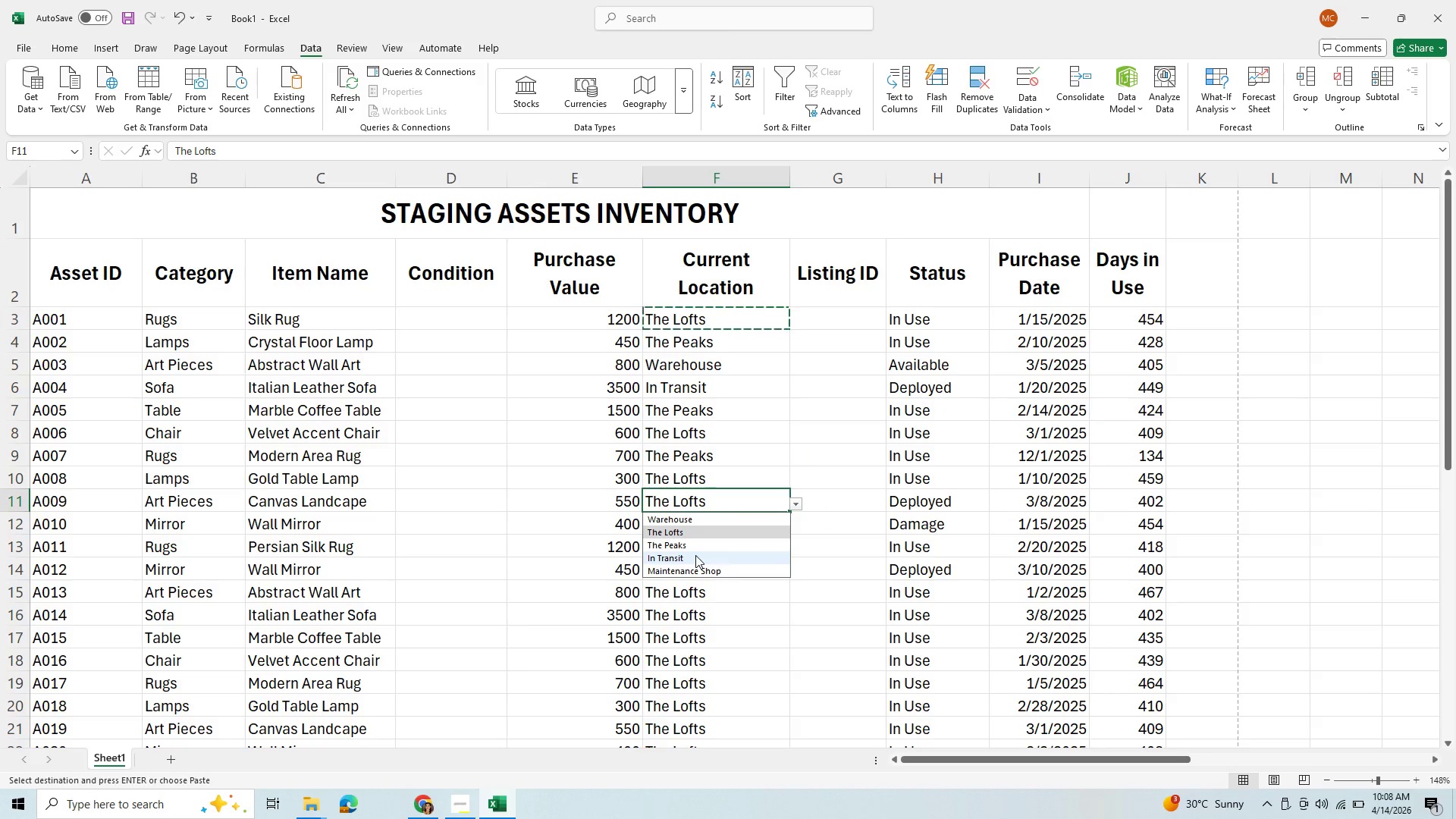 
left_click([695, 555])
 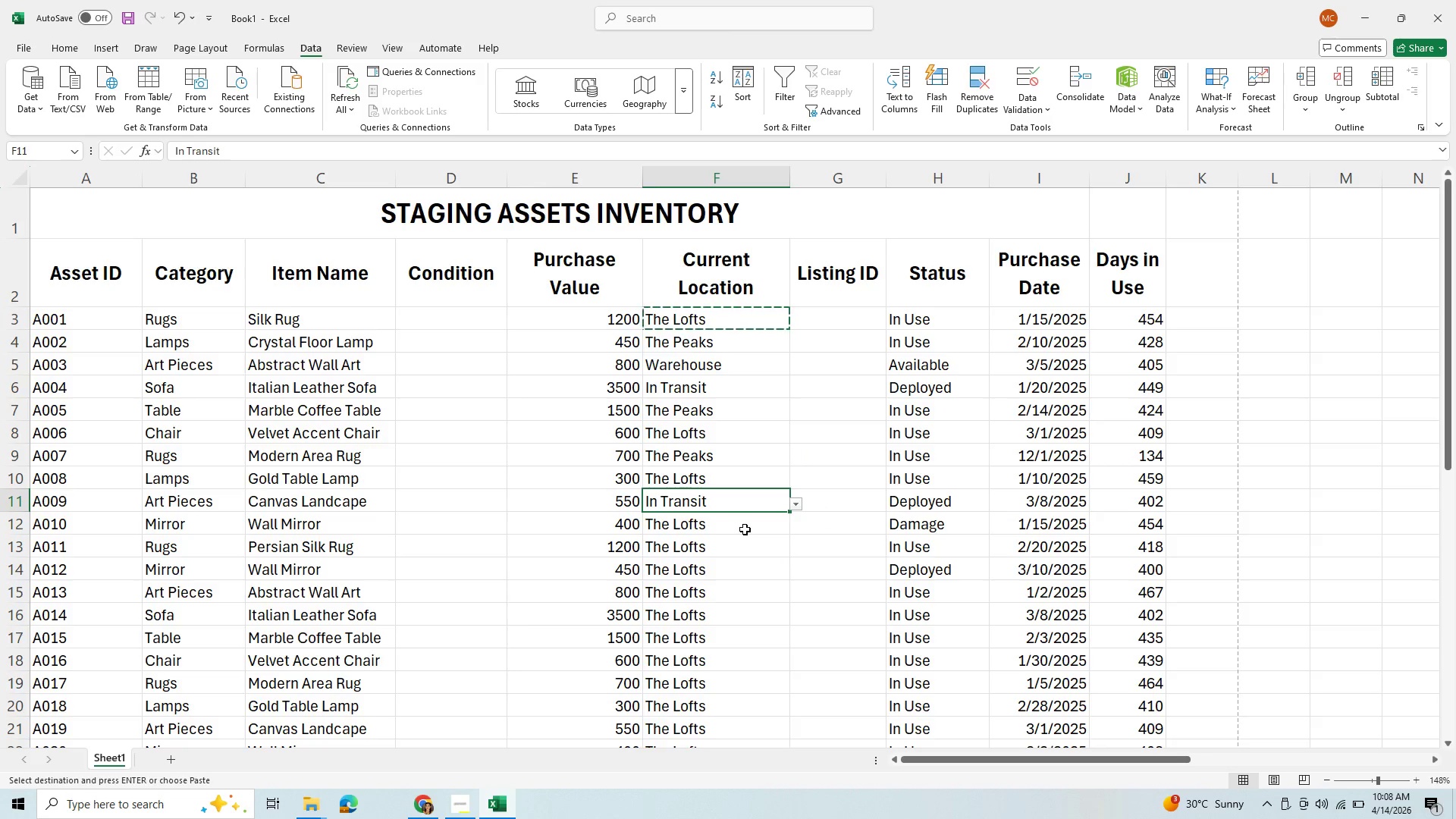 
left_click([745, 529])
 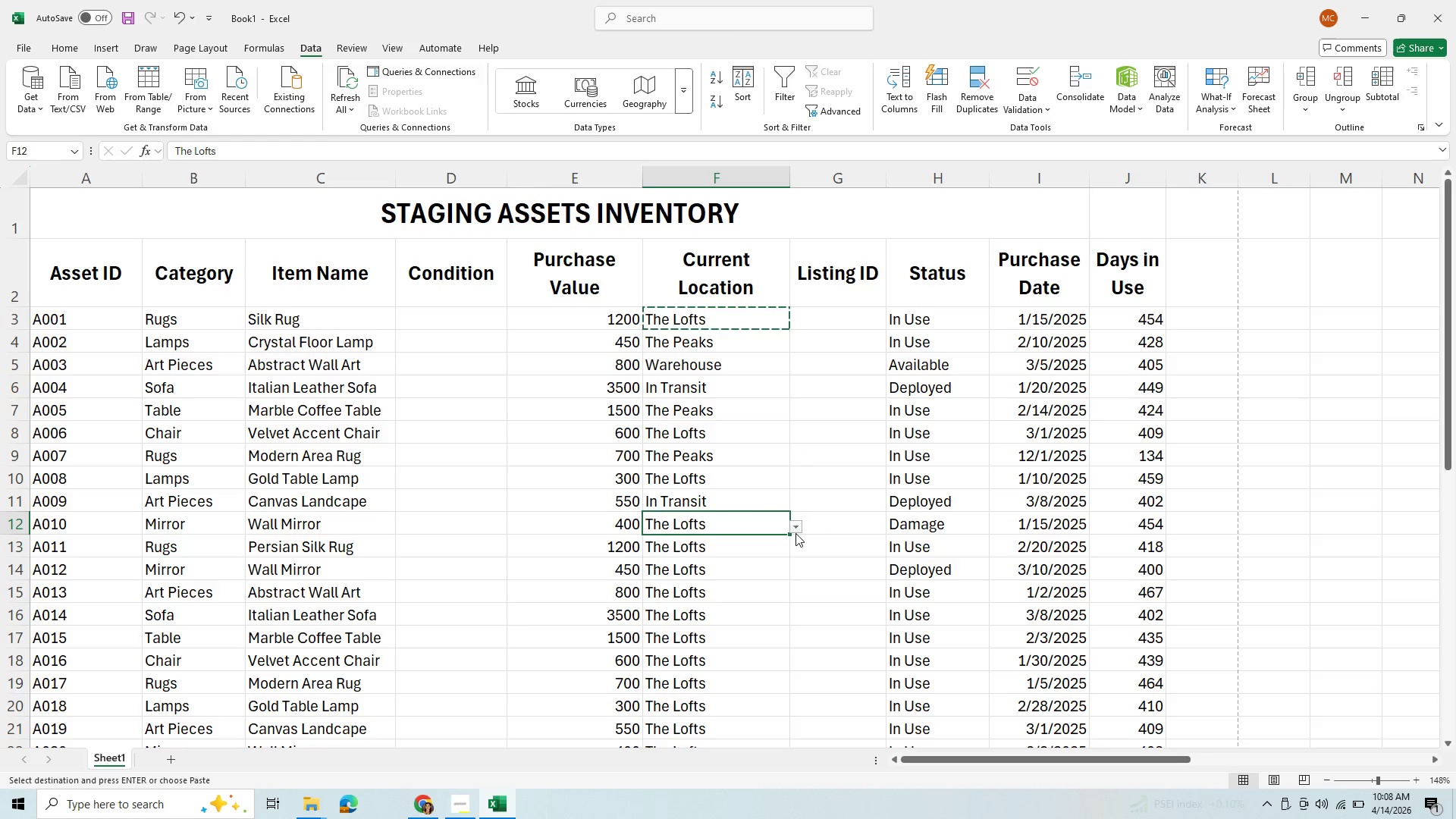 
left_click([795, 533])
 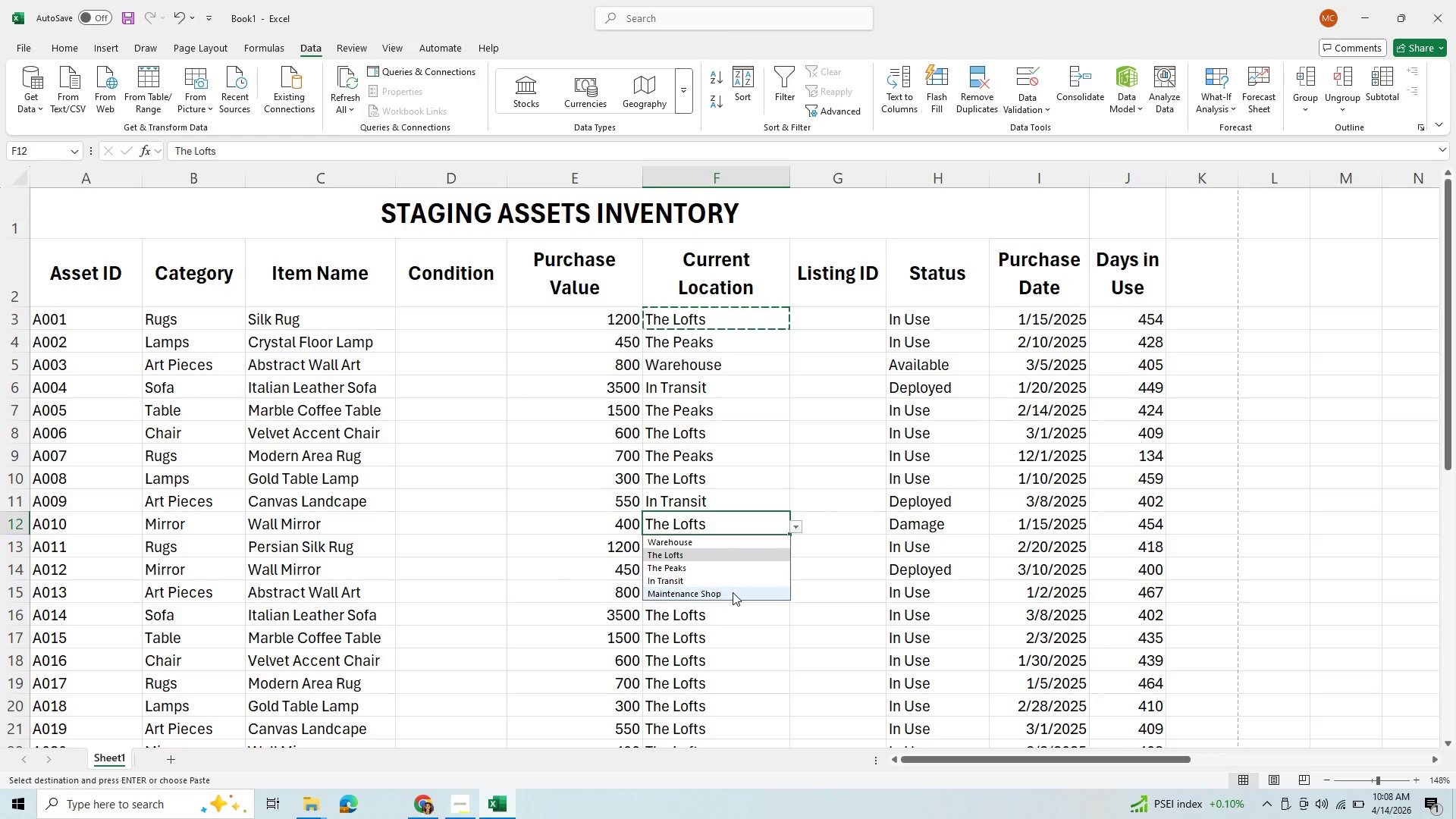 
left_click([733, 592])
 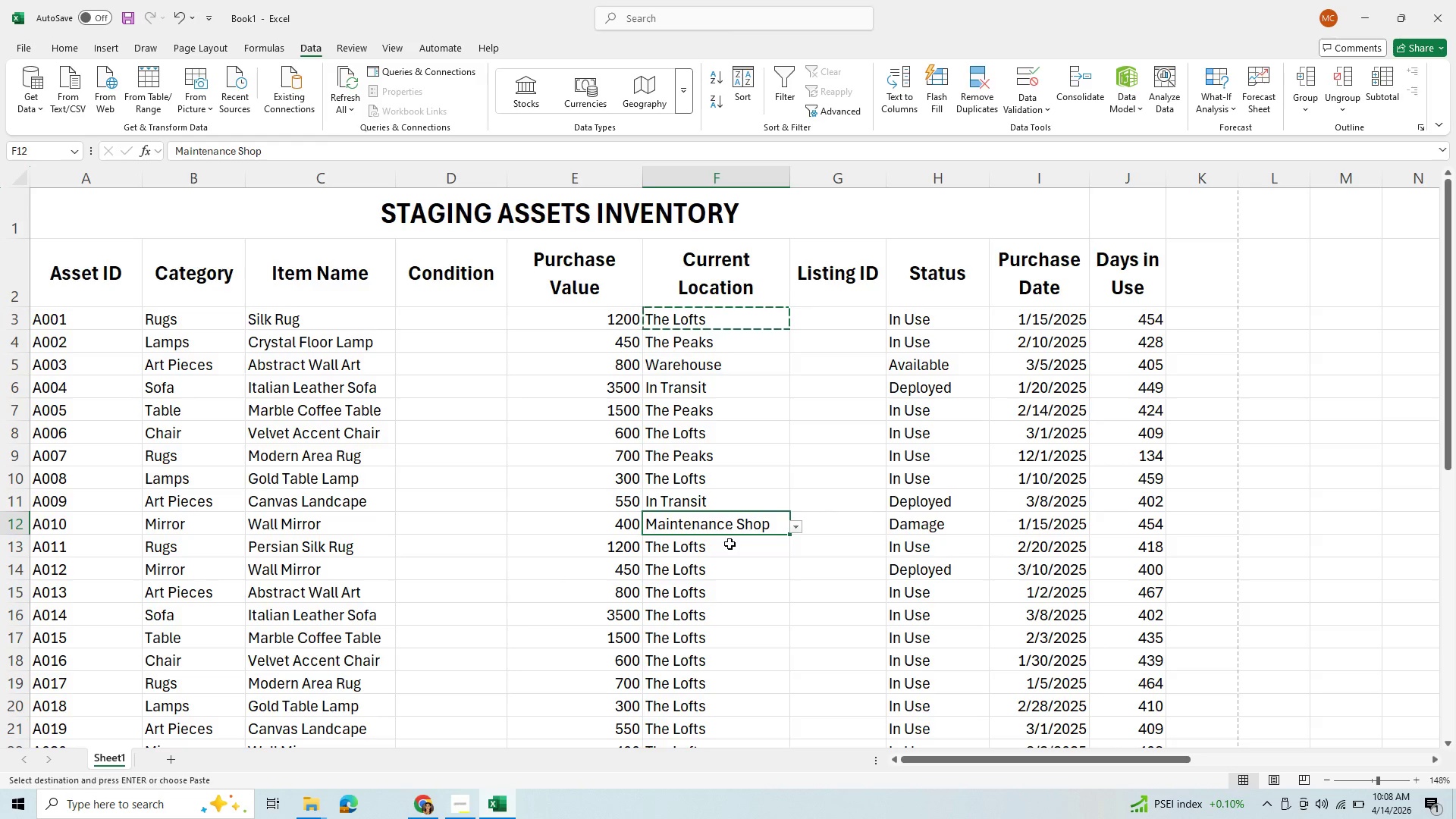 
left_click([730, 545])
 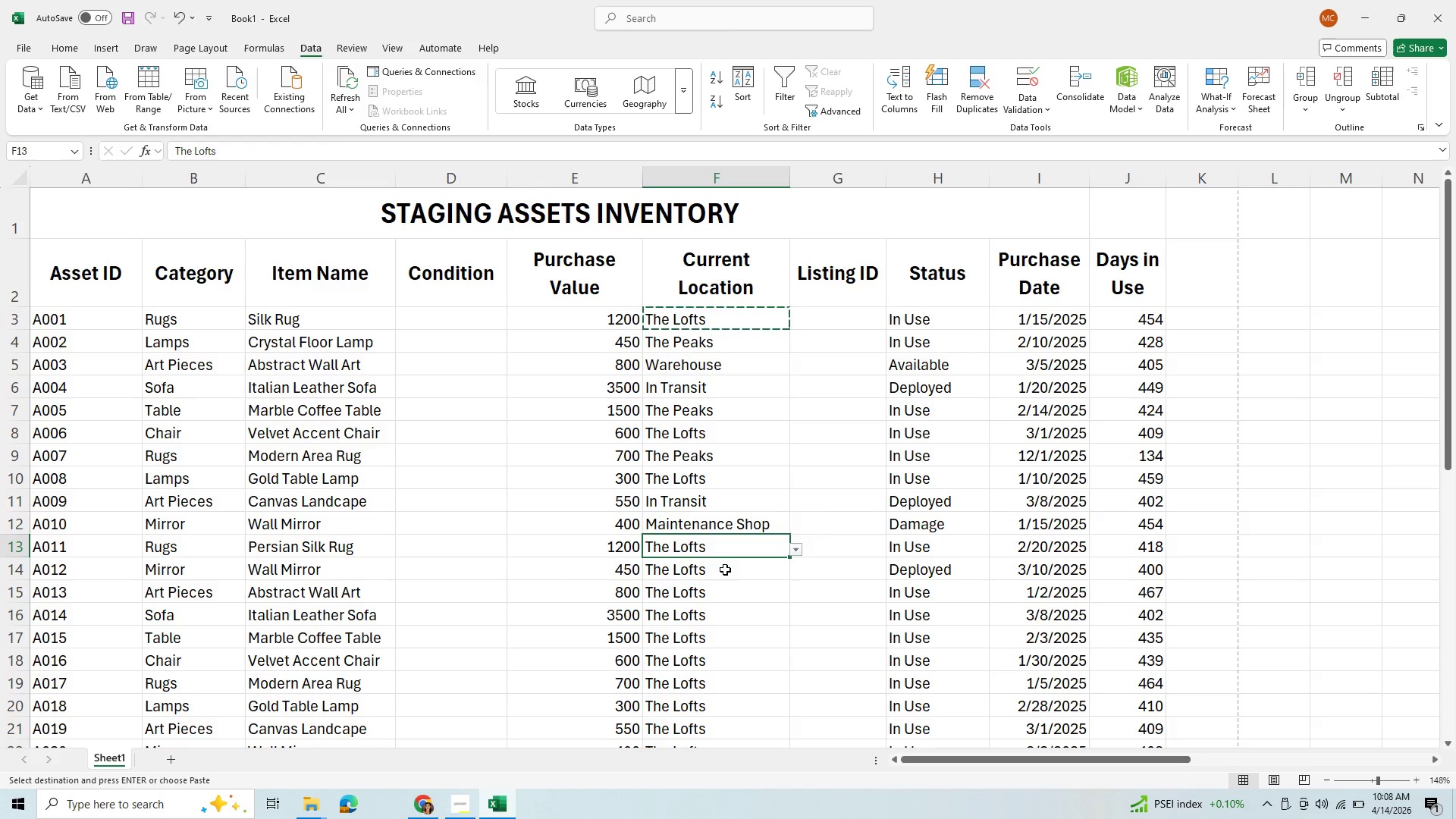 
left_click([723, 572])
 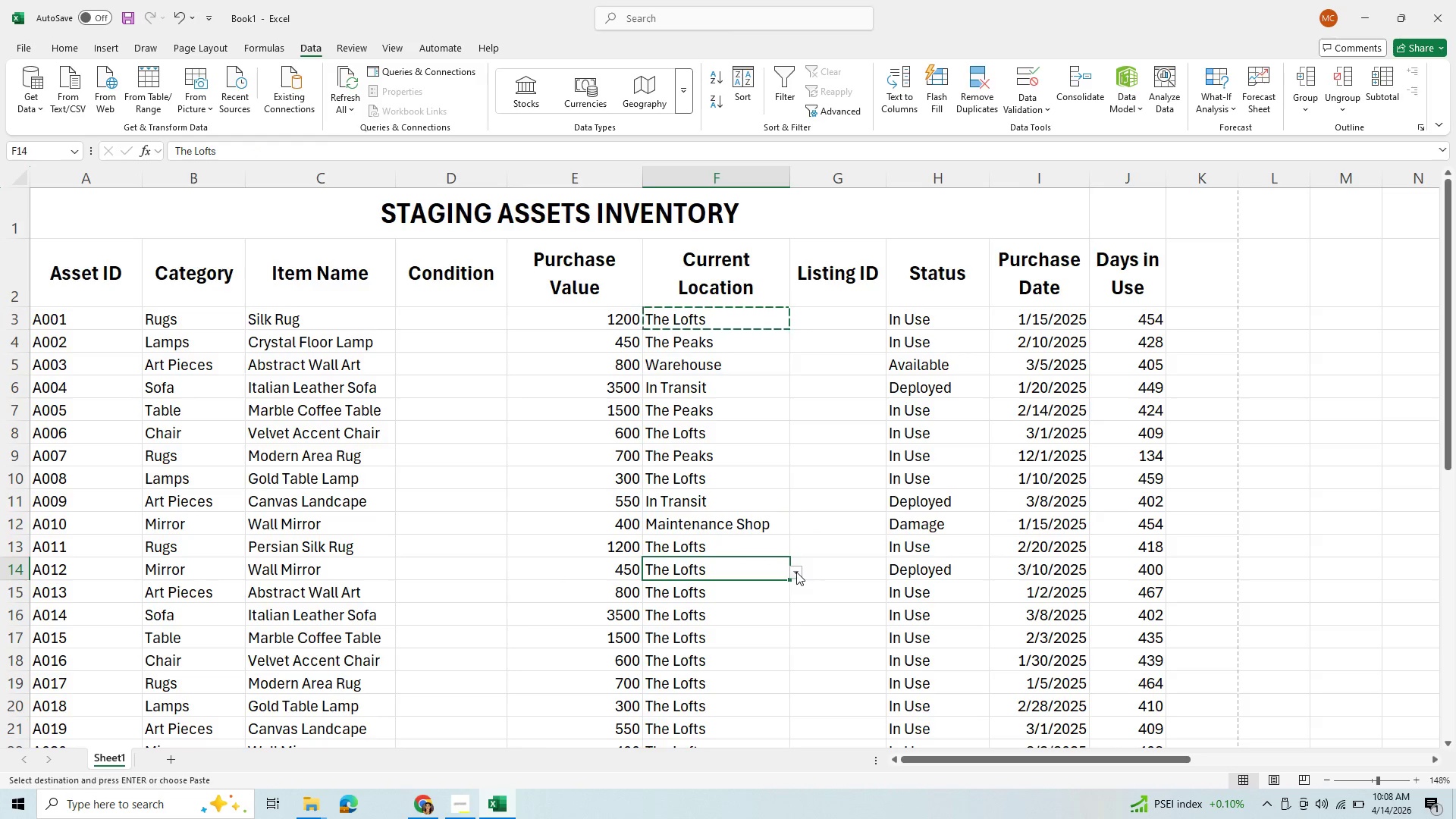 
left_click([796, 572])
 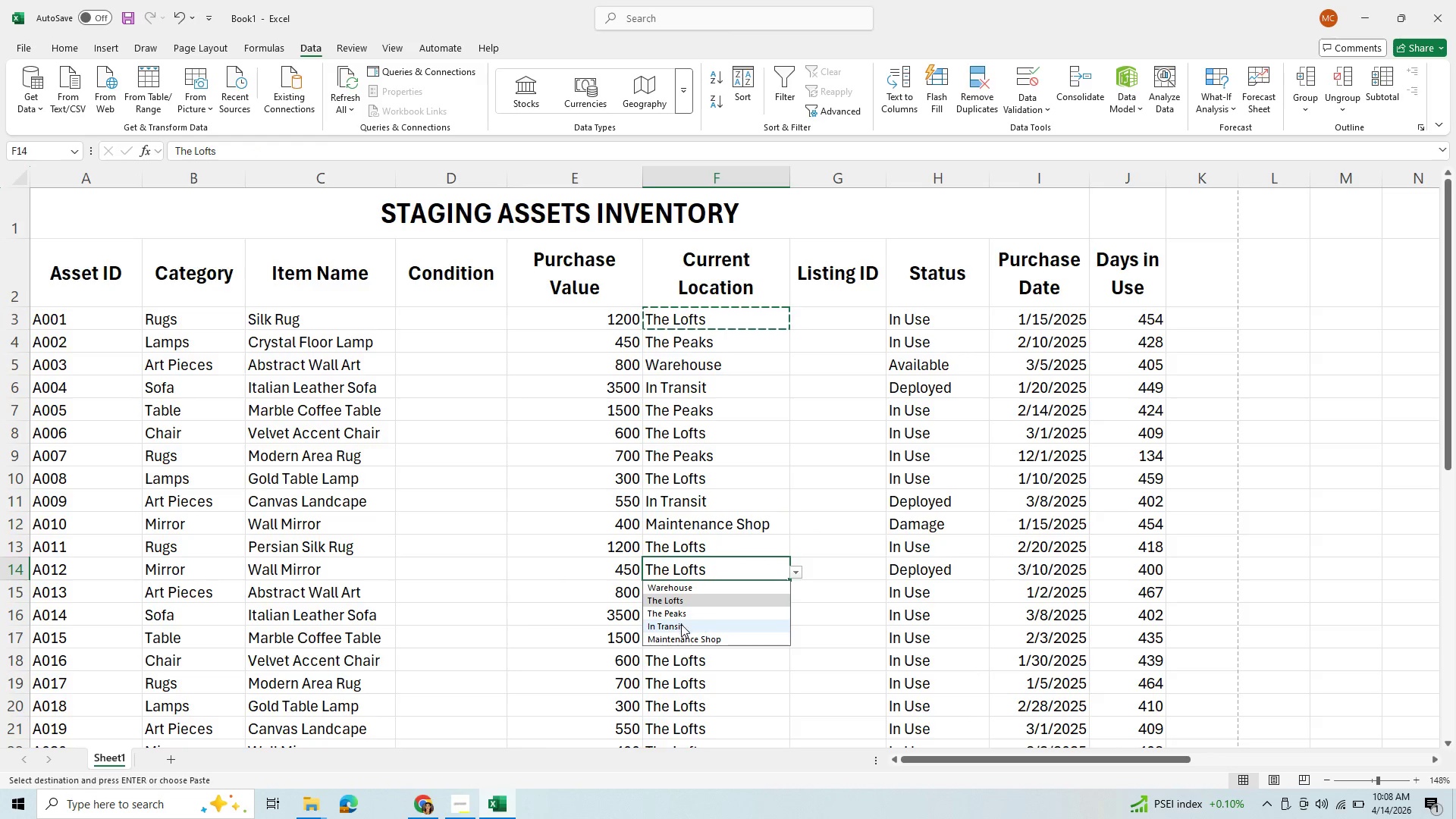 
left_click([681, 624])
 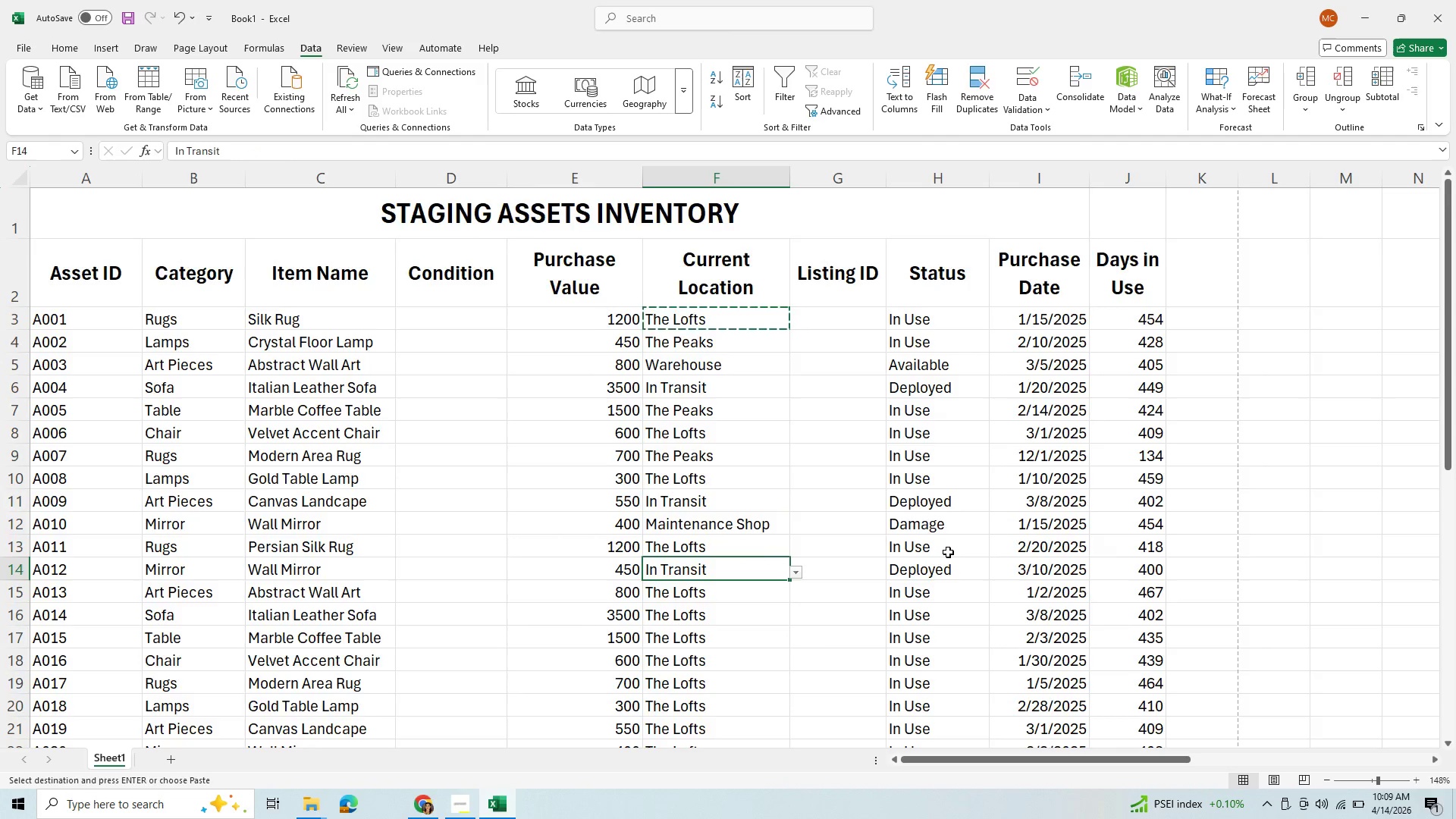 
scroll: coordinate [948, 552], scroll_direction: down, amount: 4.0
 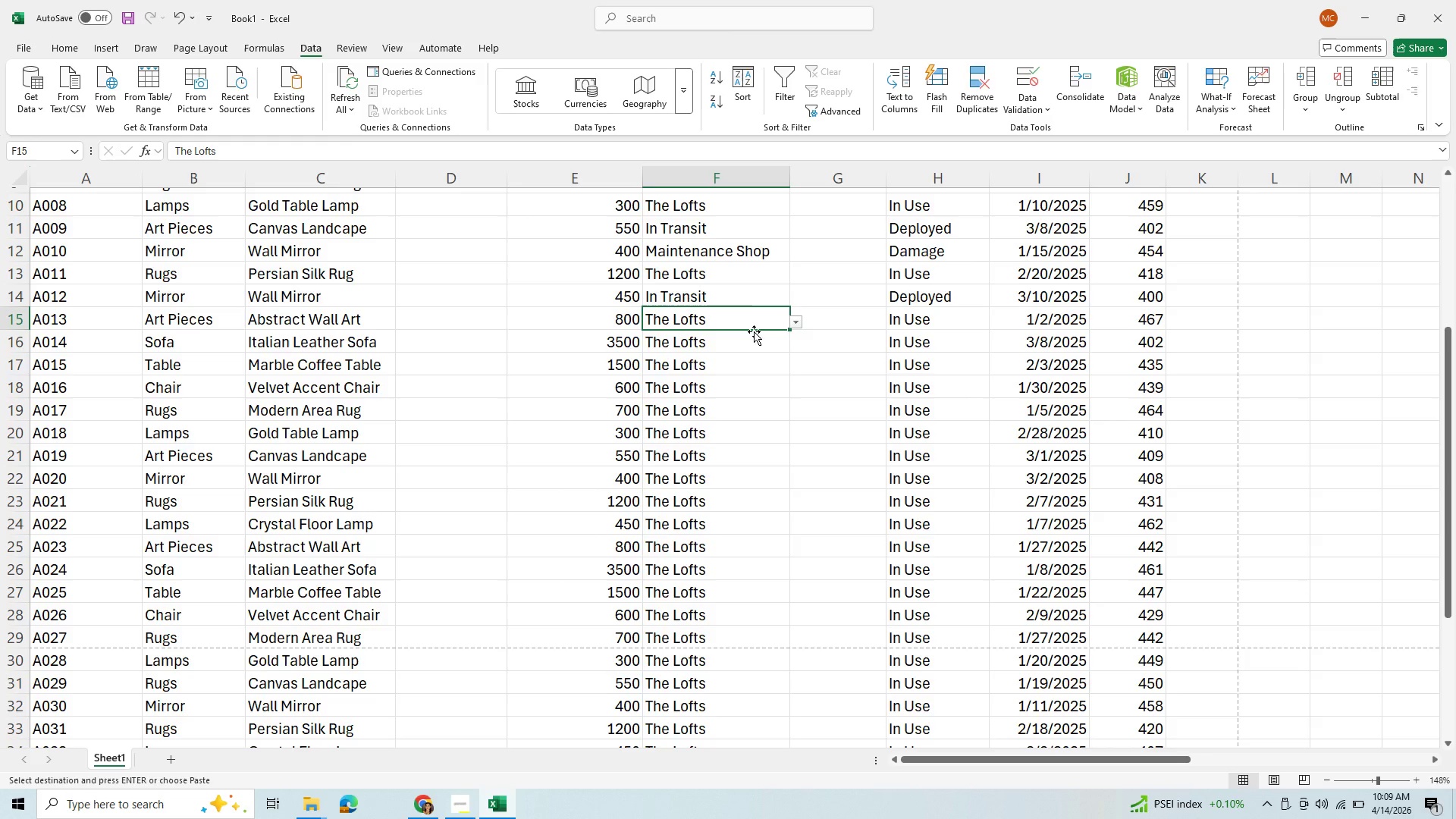 
left_click([797, 323])
 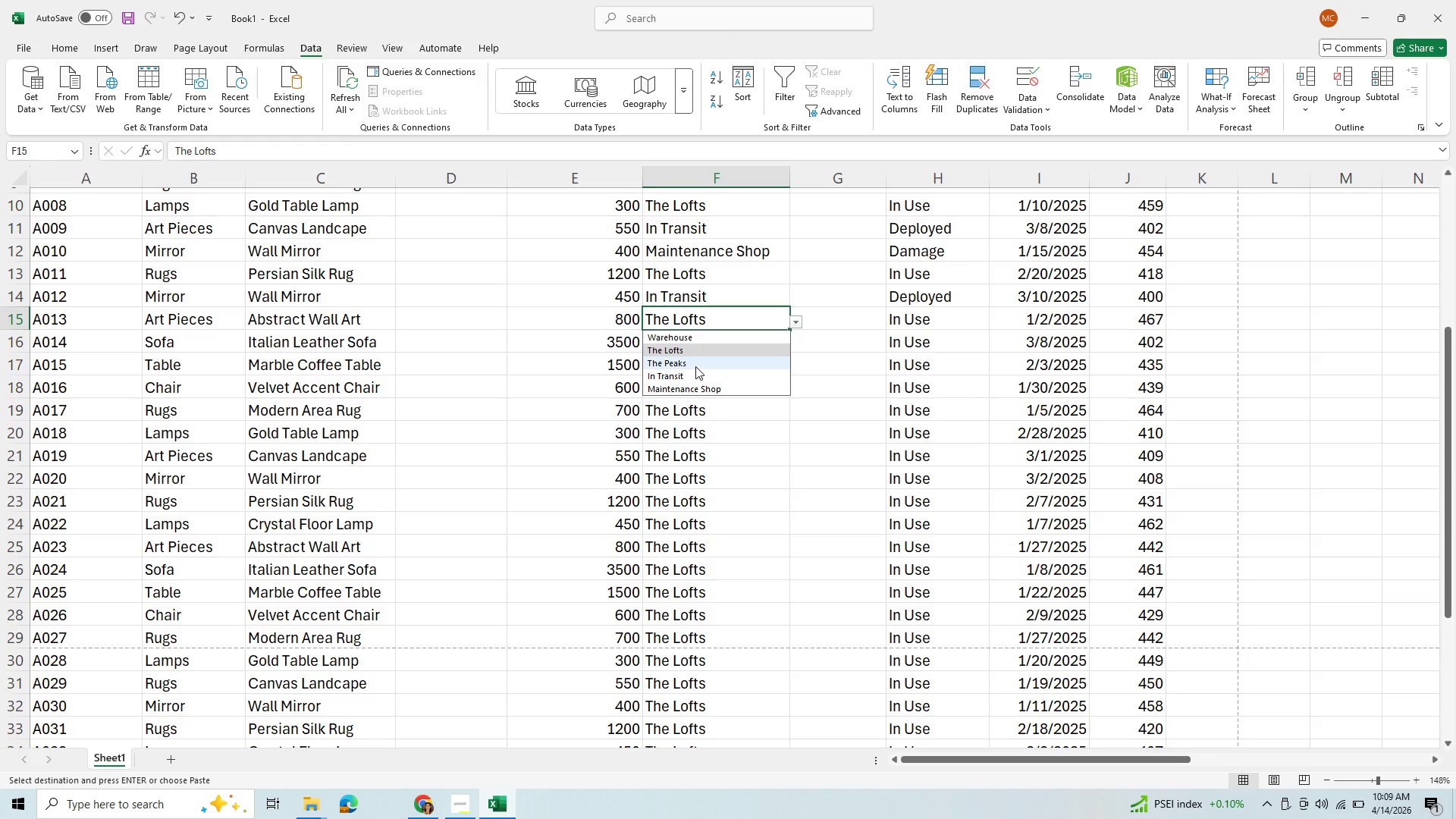 
left_click([695, 366])
 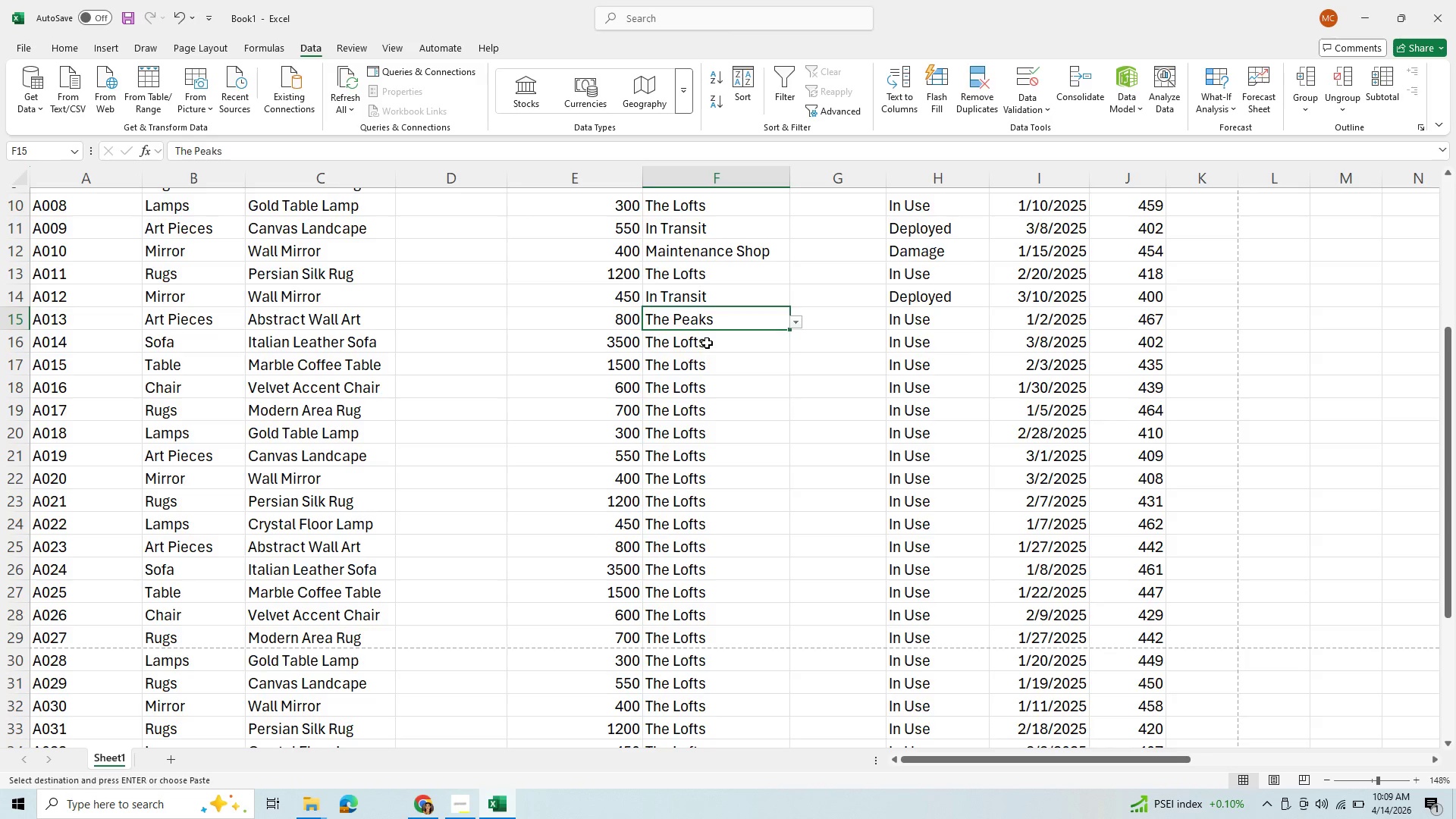 
left_click([708, 342])
 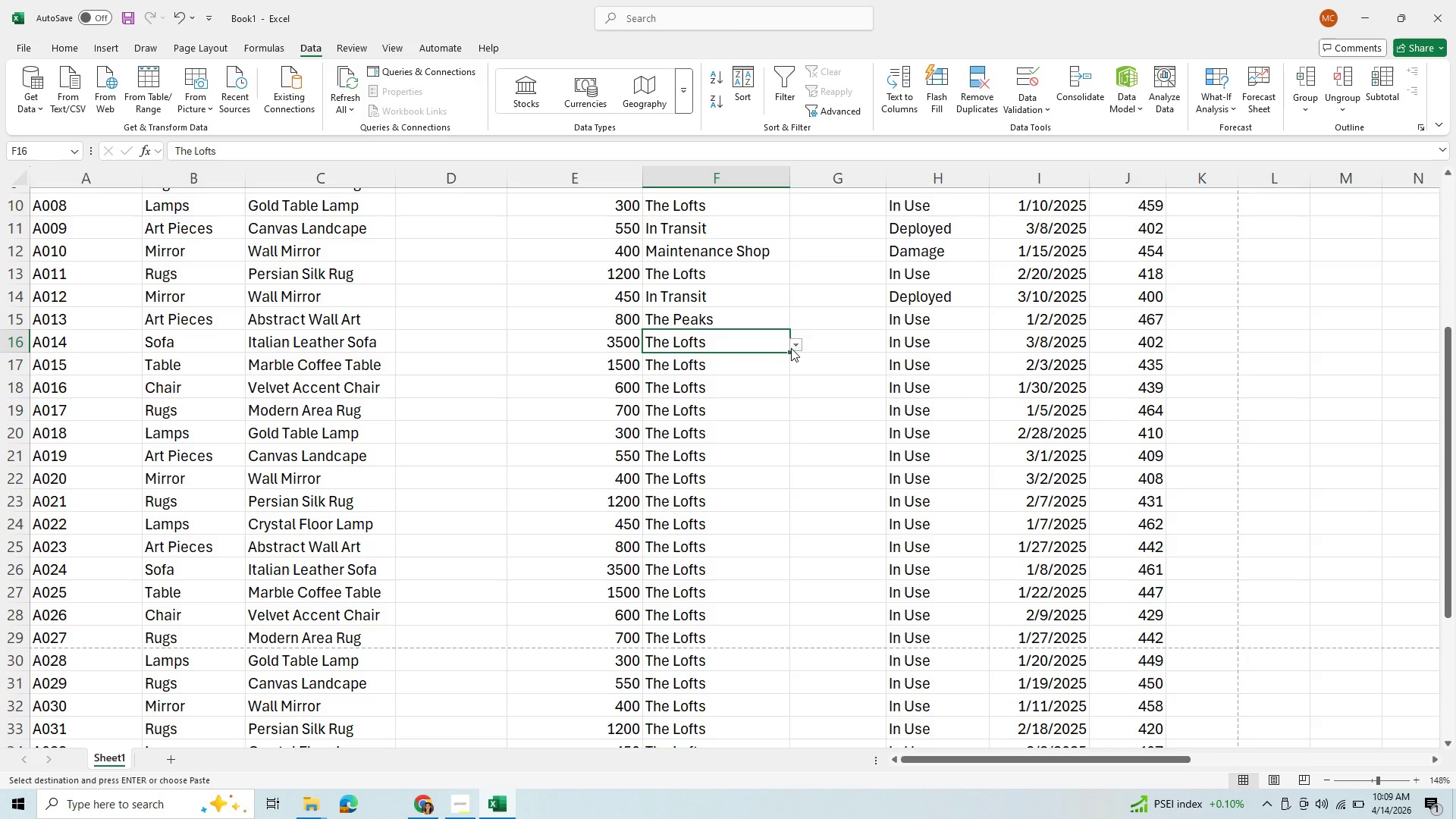 
left_click([791, 348])
 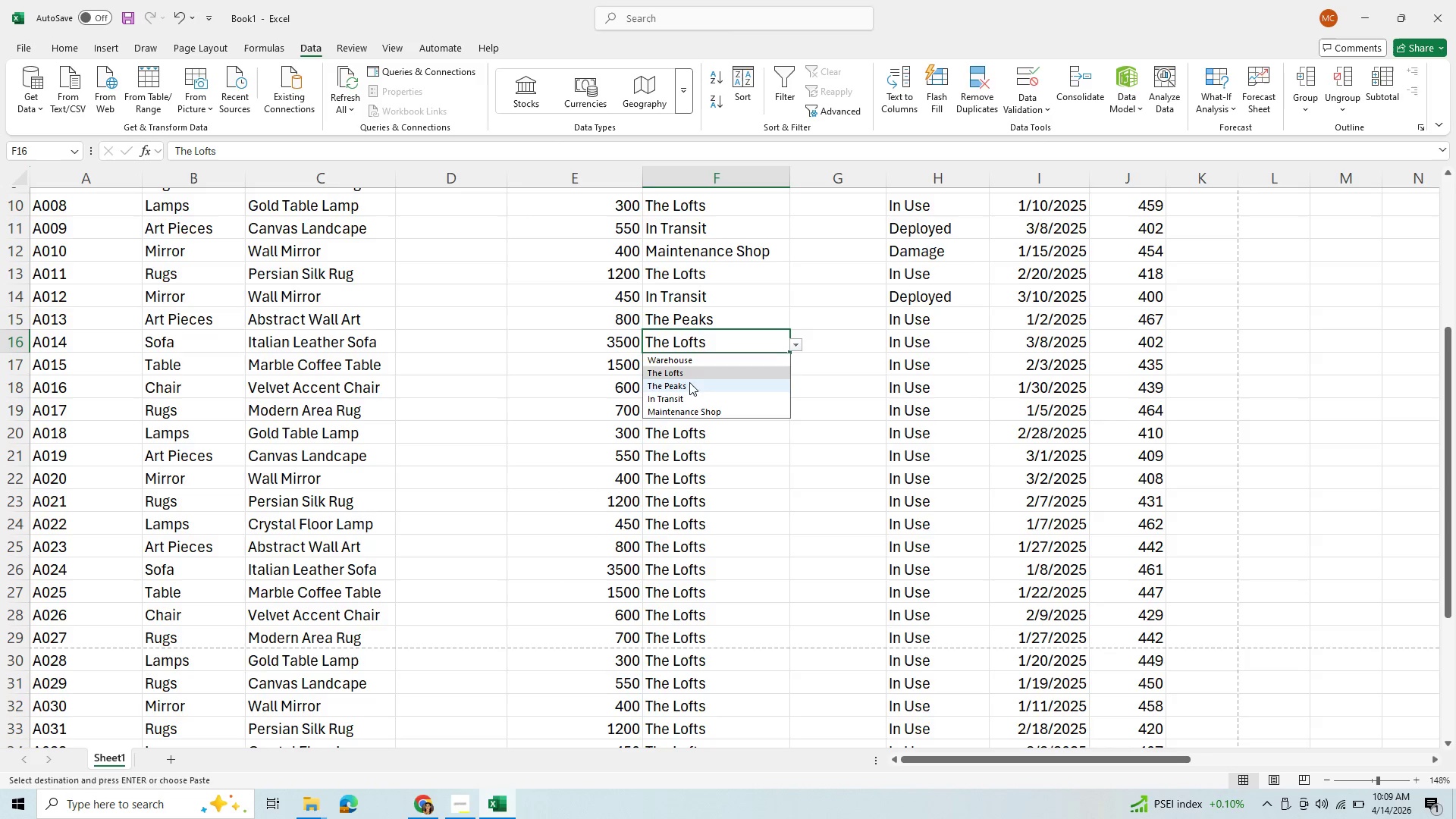 
left_click([689, 382])
 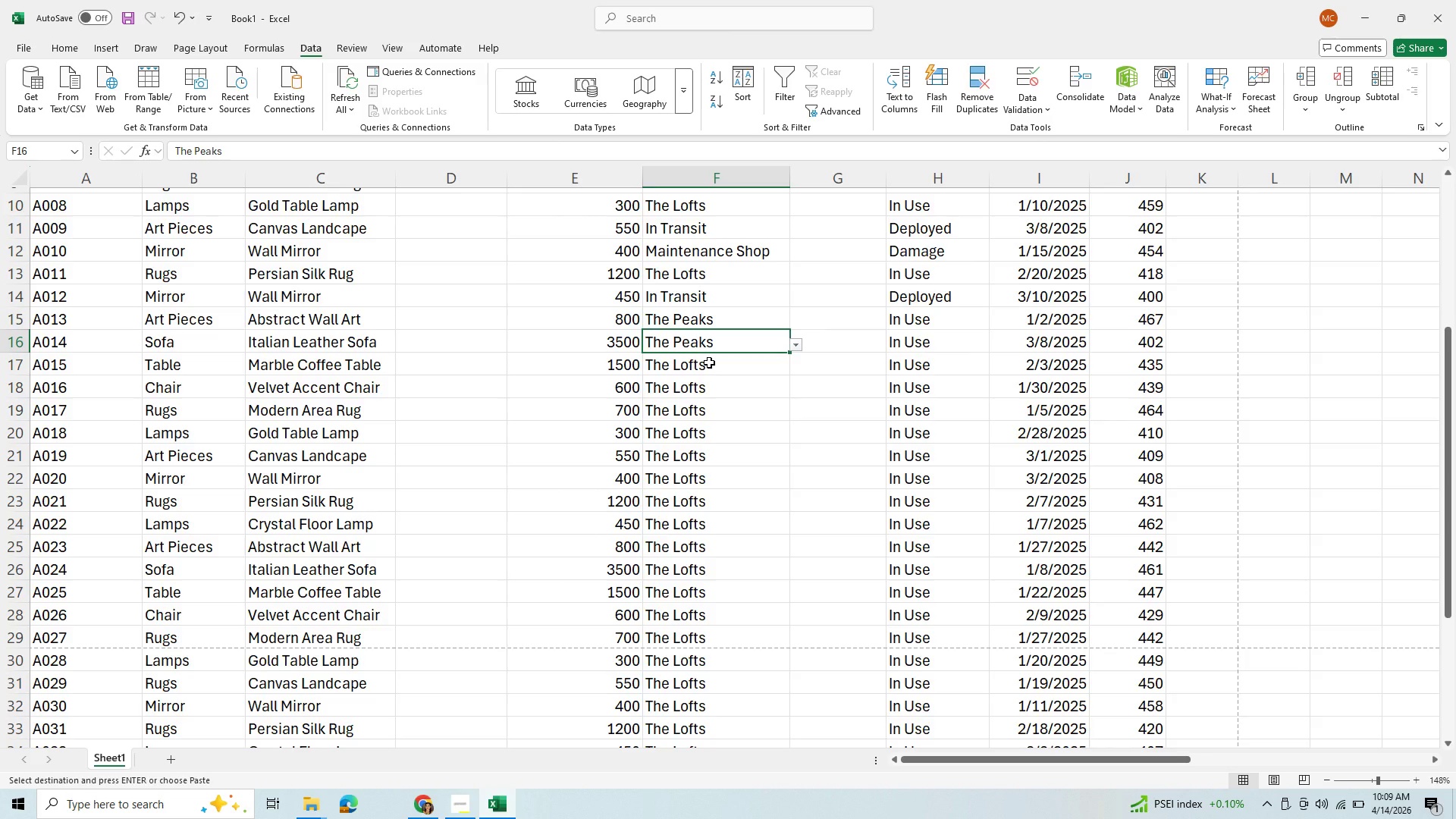 
left_click([709, 362])
 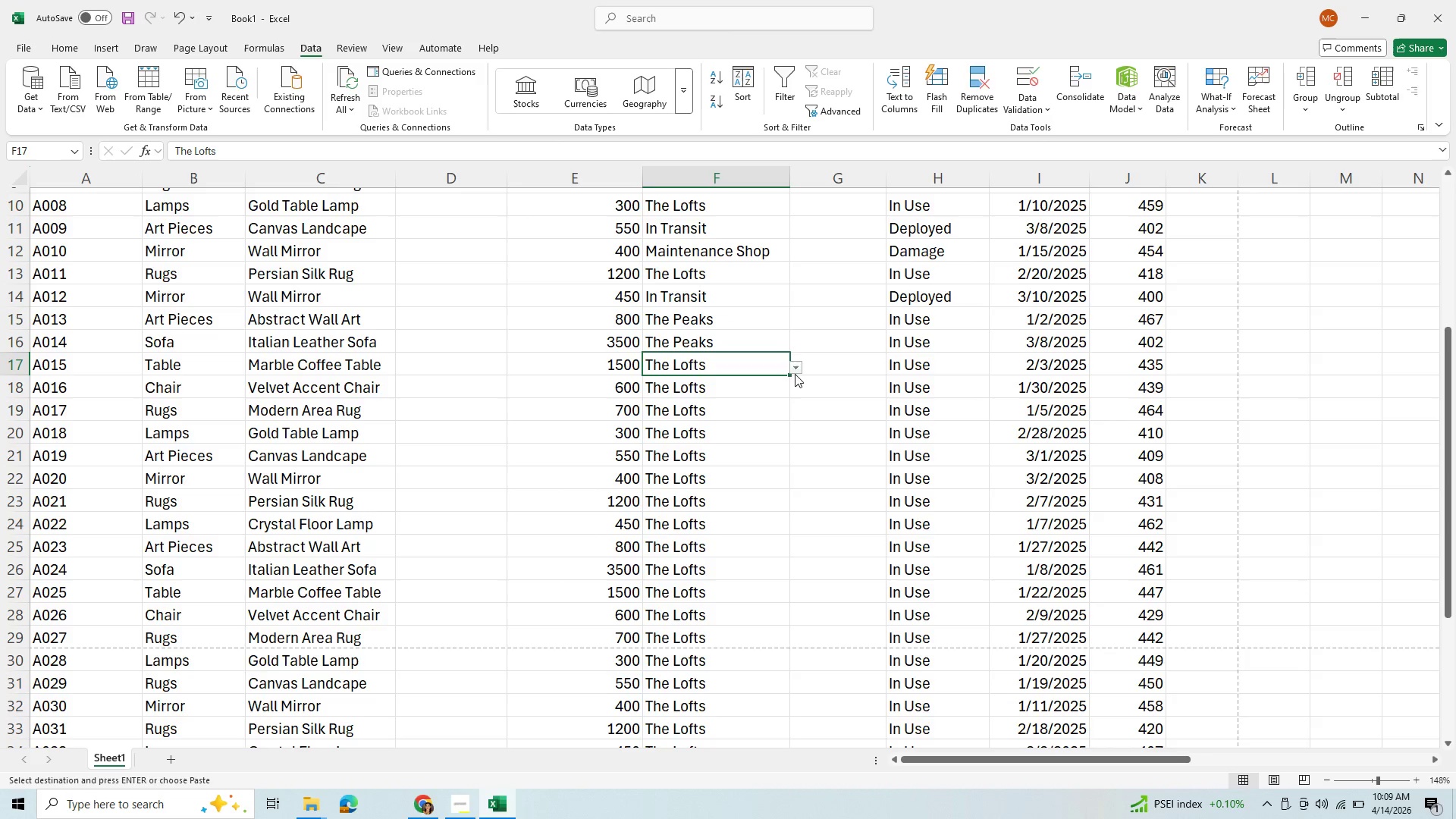 
left_click([796, 367])
 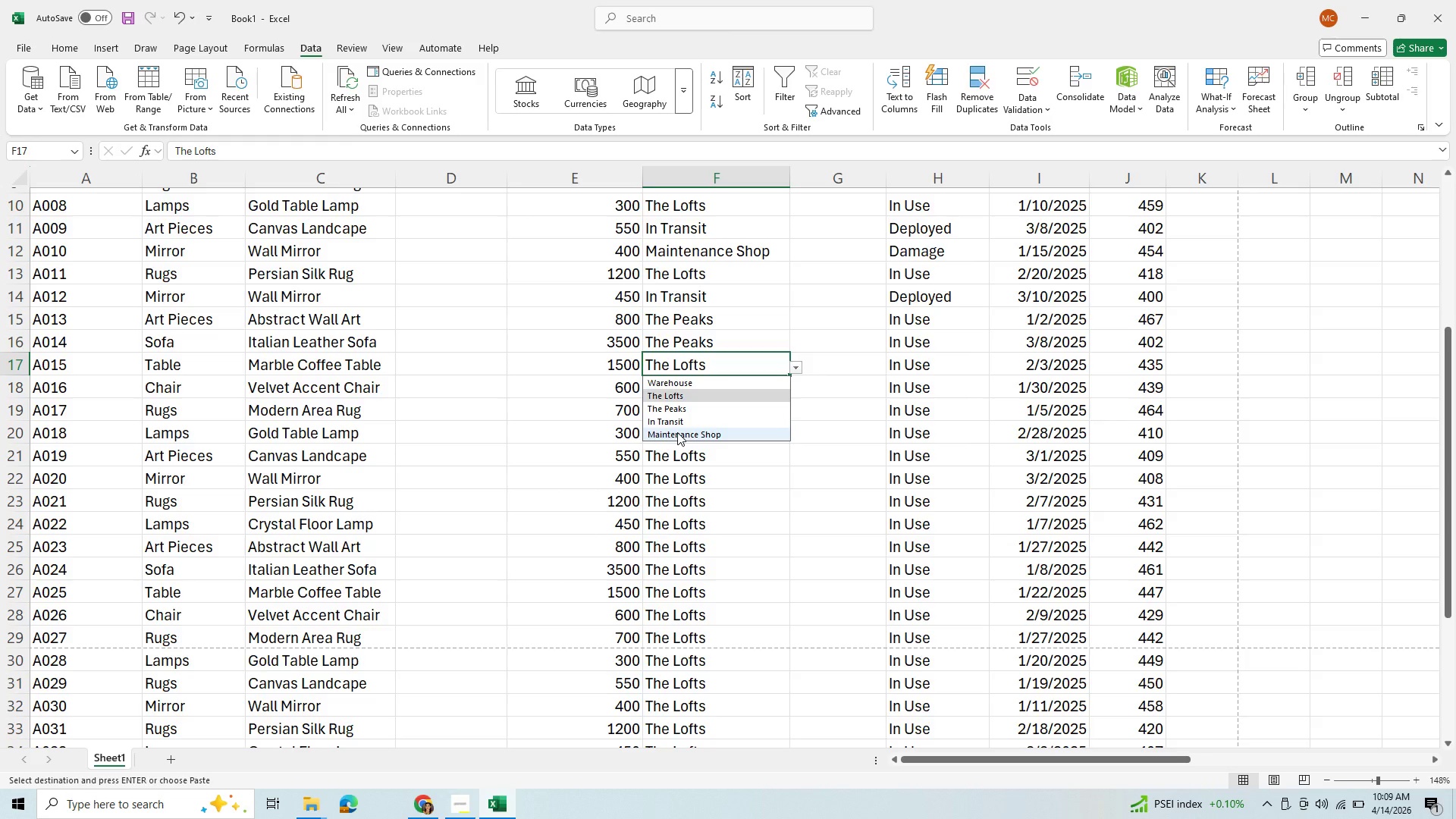 
left_click([677, 432])
 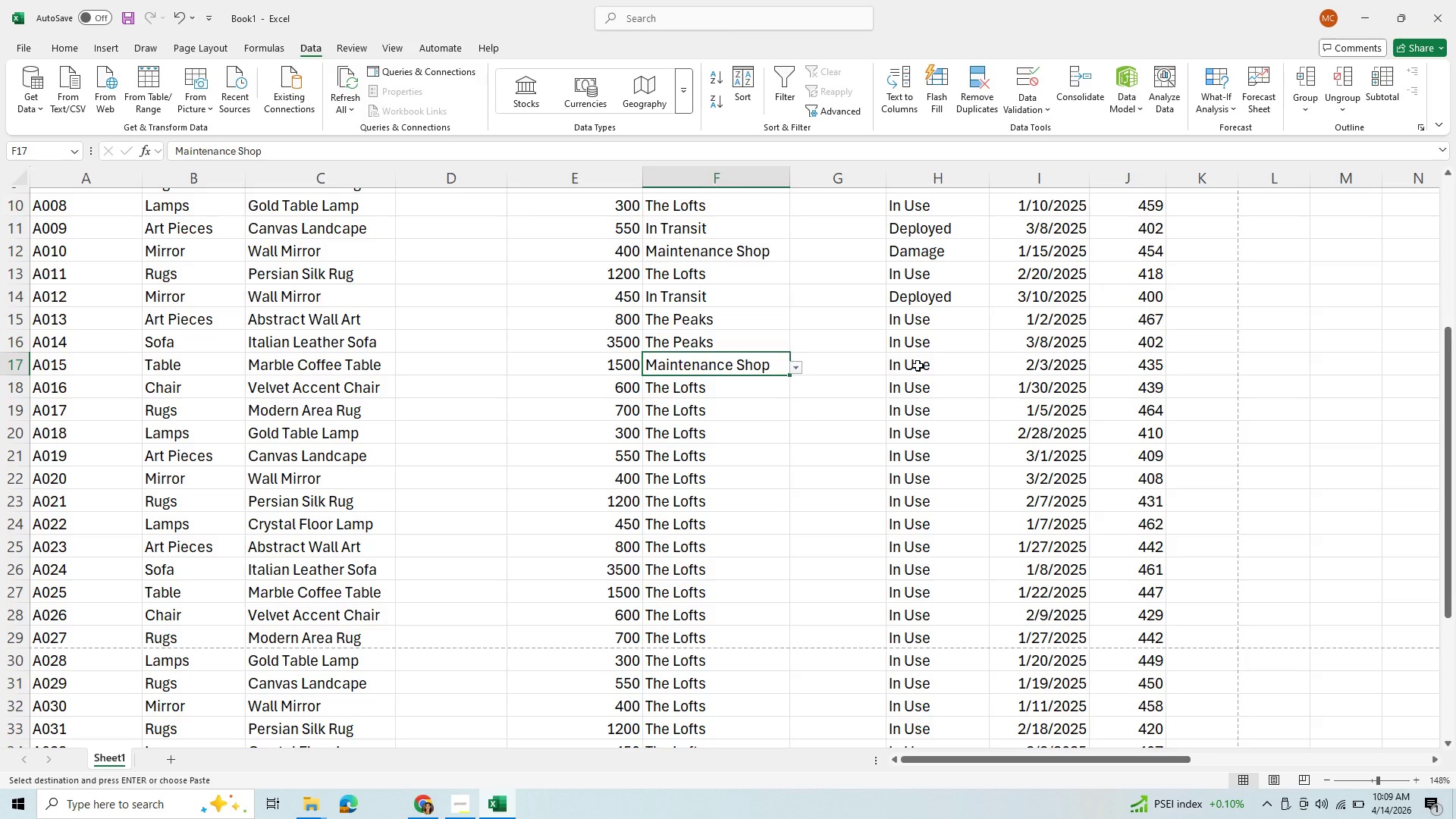 
left_click([918, 366])
 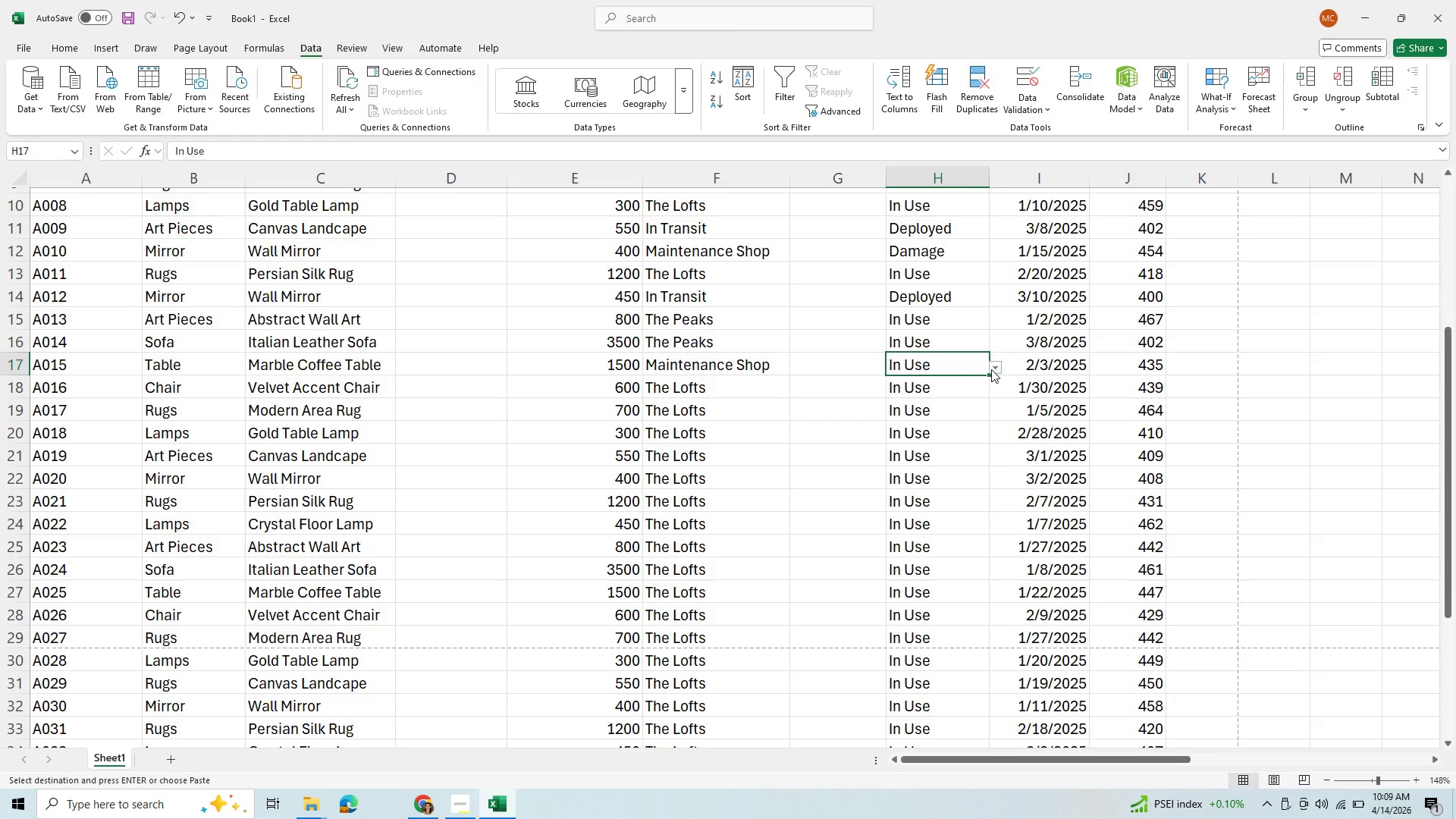 
left_click([991, 369])
 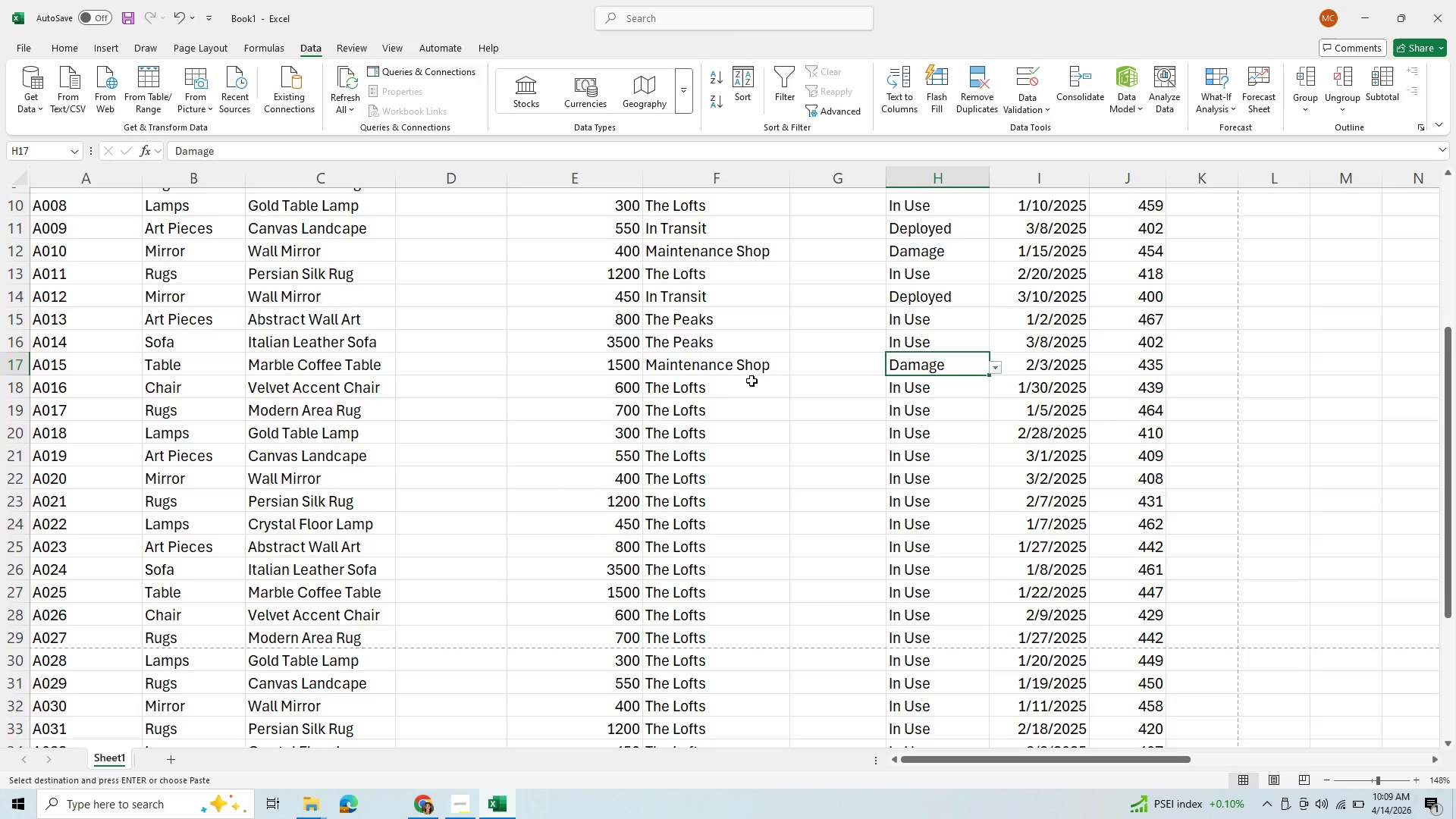 
left_click([695, 388])
 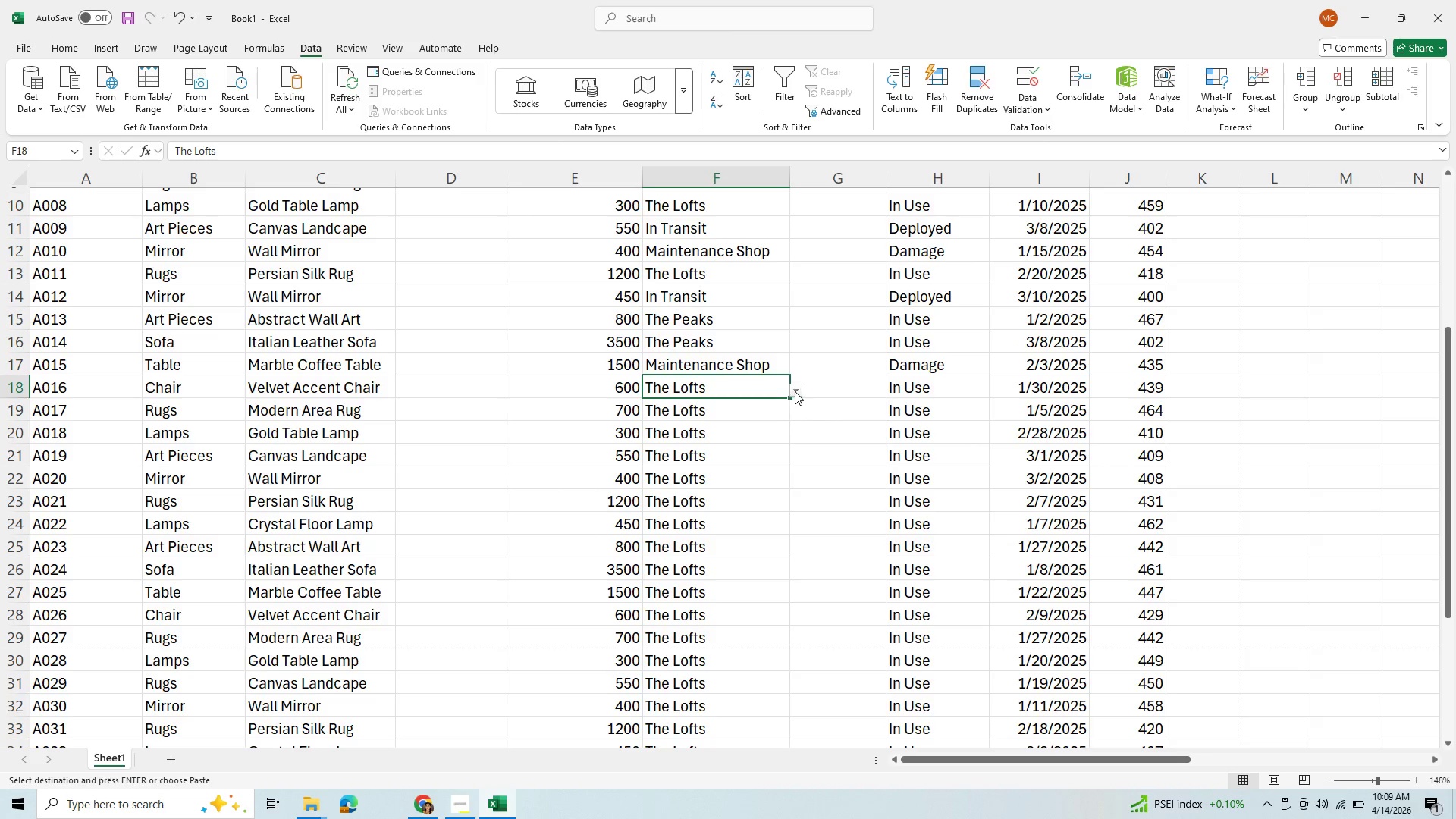 
left_click([795, 391])
 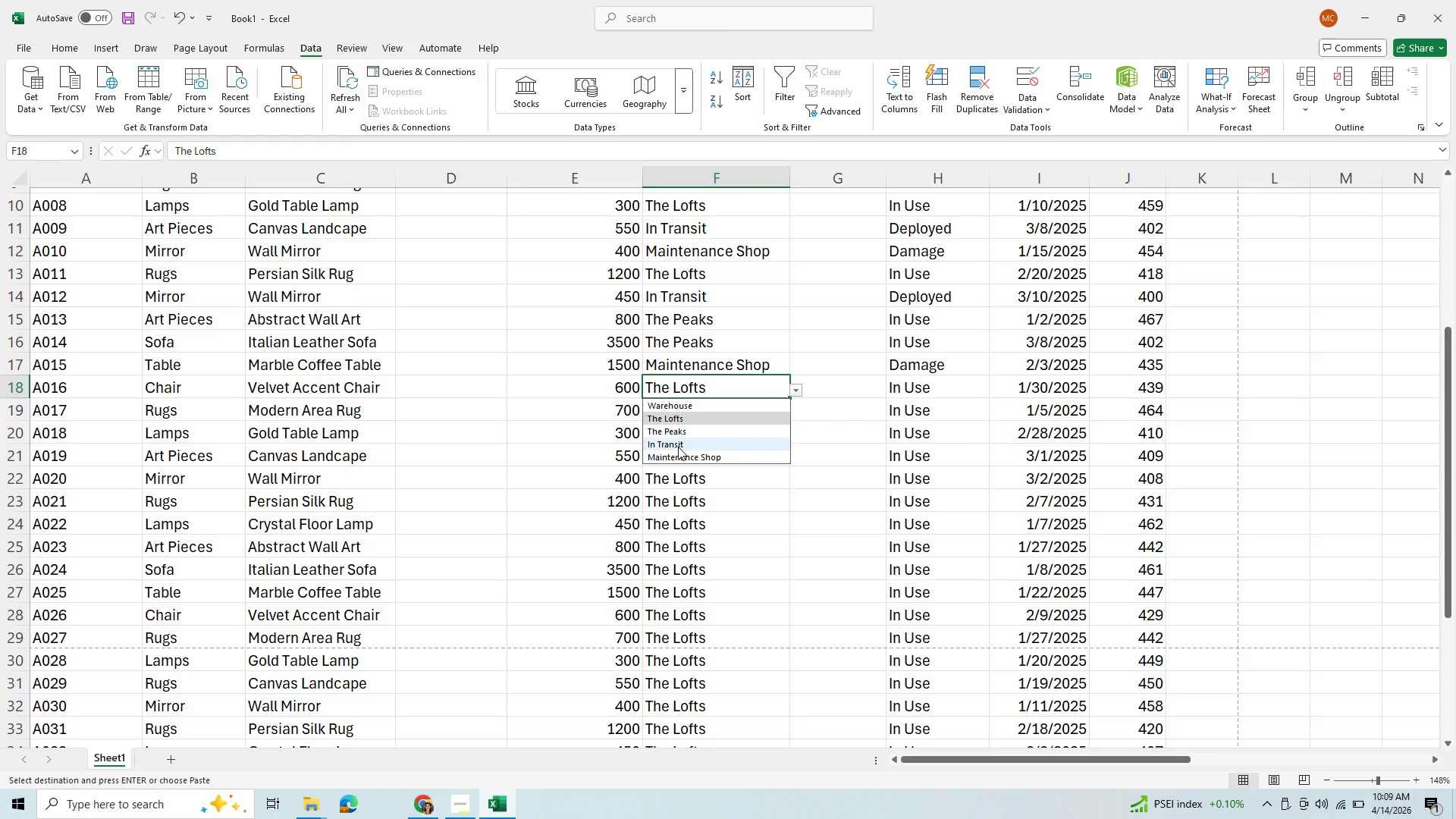 
wait(6.84)
 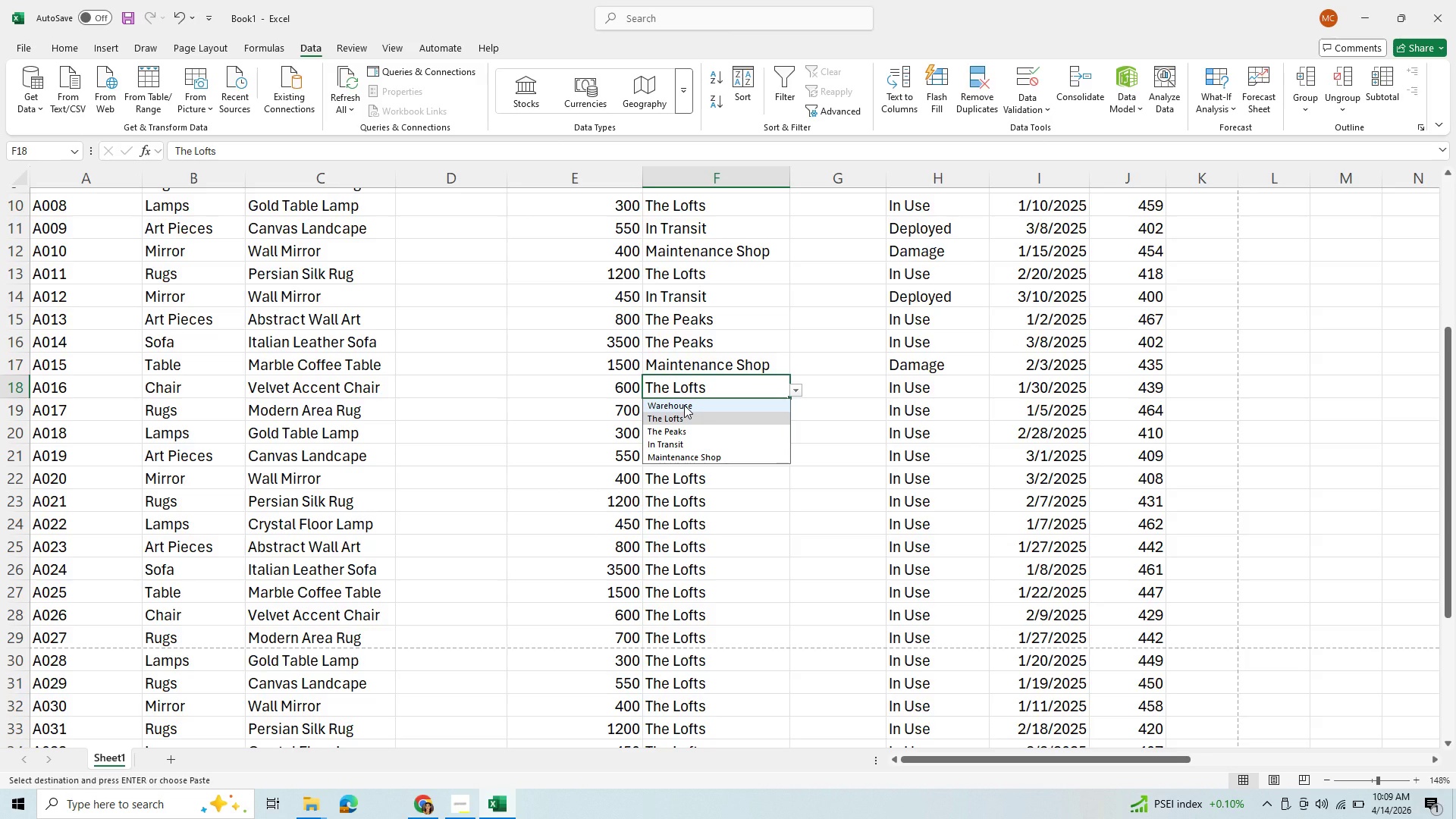 
left_click([678, 447])
 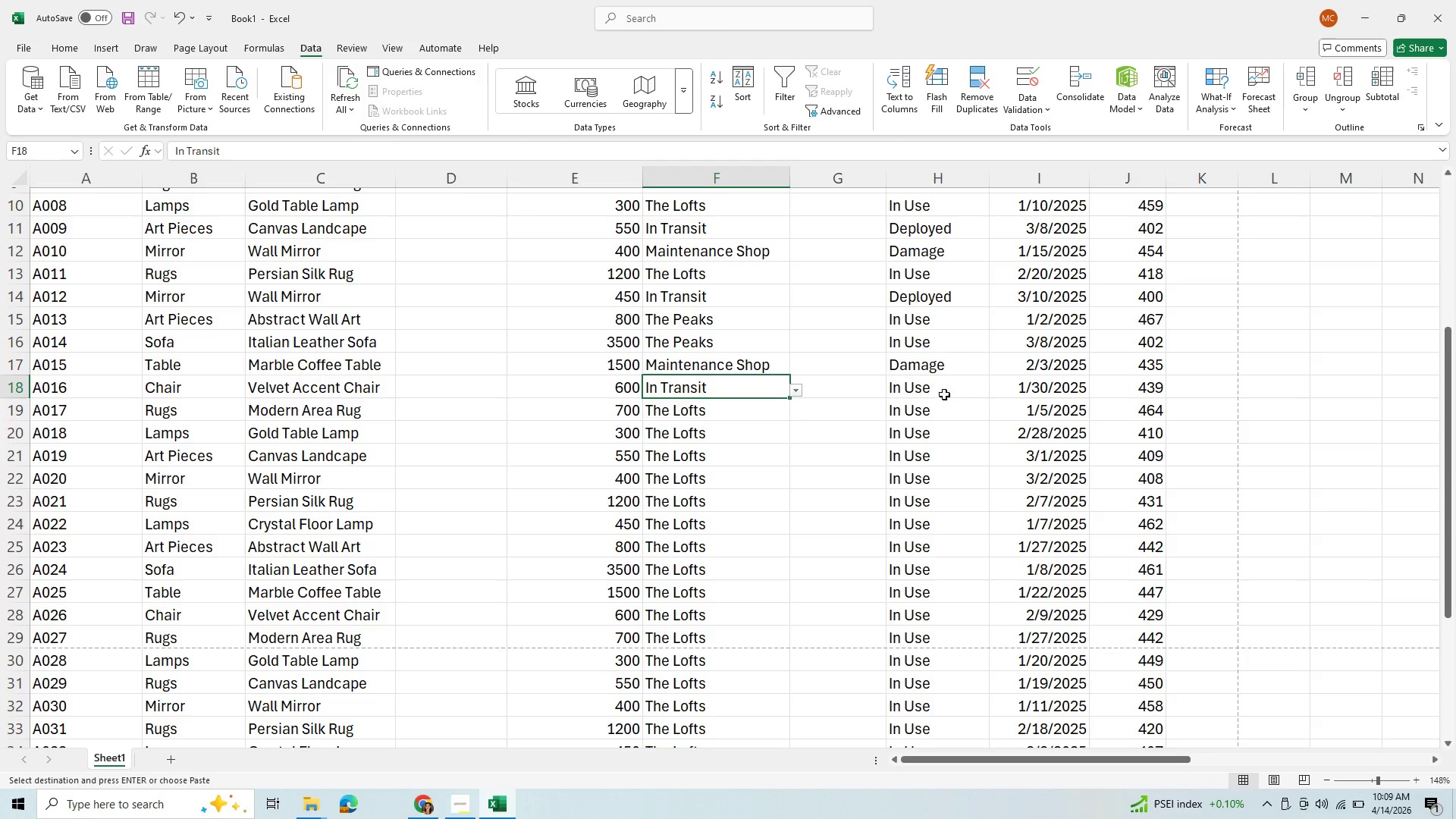 
left_click([918, 390])
 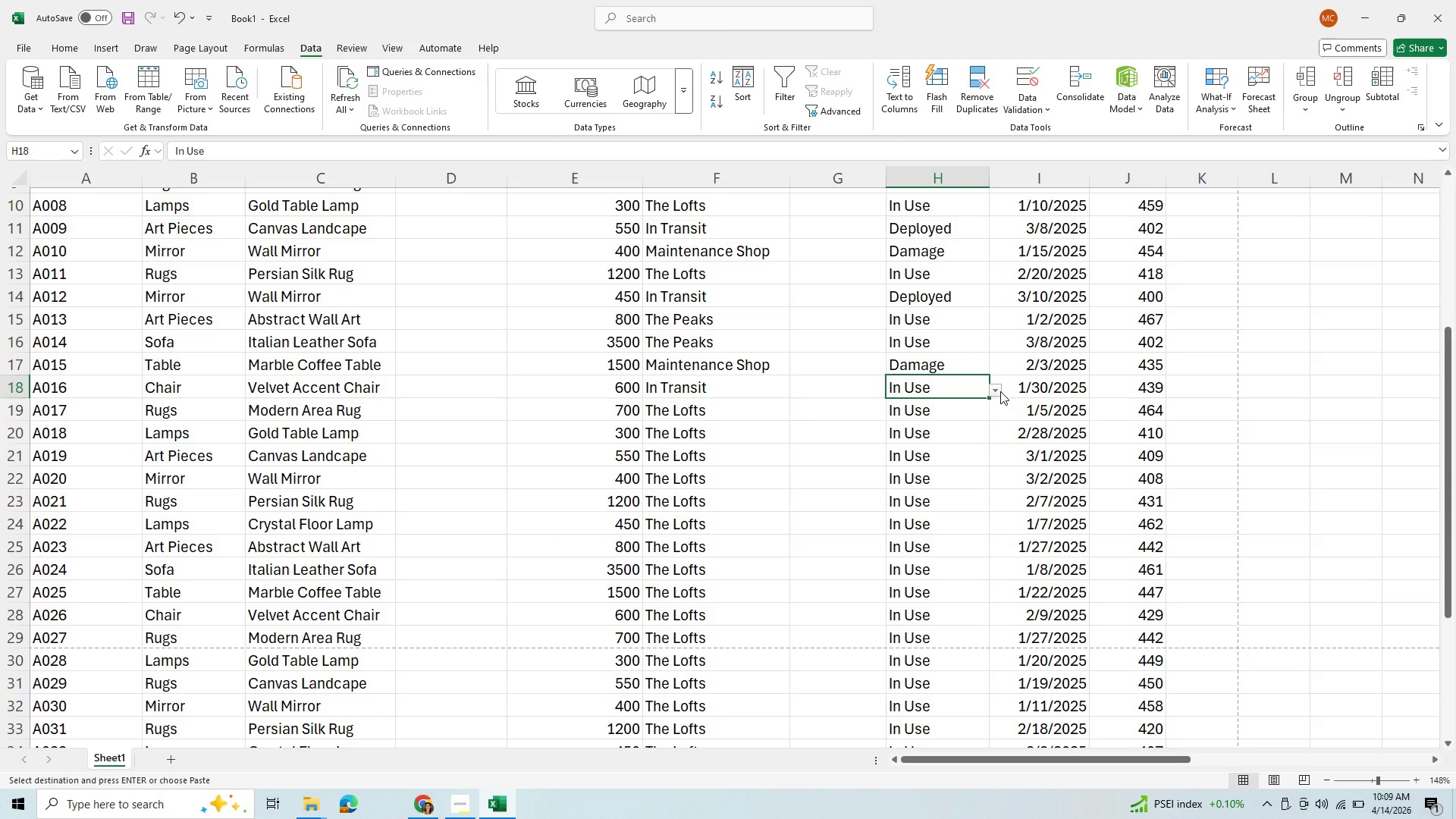 
left_click([1000, 391])
 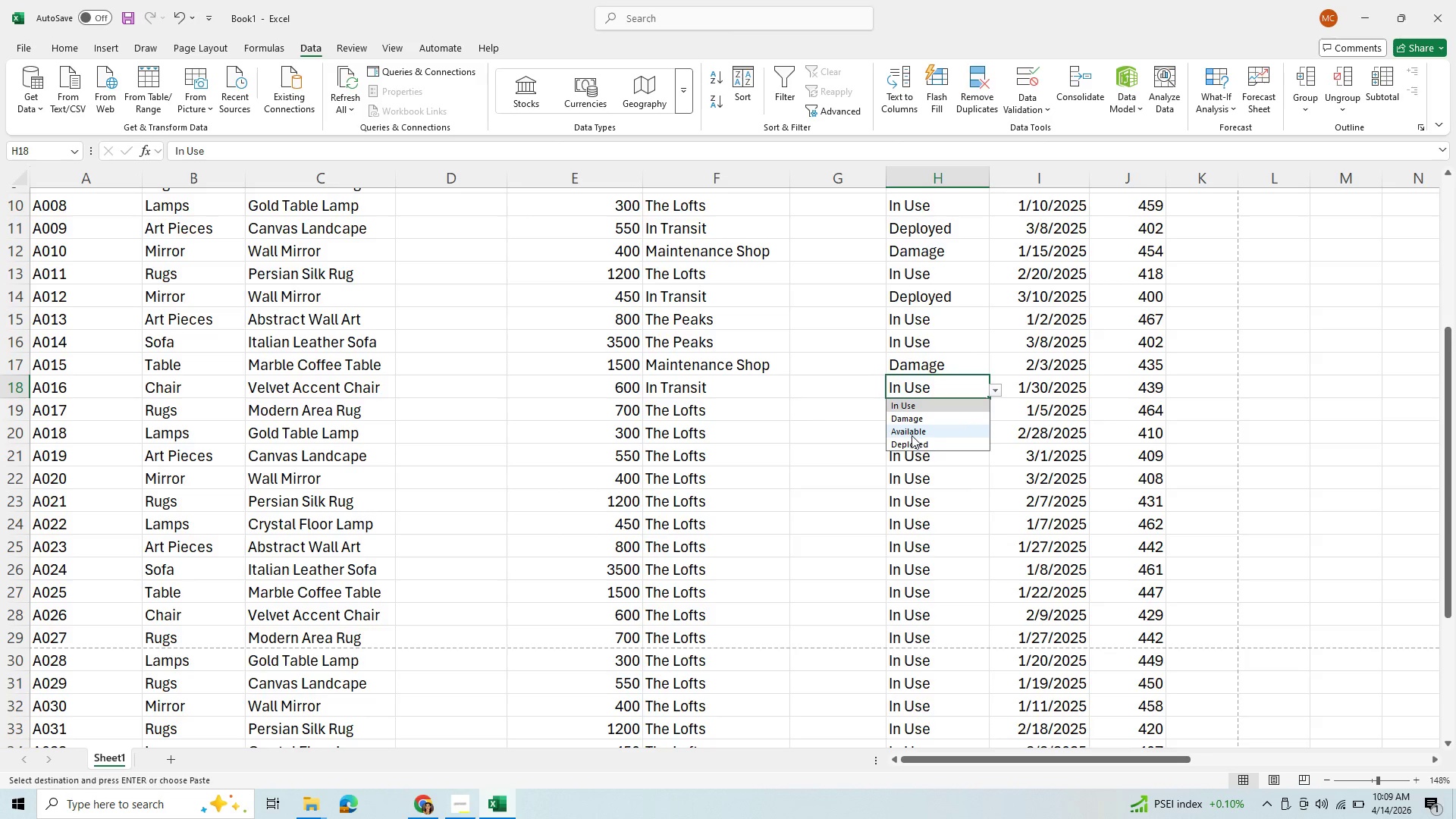 
left_click([911, 440])
 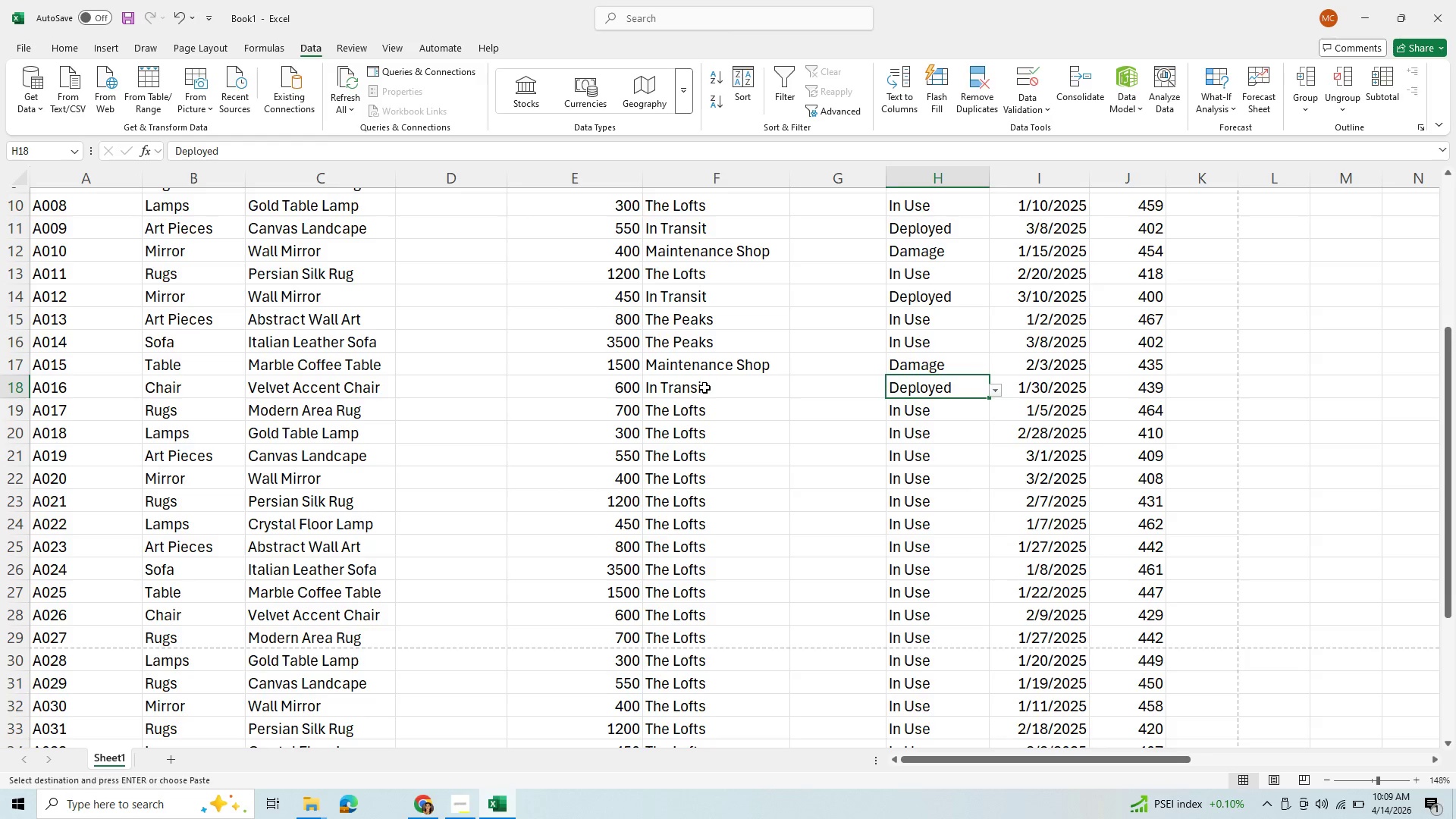 
left_click([699, 401])
 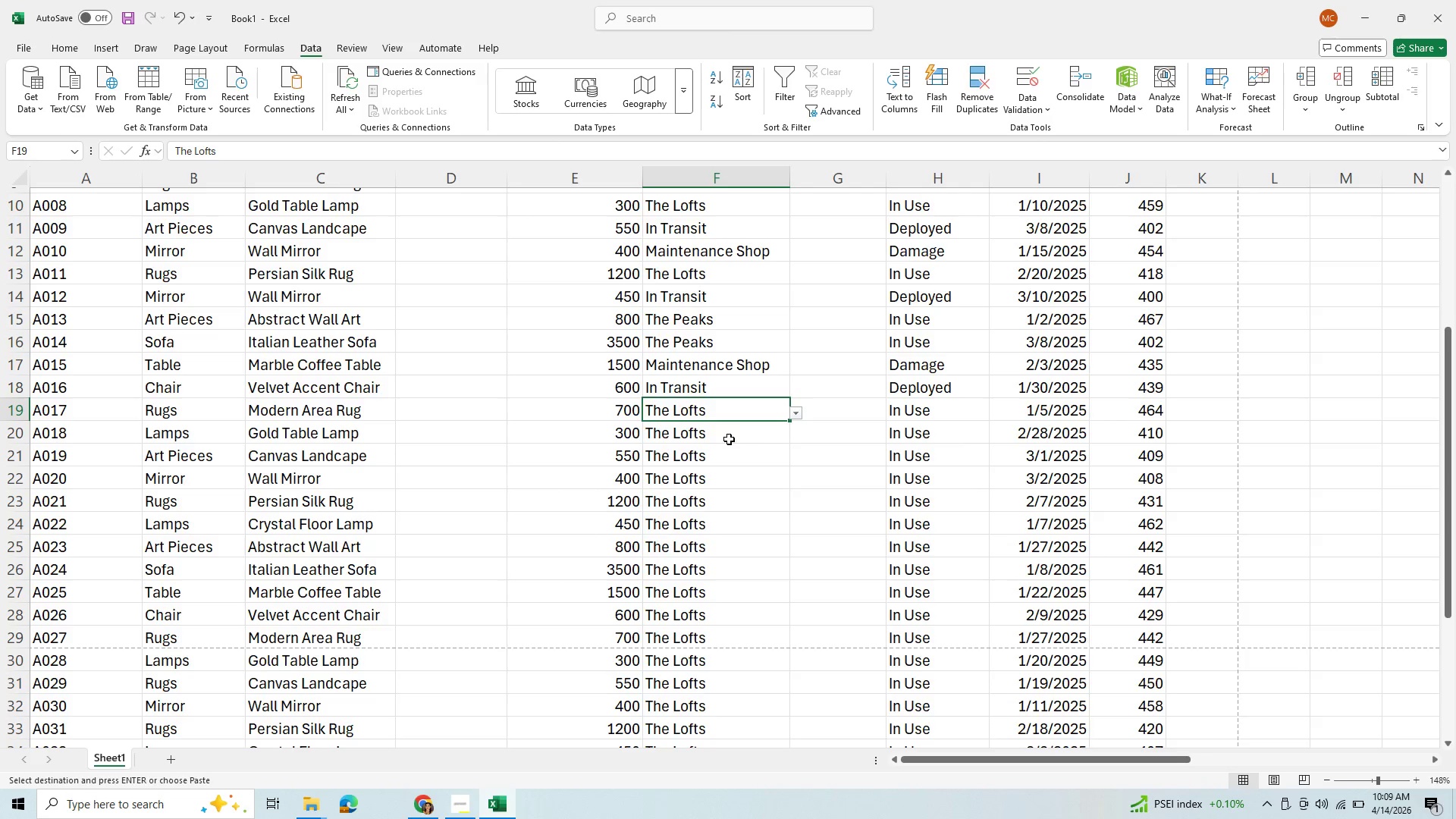 
left_click([726, 438])
 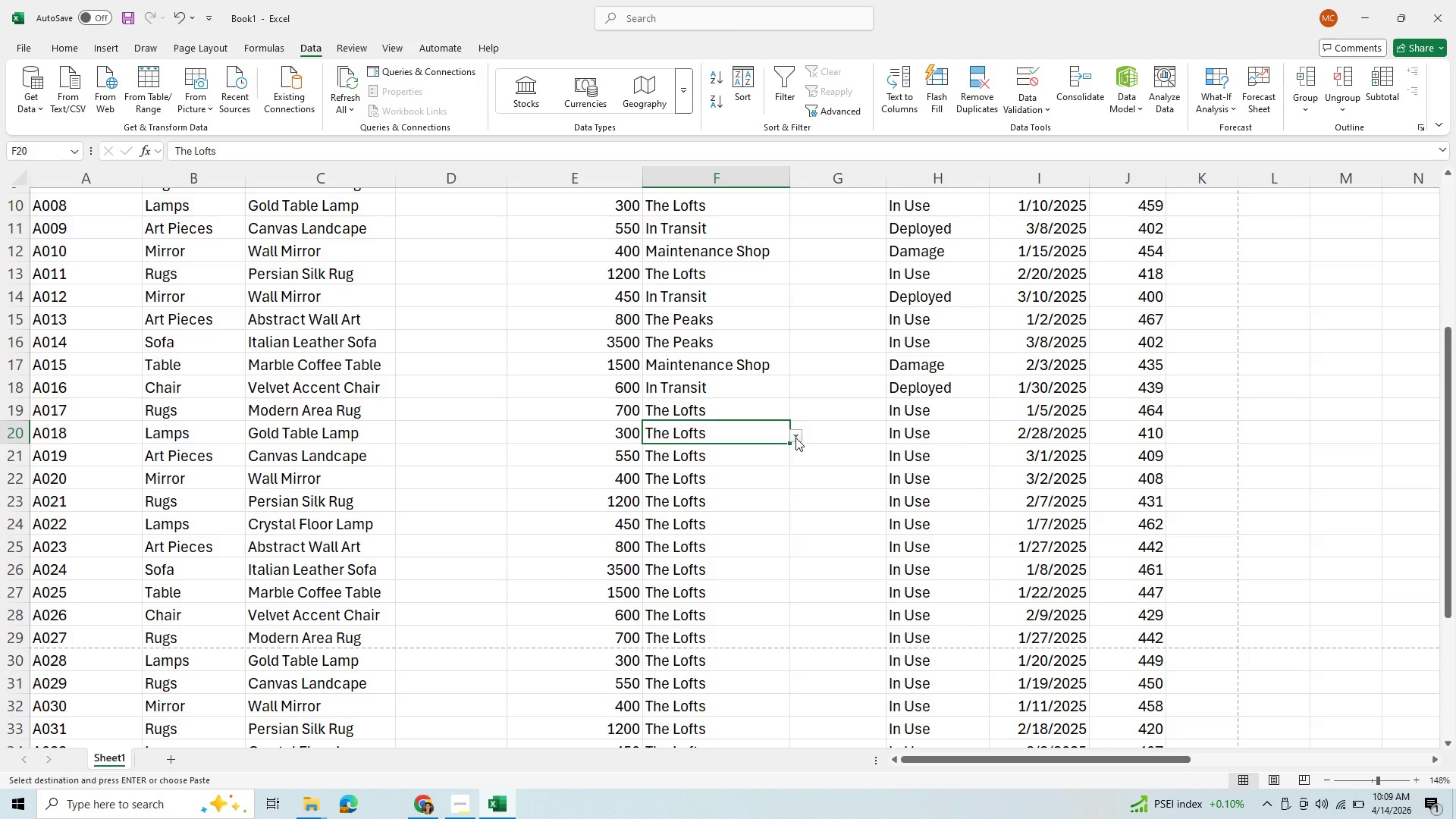 
left_click([795, 438])
 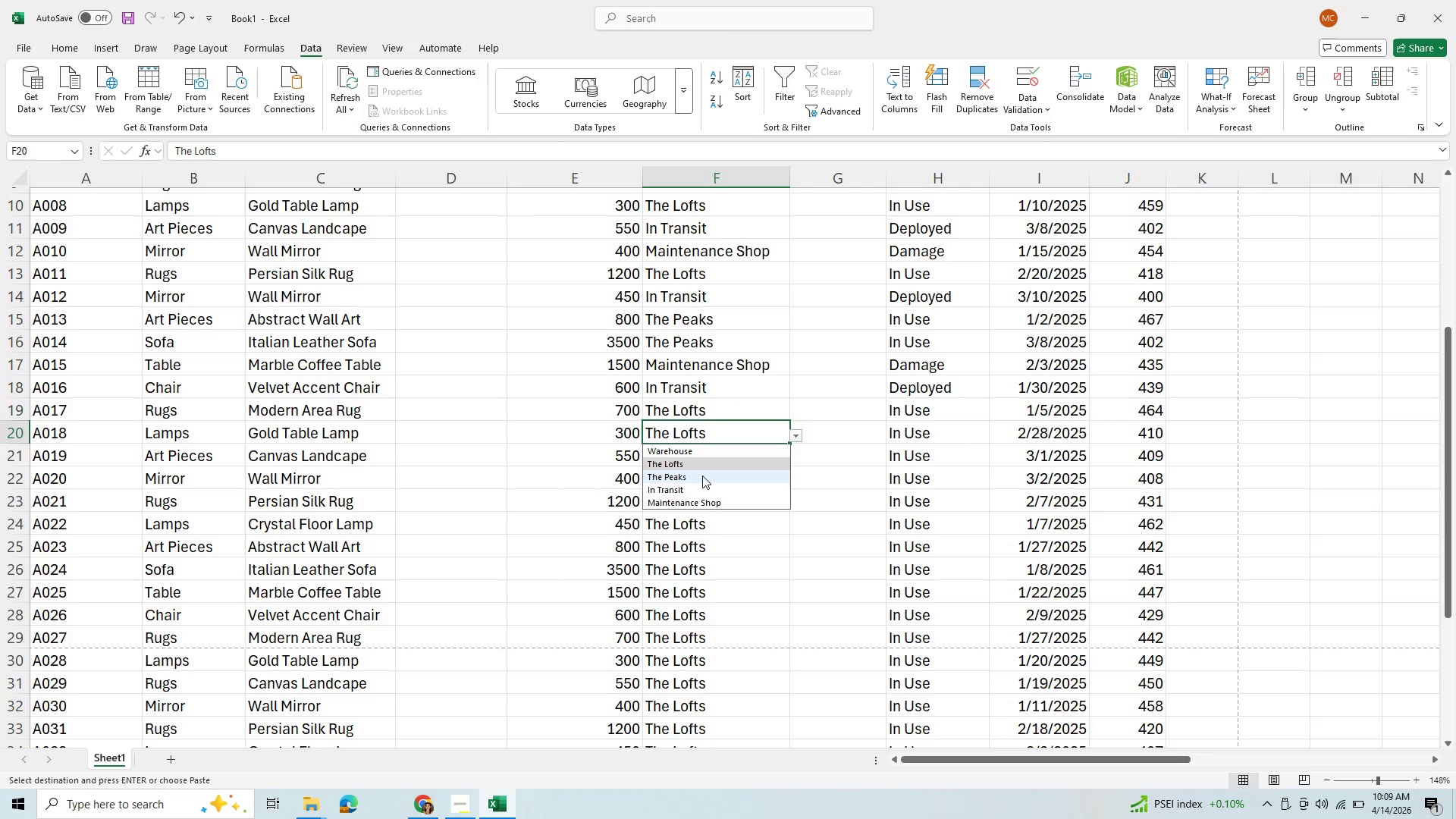 
left_click([701, 477])
 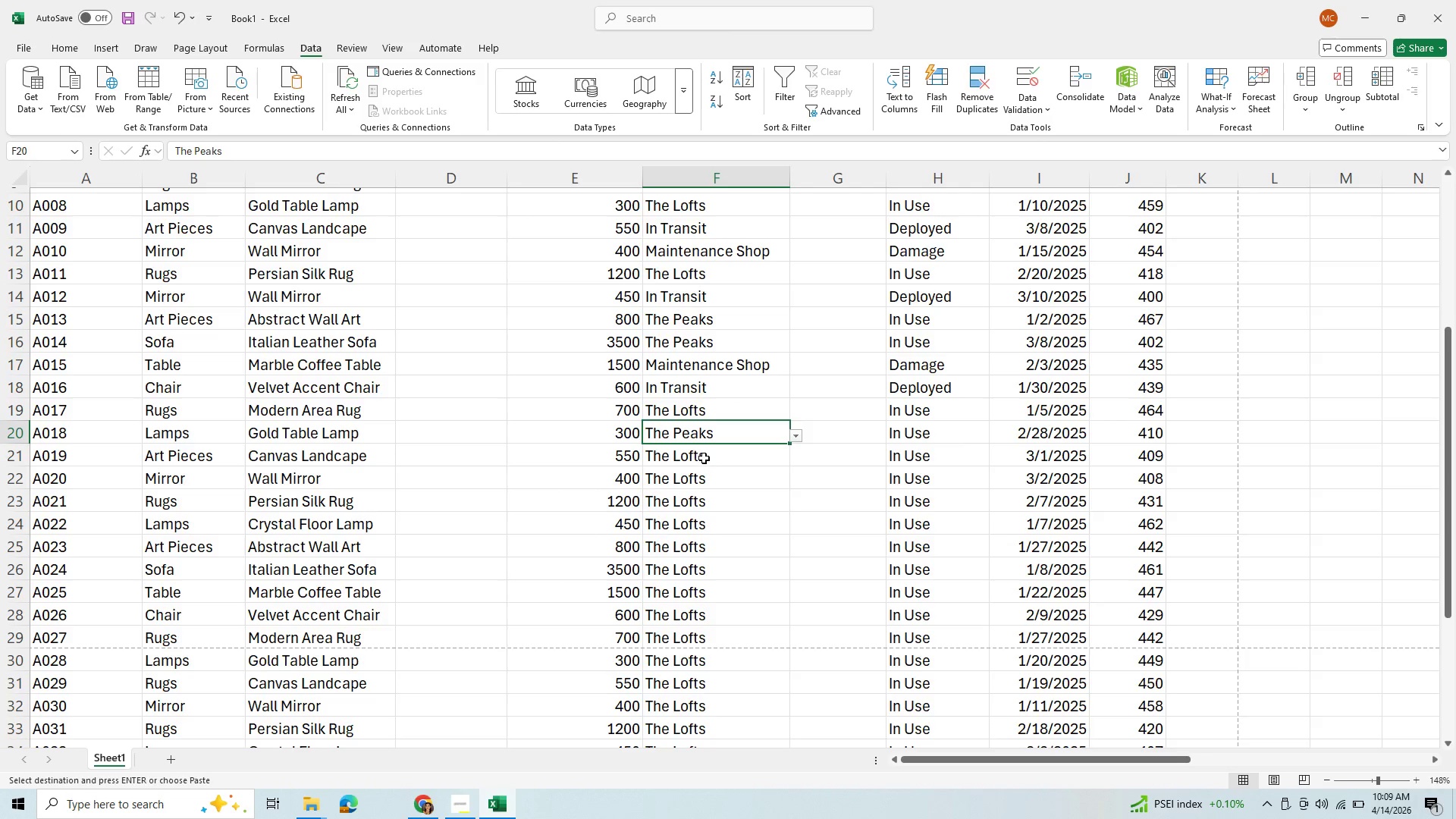 
left_click([704, 455])
 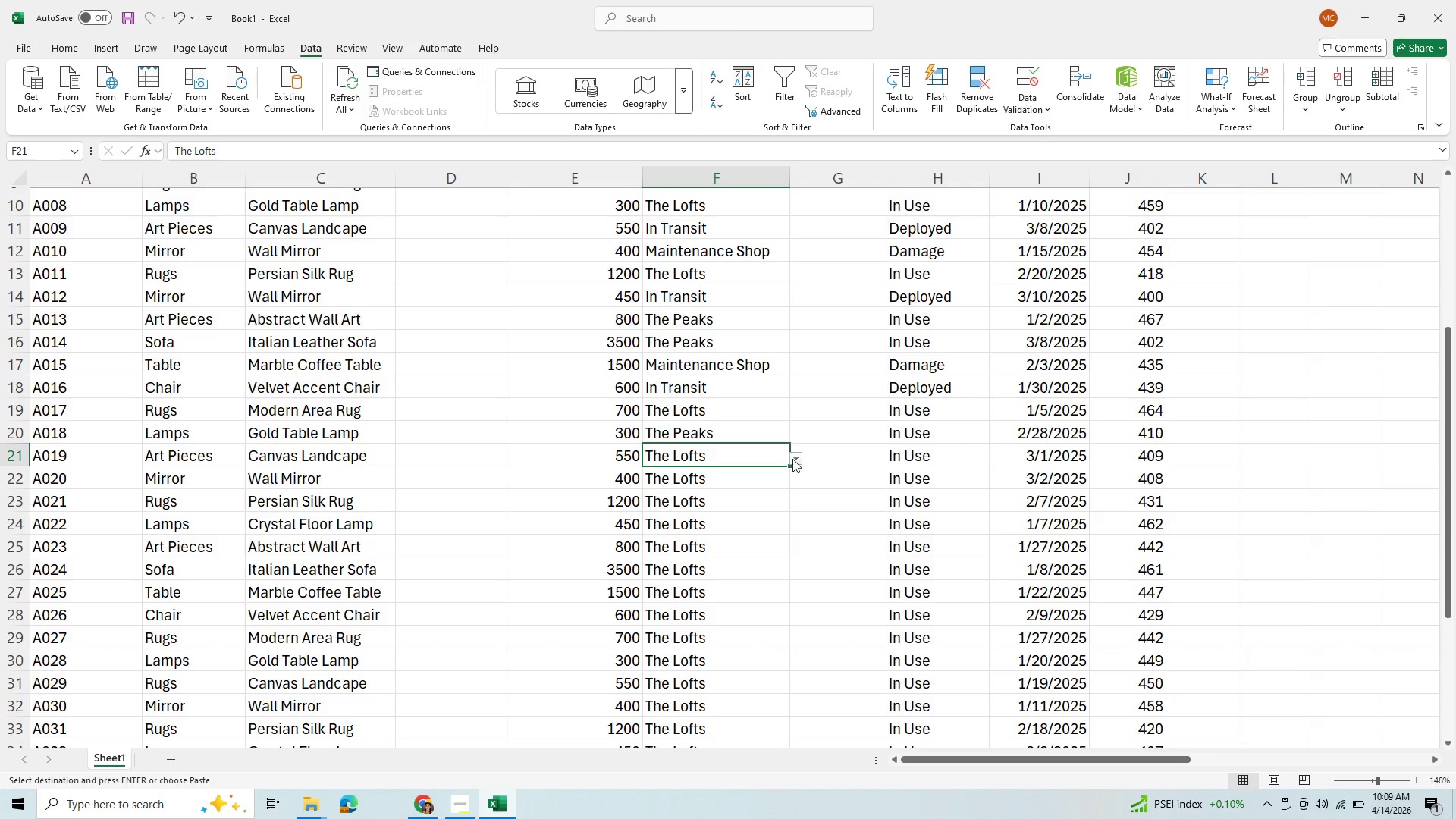 
left_click([792, 459])
 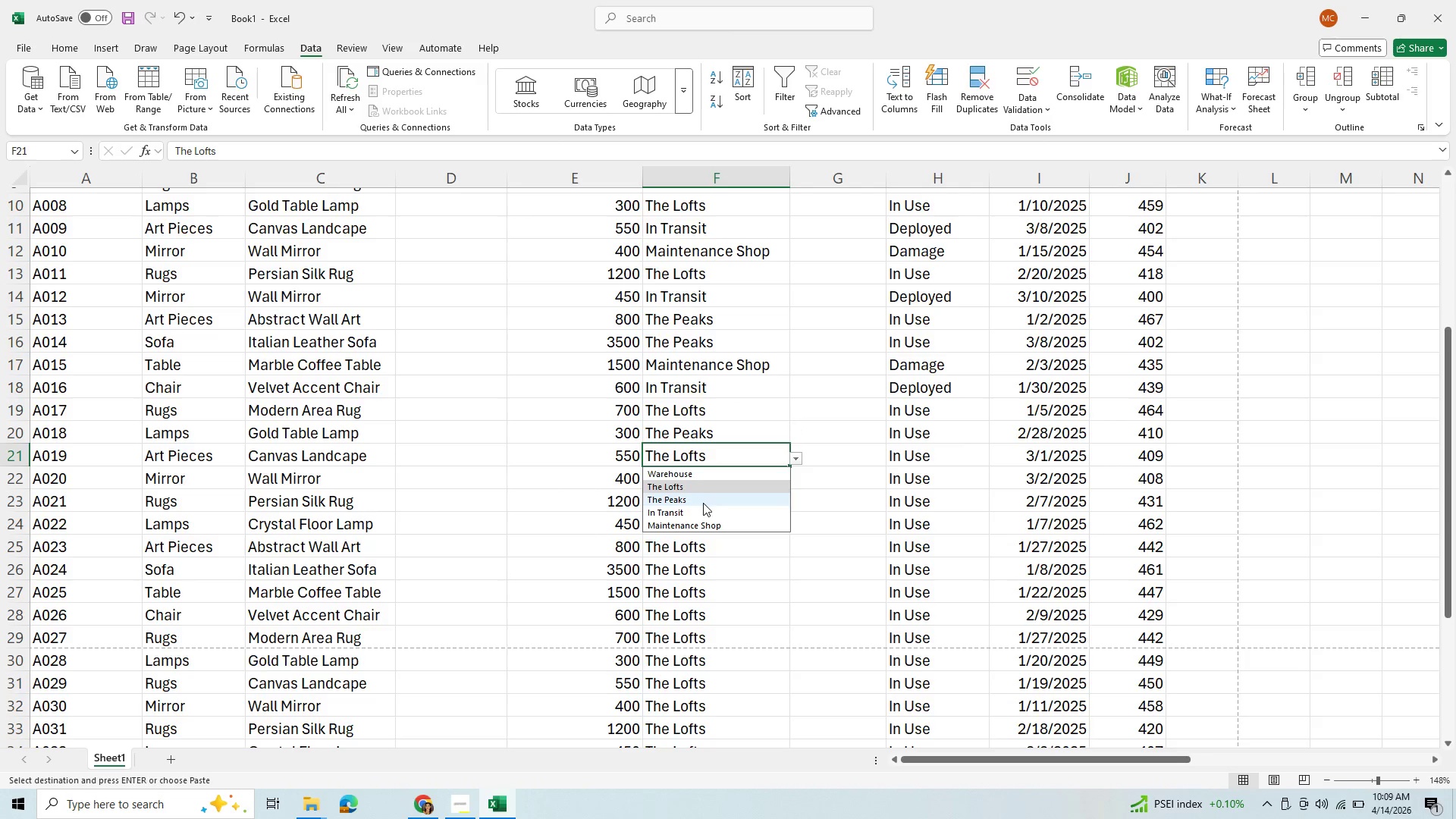 
left_click([703, 503])
 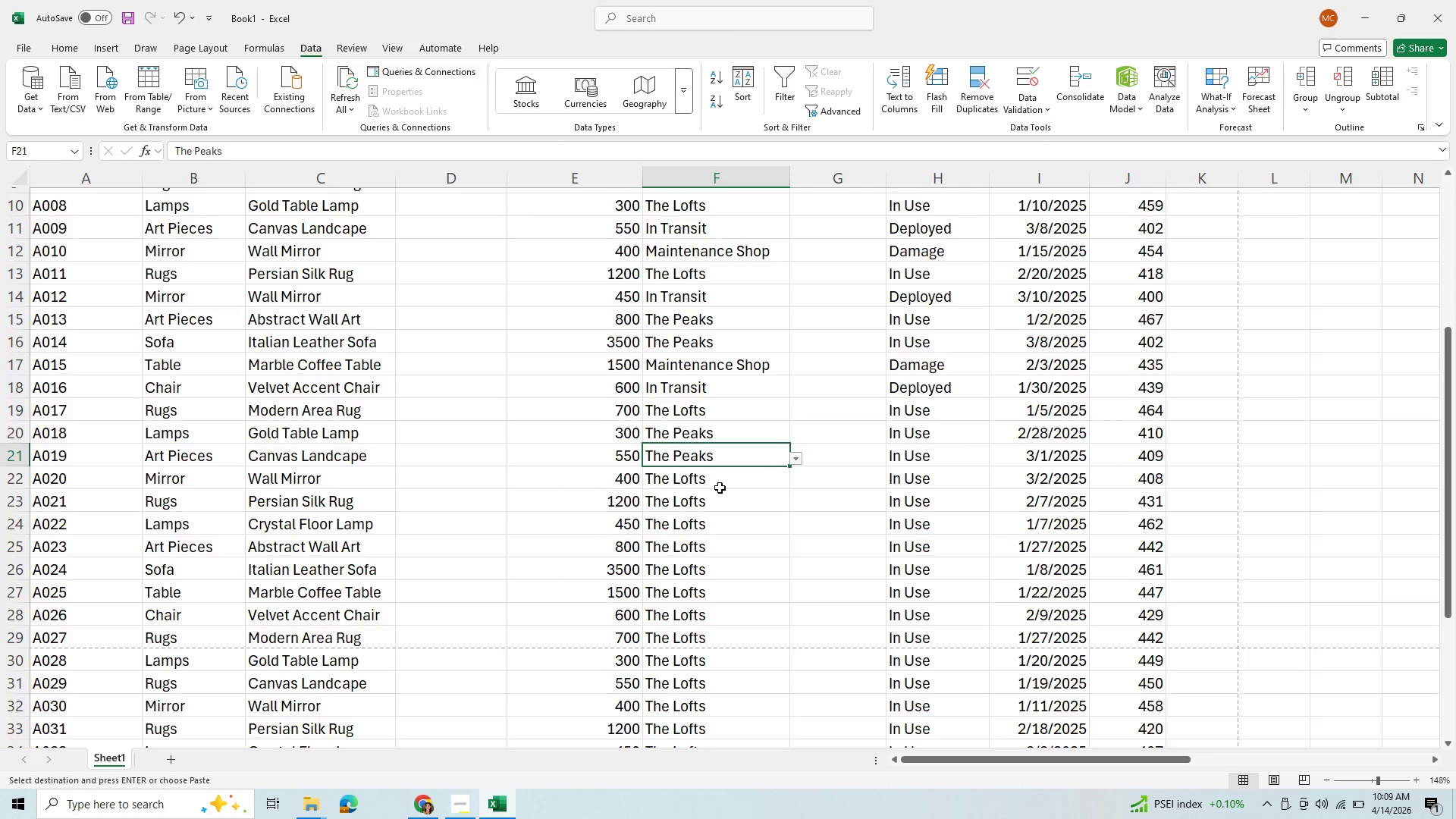 
left_click([721, 487])
 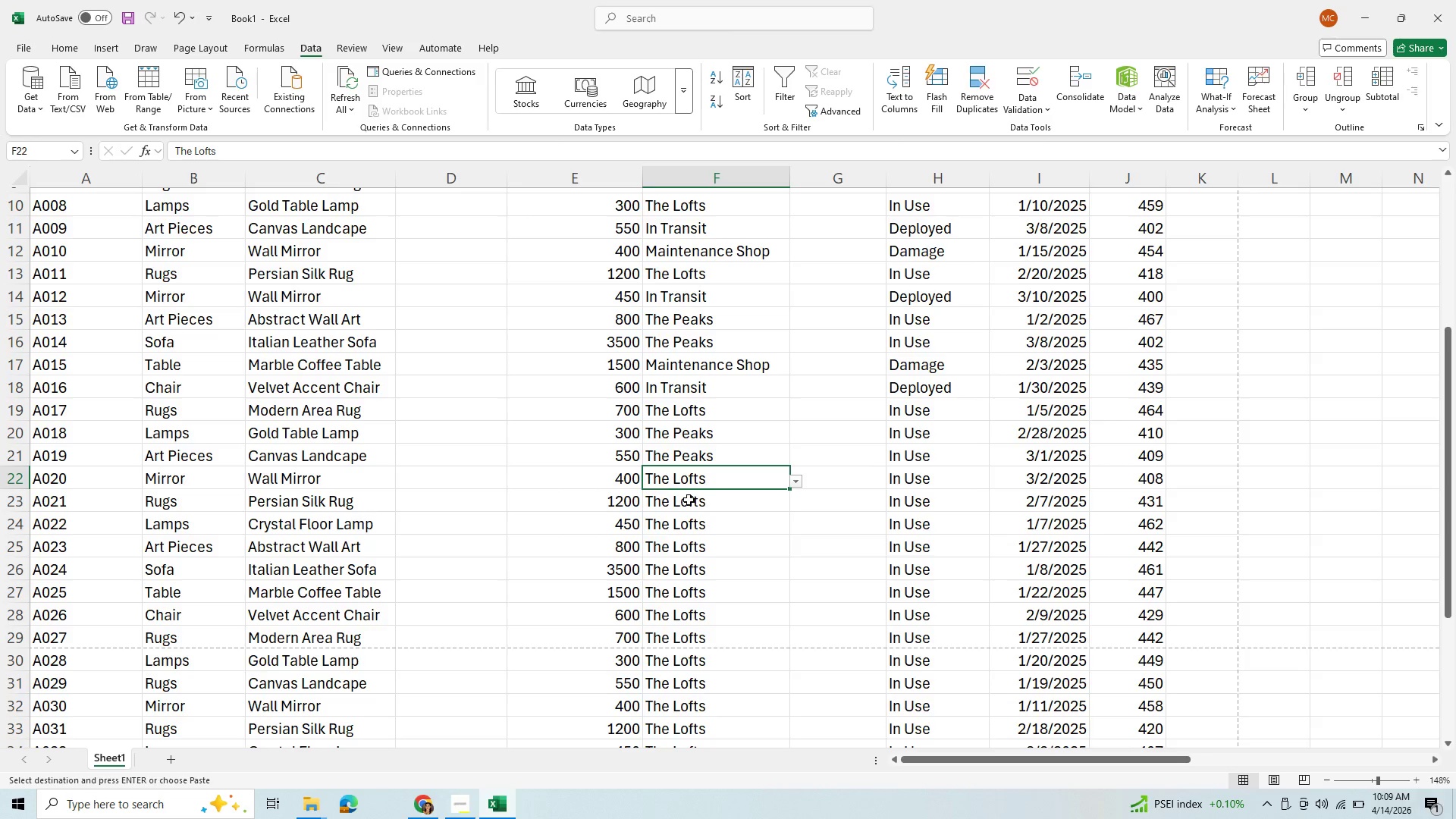 
left_click([686, 504])
 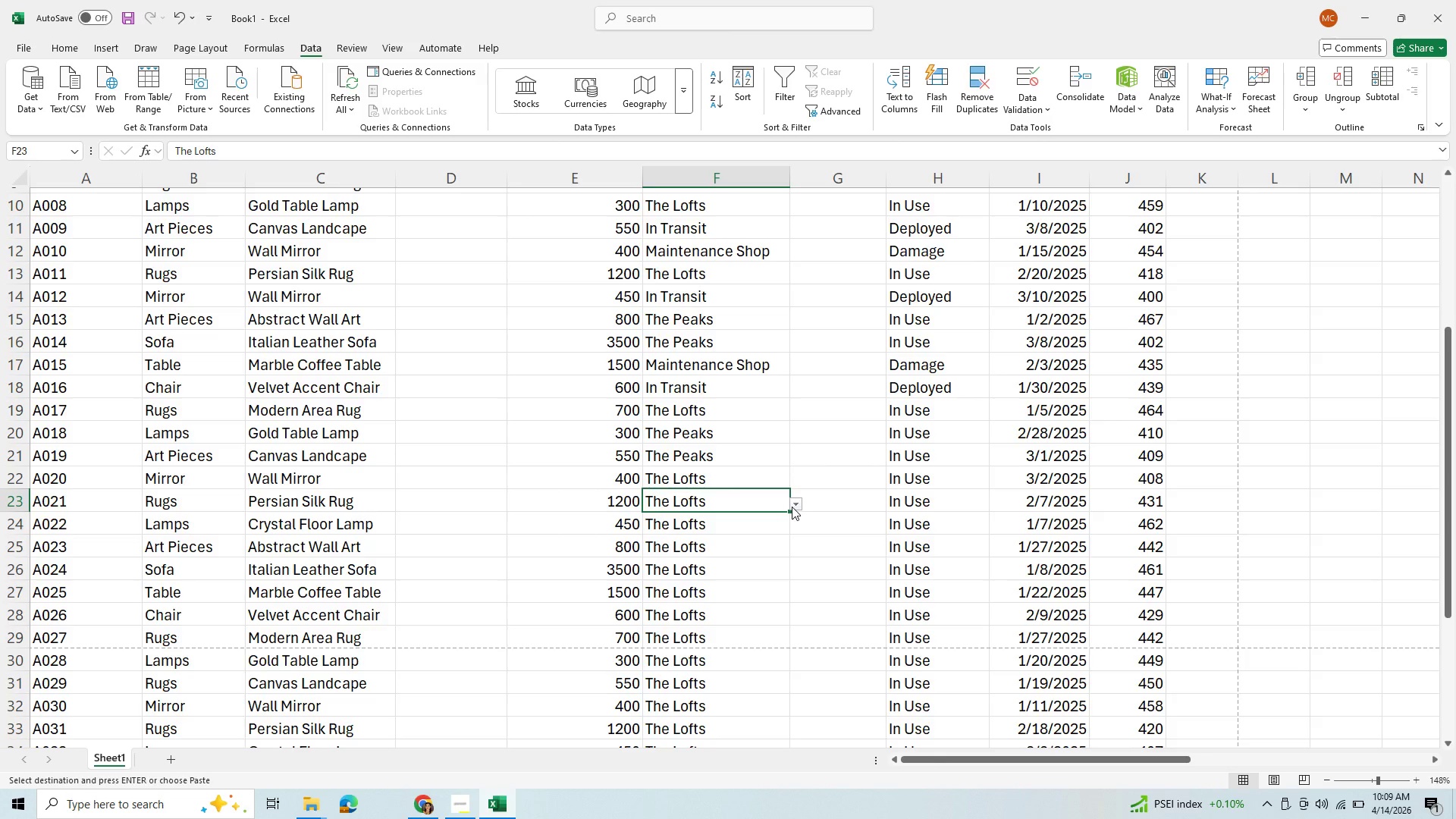 
left_click([792, 507])
 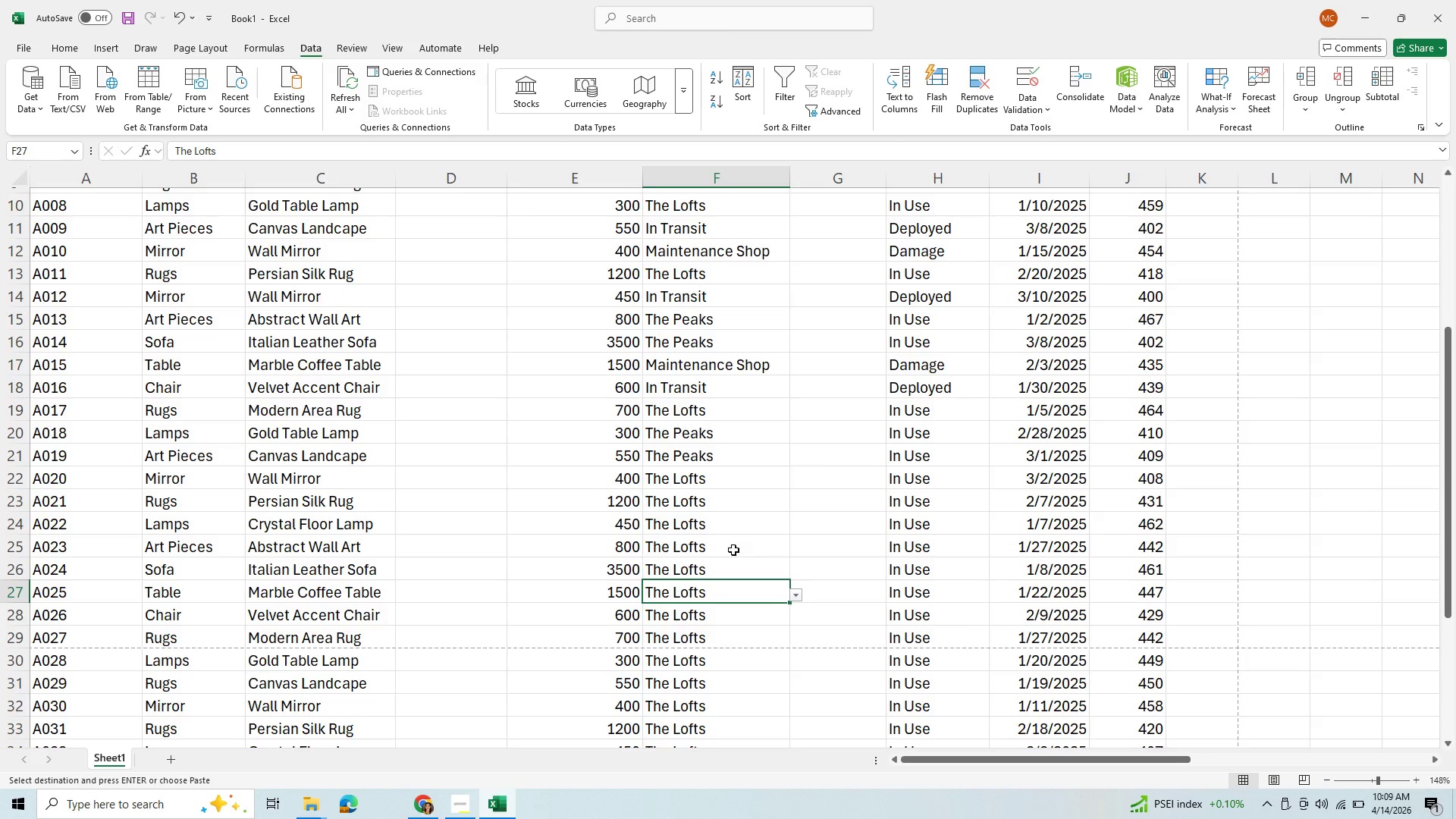 
left_click([705, 513])
 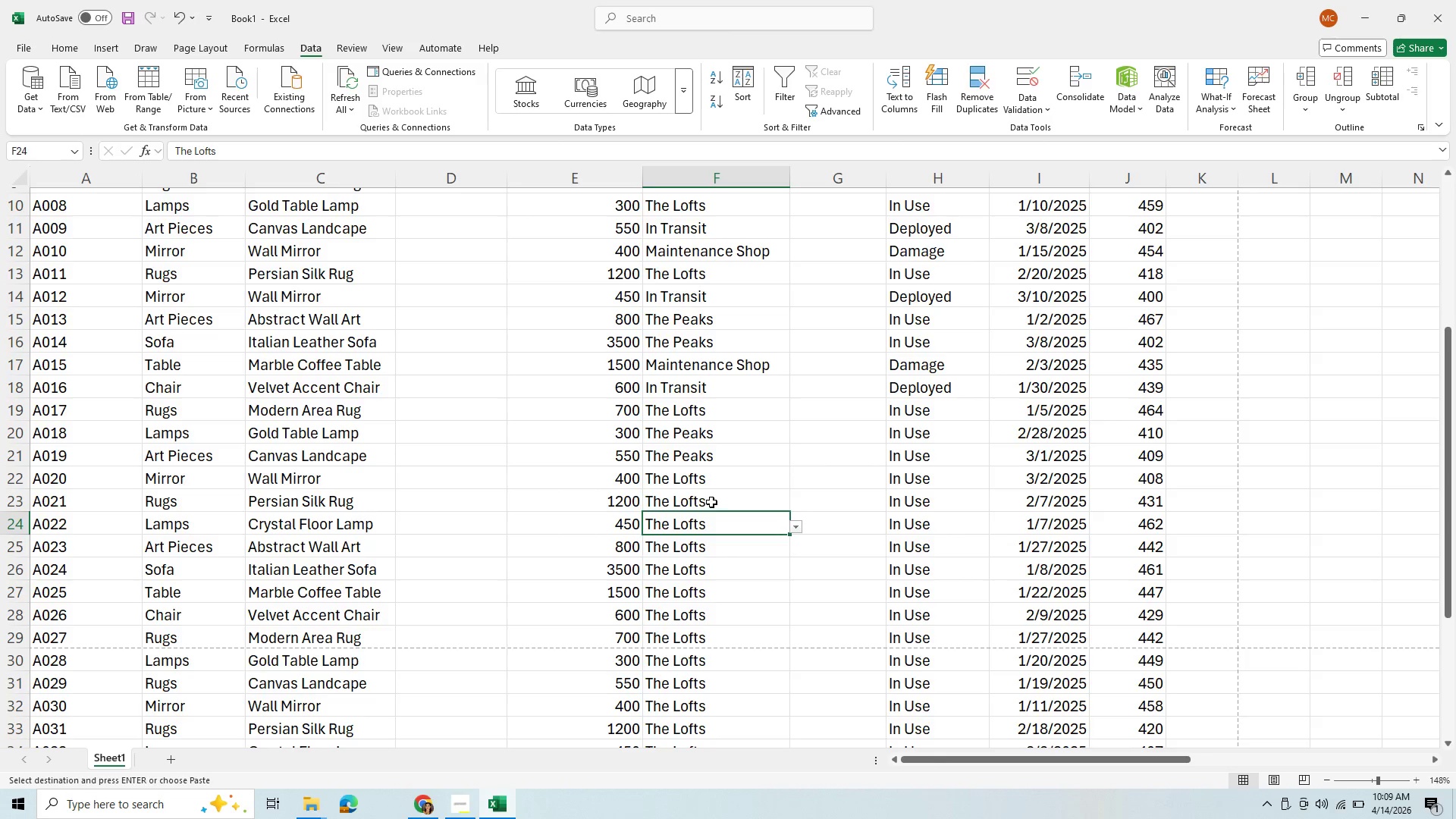 
left_click([711, 502])
 